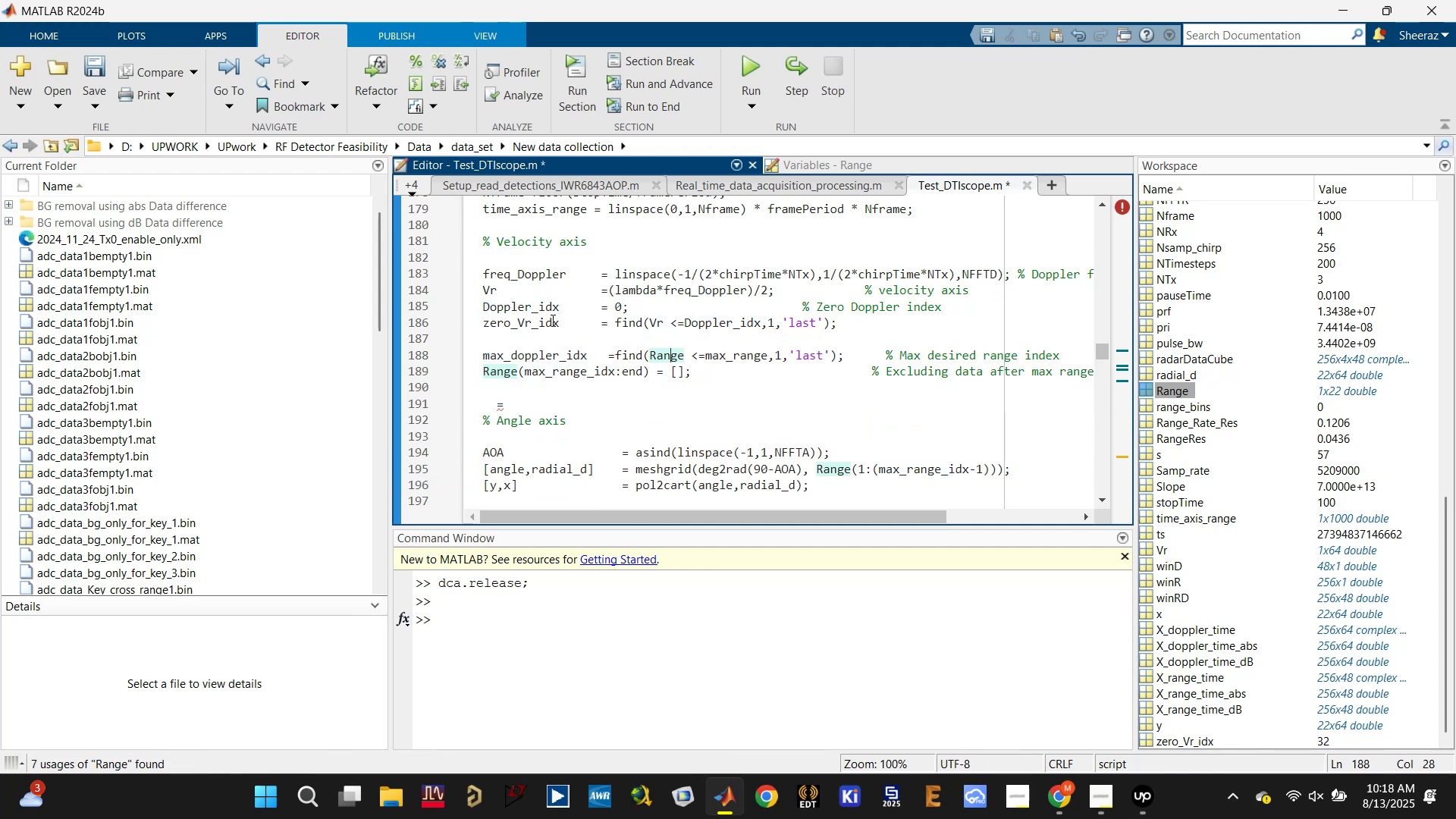 
key(Control+S)
 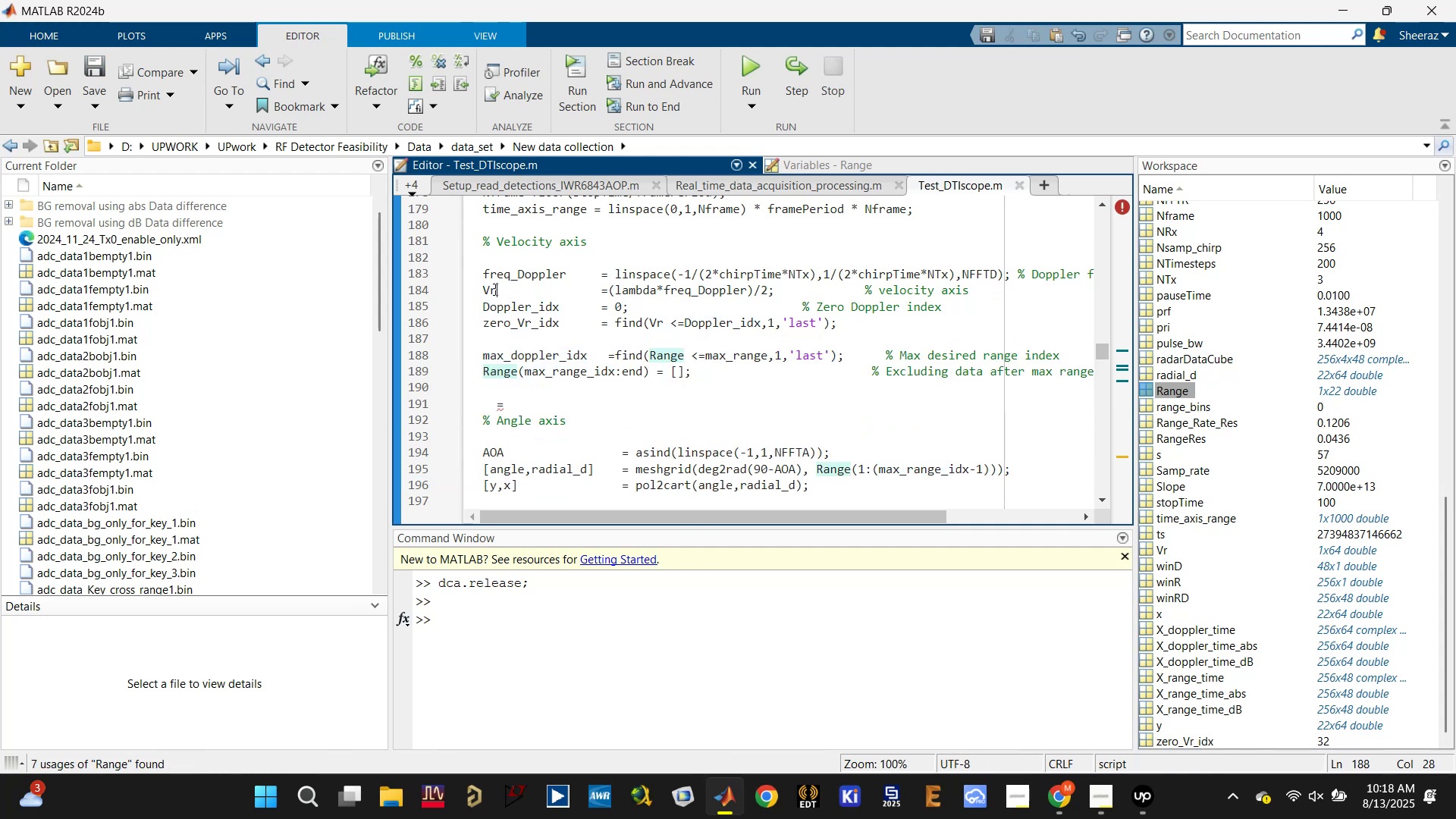 
double_click([494, 289])
 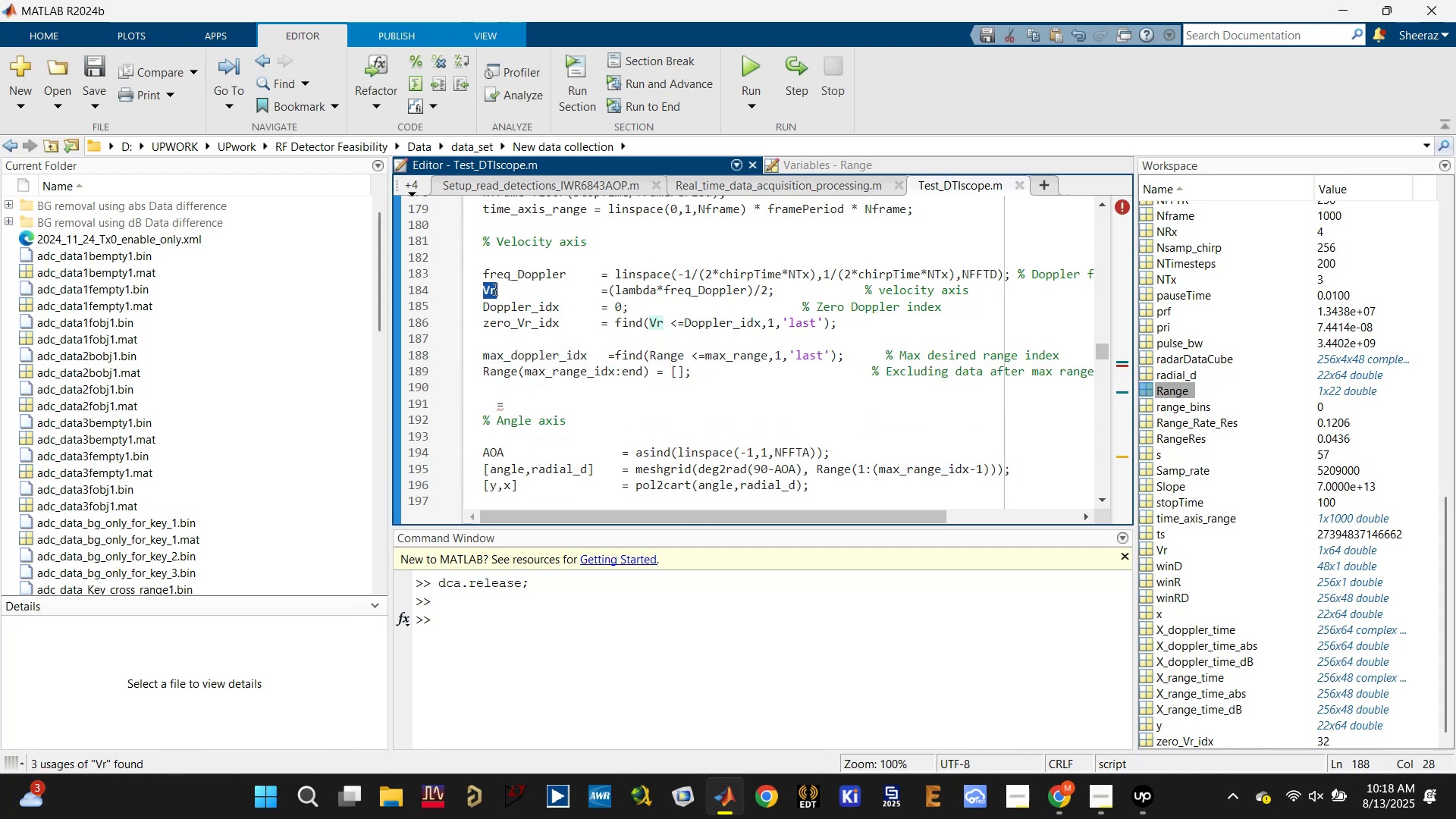 
key(Control+C)
 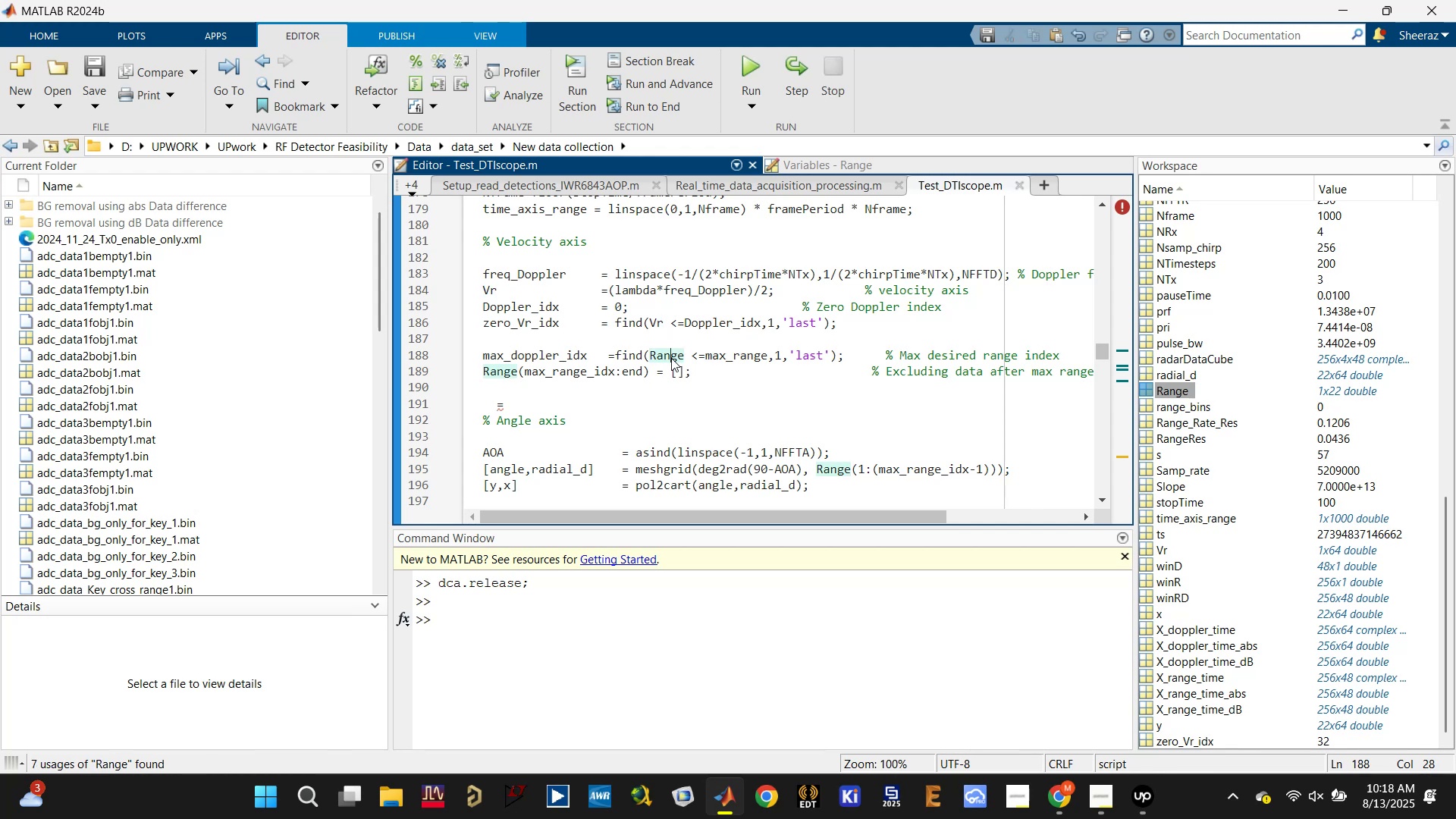 
left_click([672, 354])
 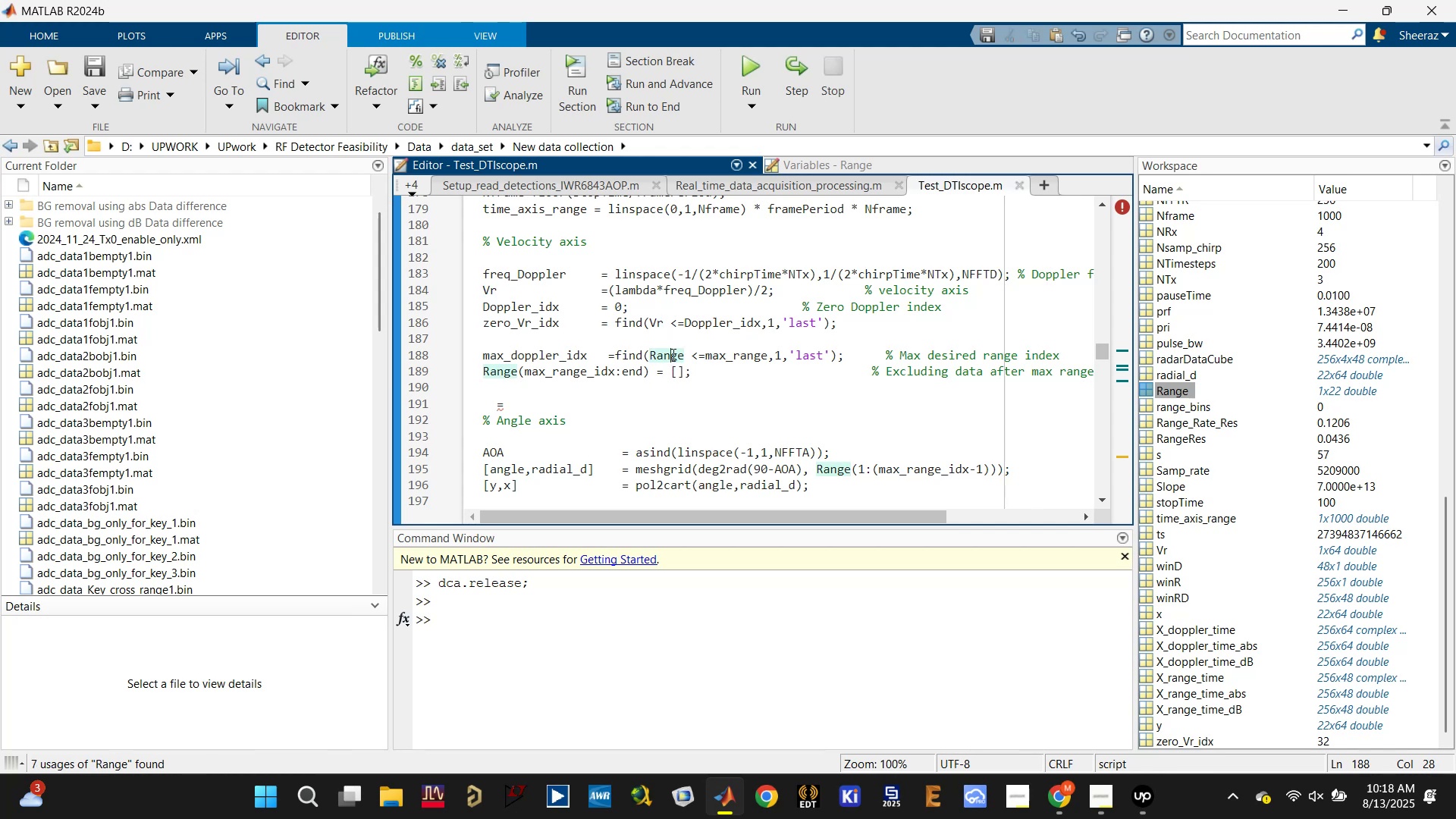 
key(Control+V)
 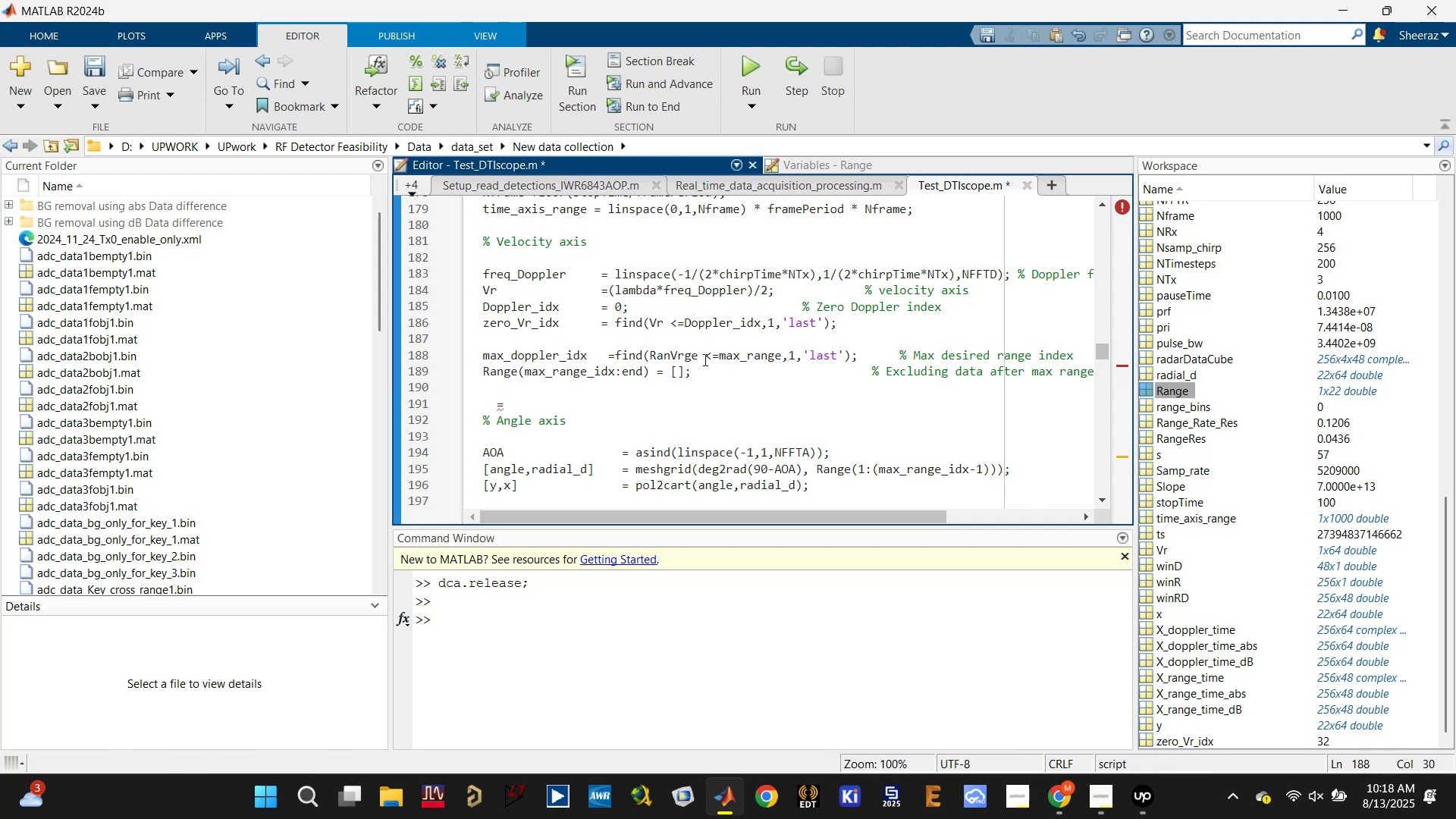 
left_click_drag(start_coordinate=[698, 357], to_coordinate=[652, 356])
 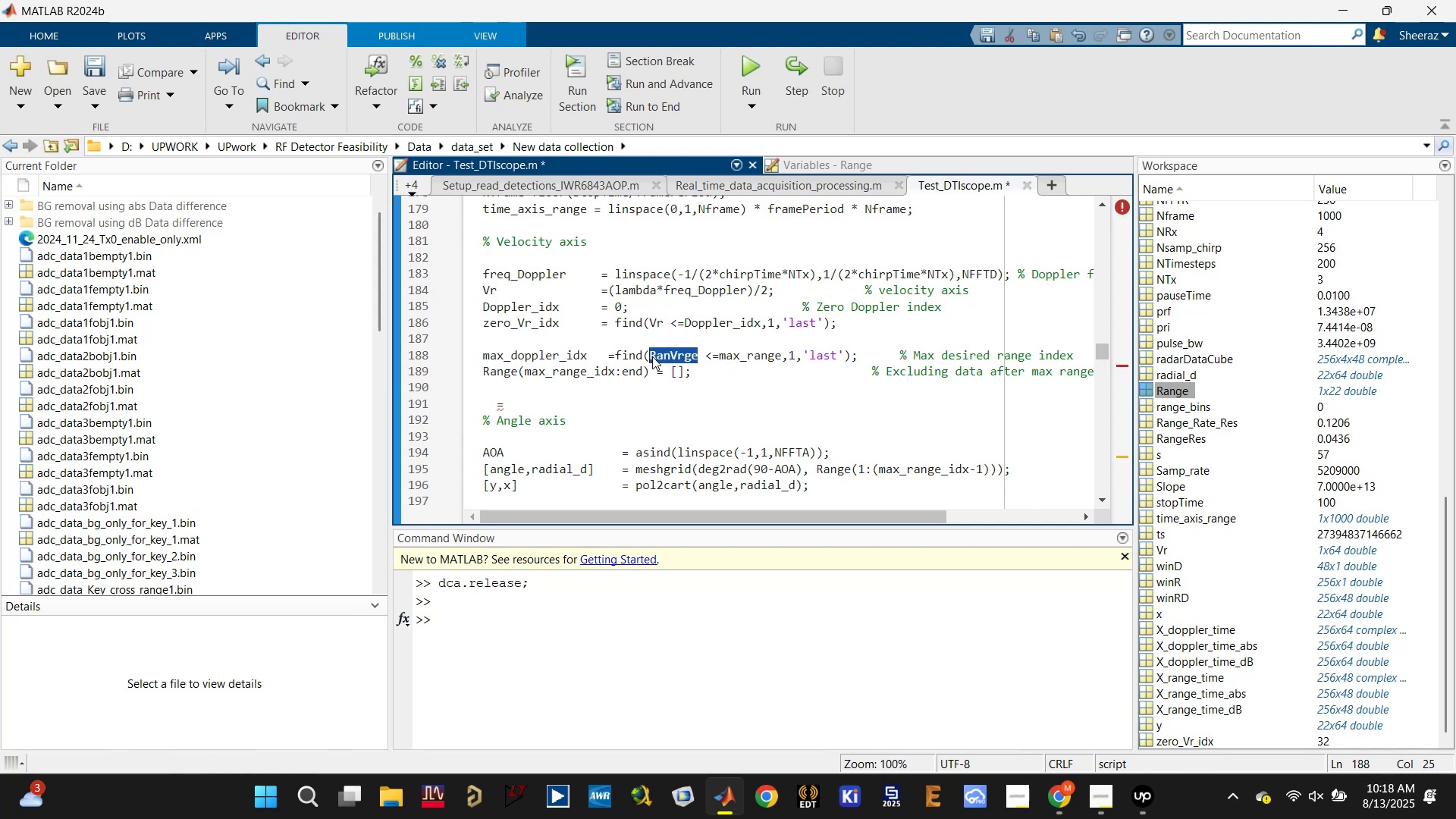 
key(Control+V)
 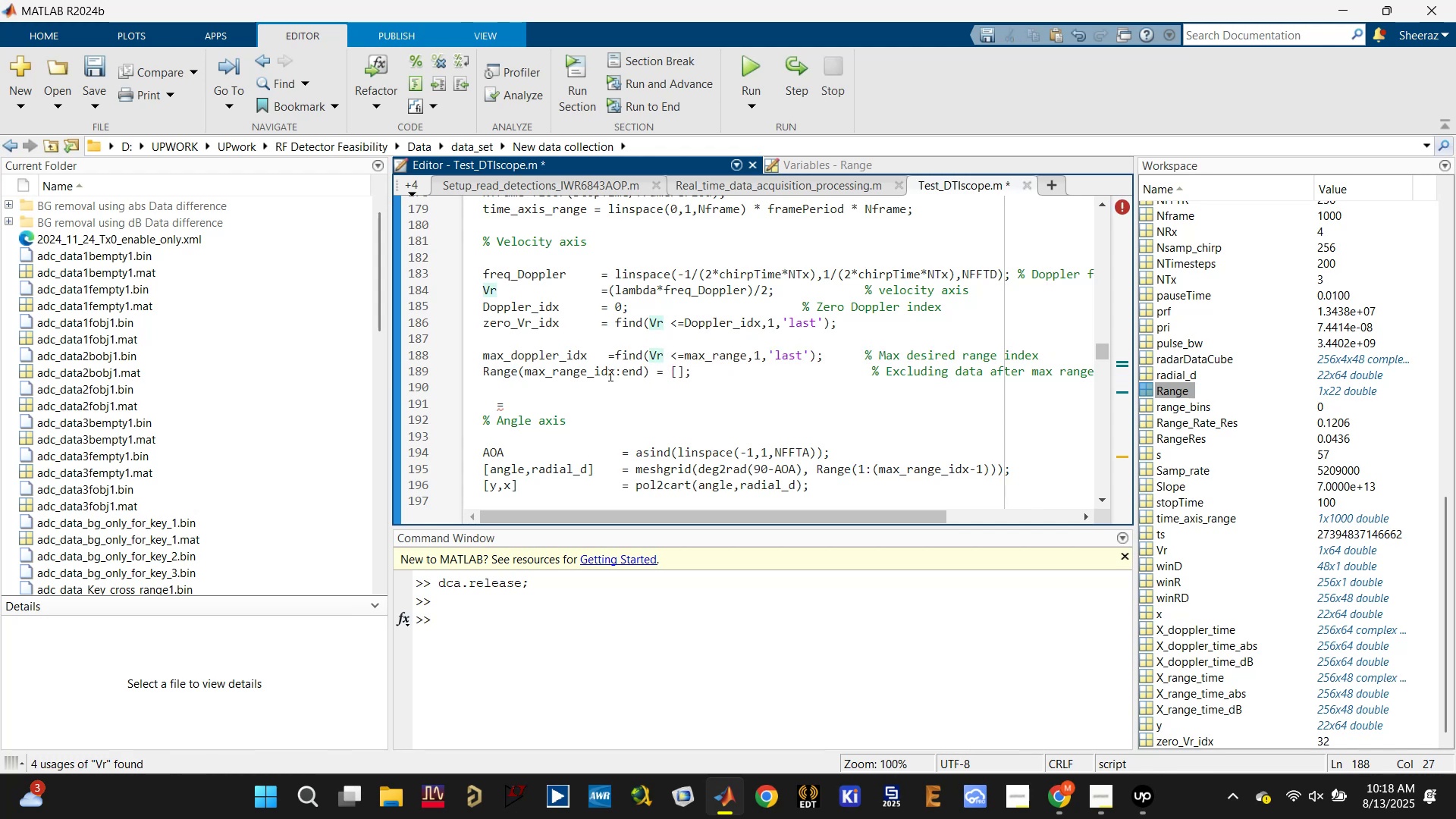 
key(Control+S)
 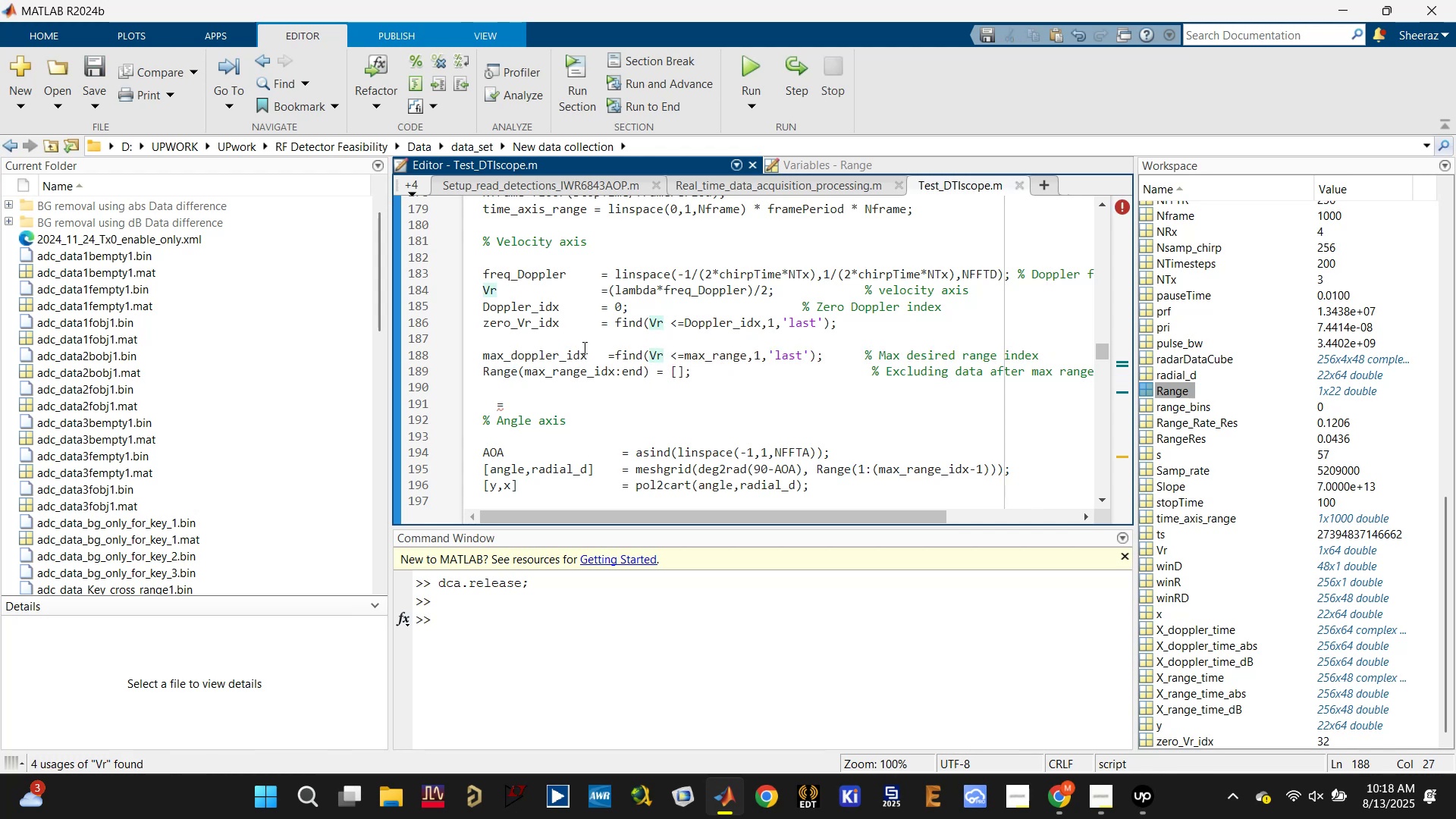 
left_click([579, 340])
 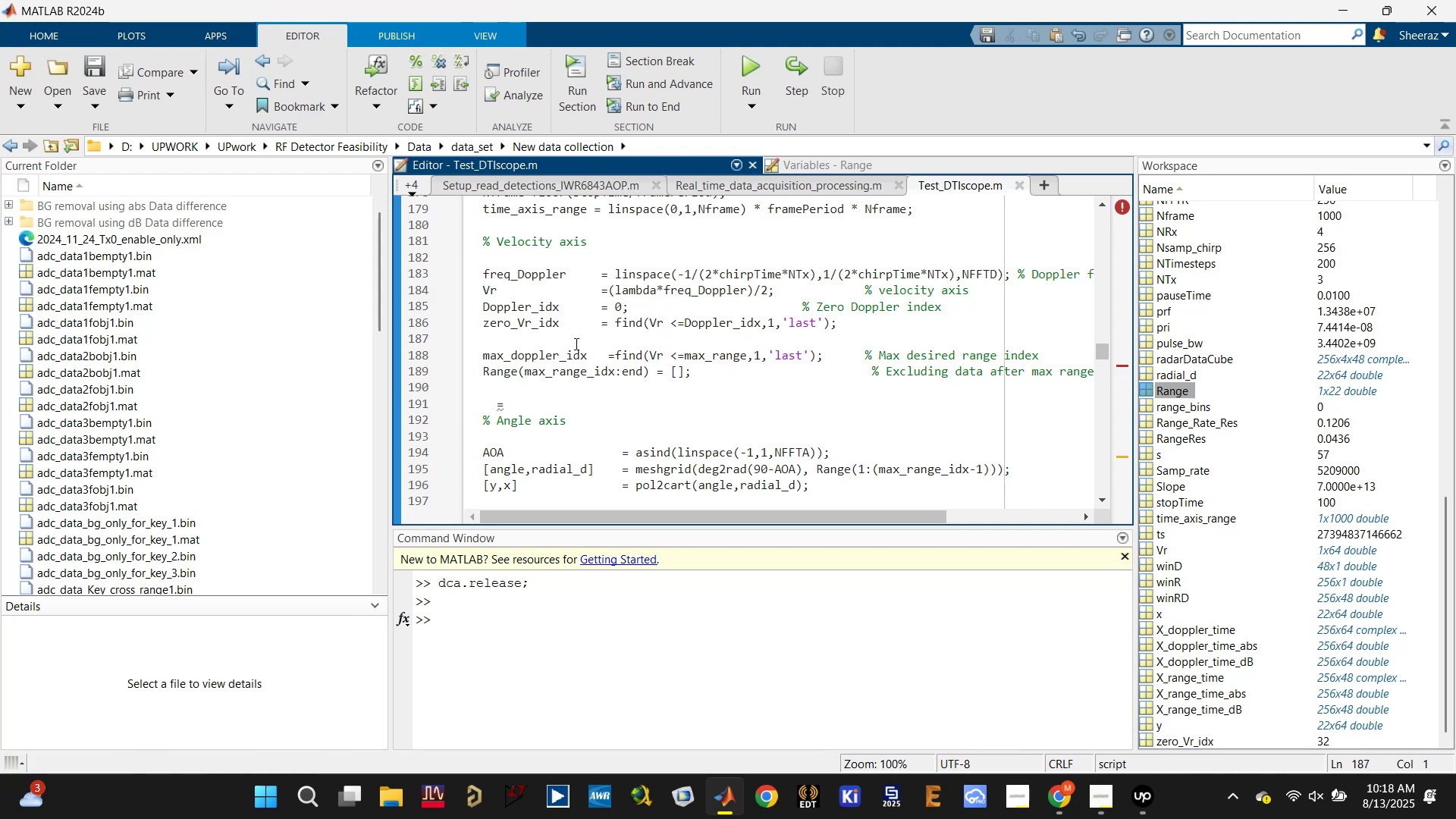 
key(Enter)
 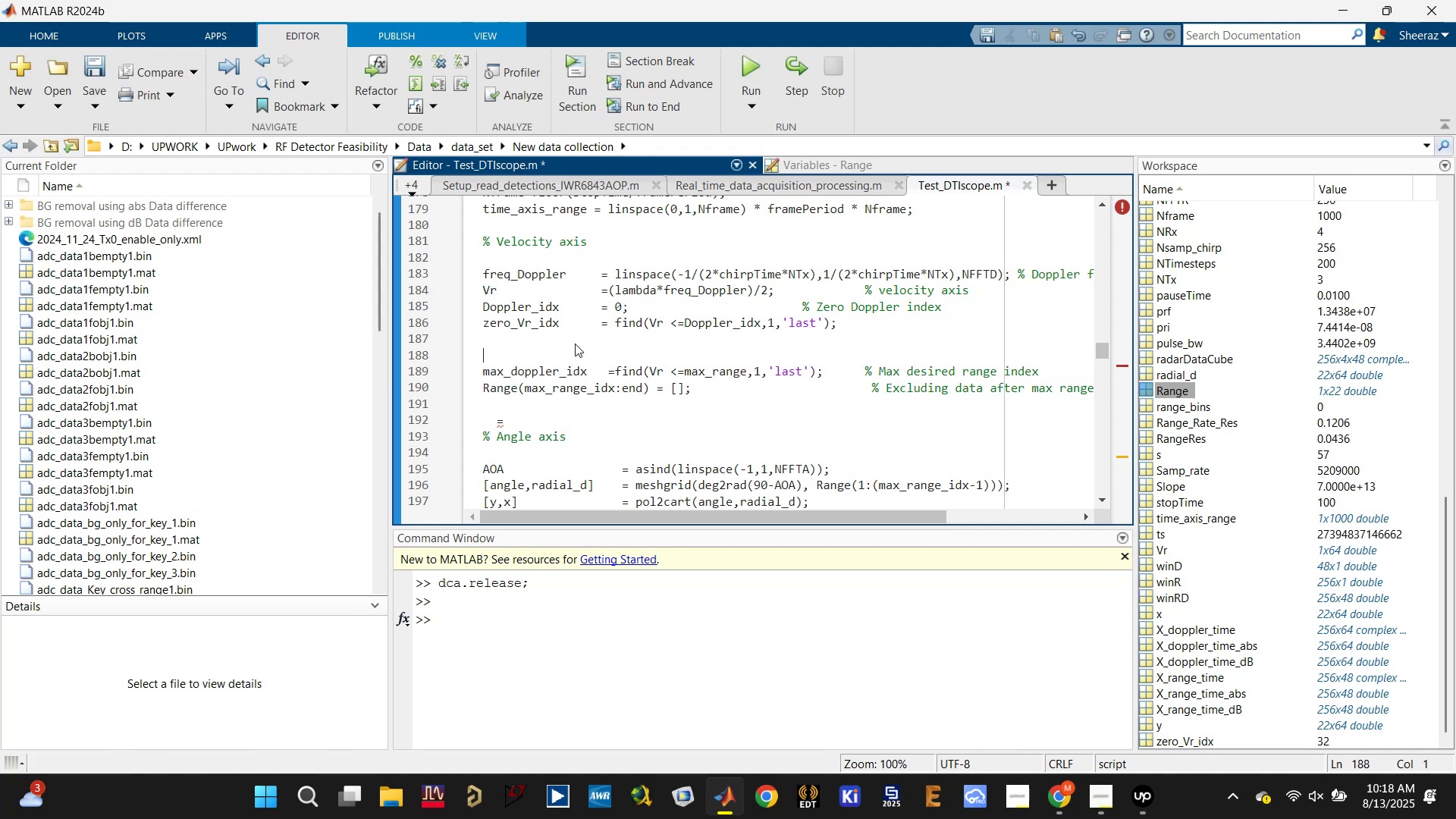 
type(max_doppler_vel=5;)
 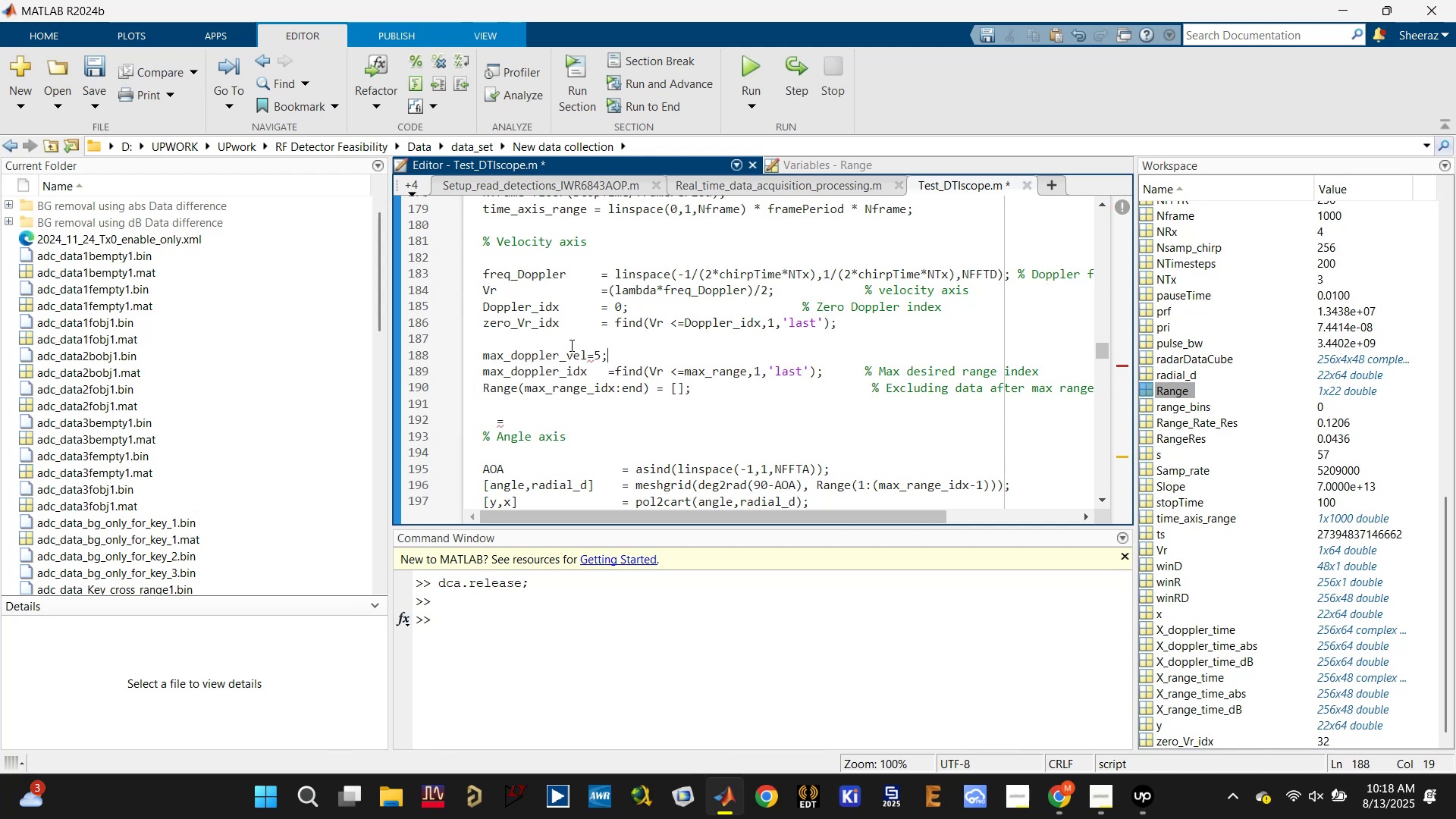 
double_click([527, 356])
 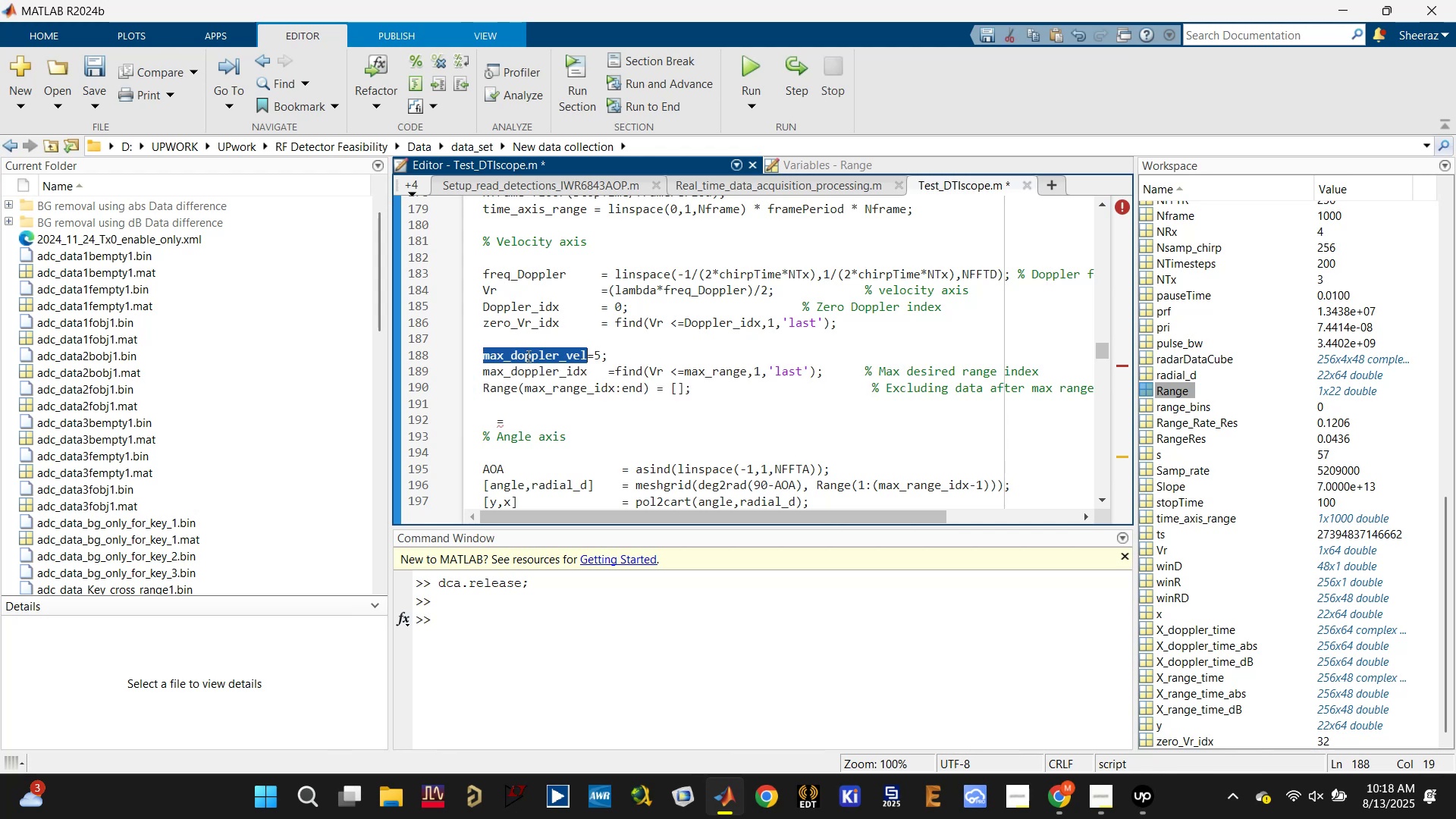 
key(Control+S)
 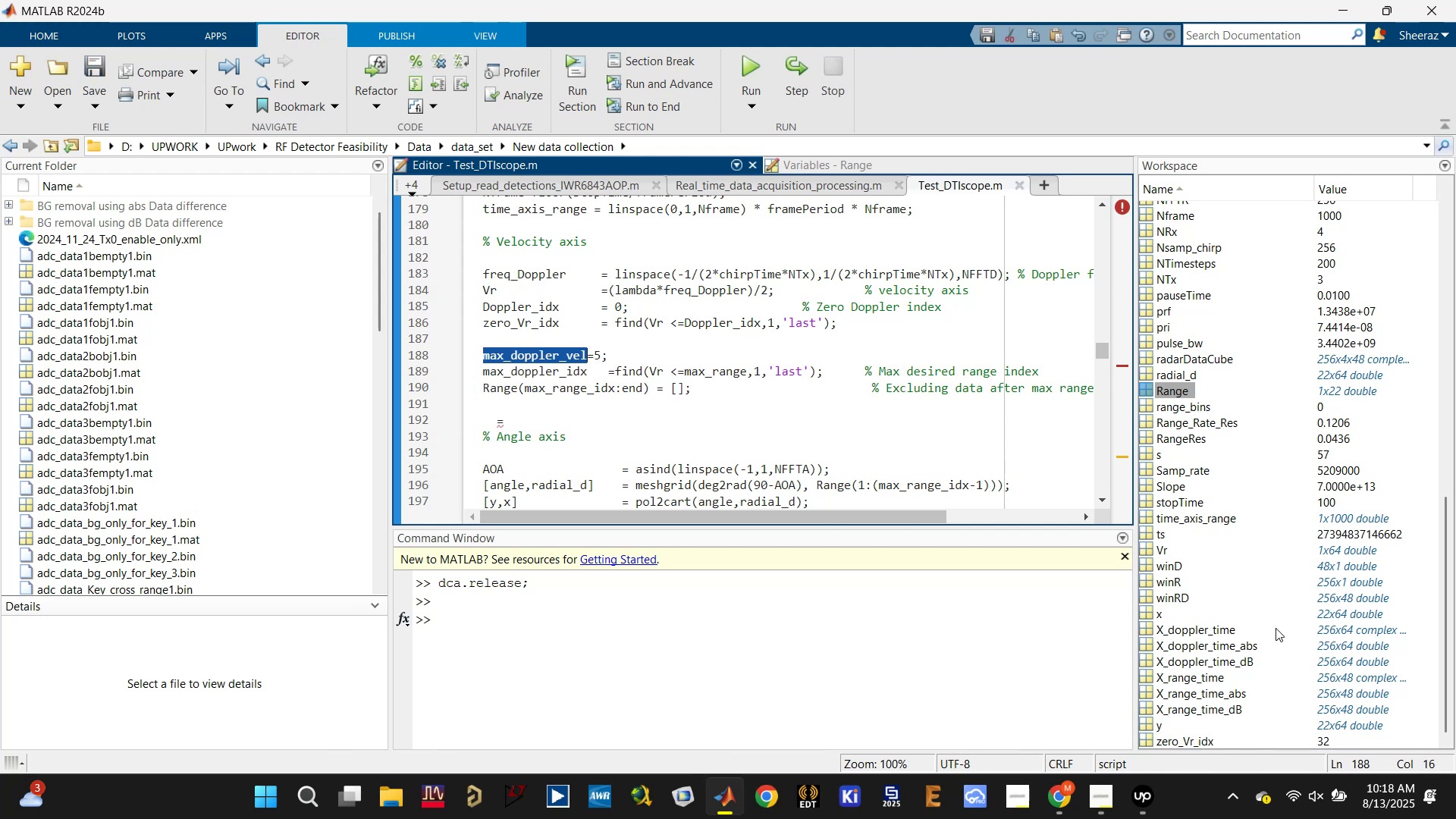 
scroll: coordinate [1193, 613], scroll_direction: down, amount: 2.0
 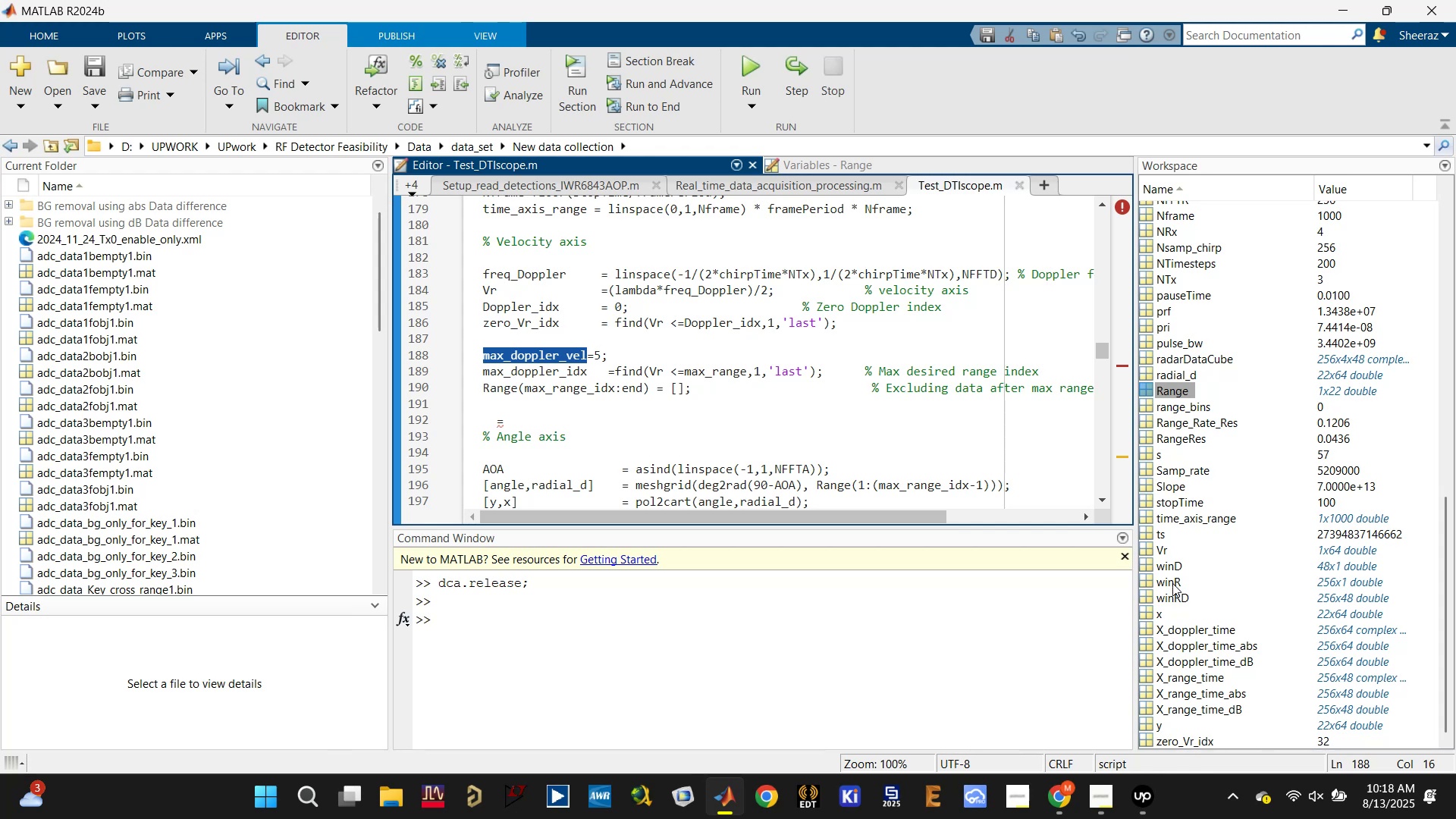 
double_click([1162, 546])
 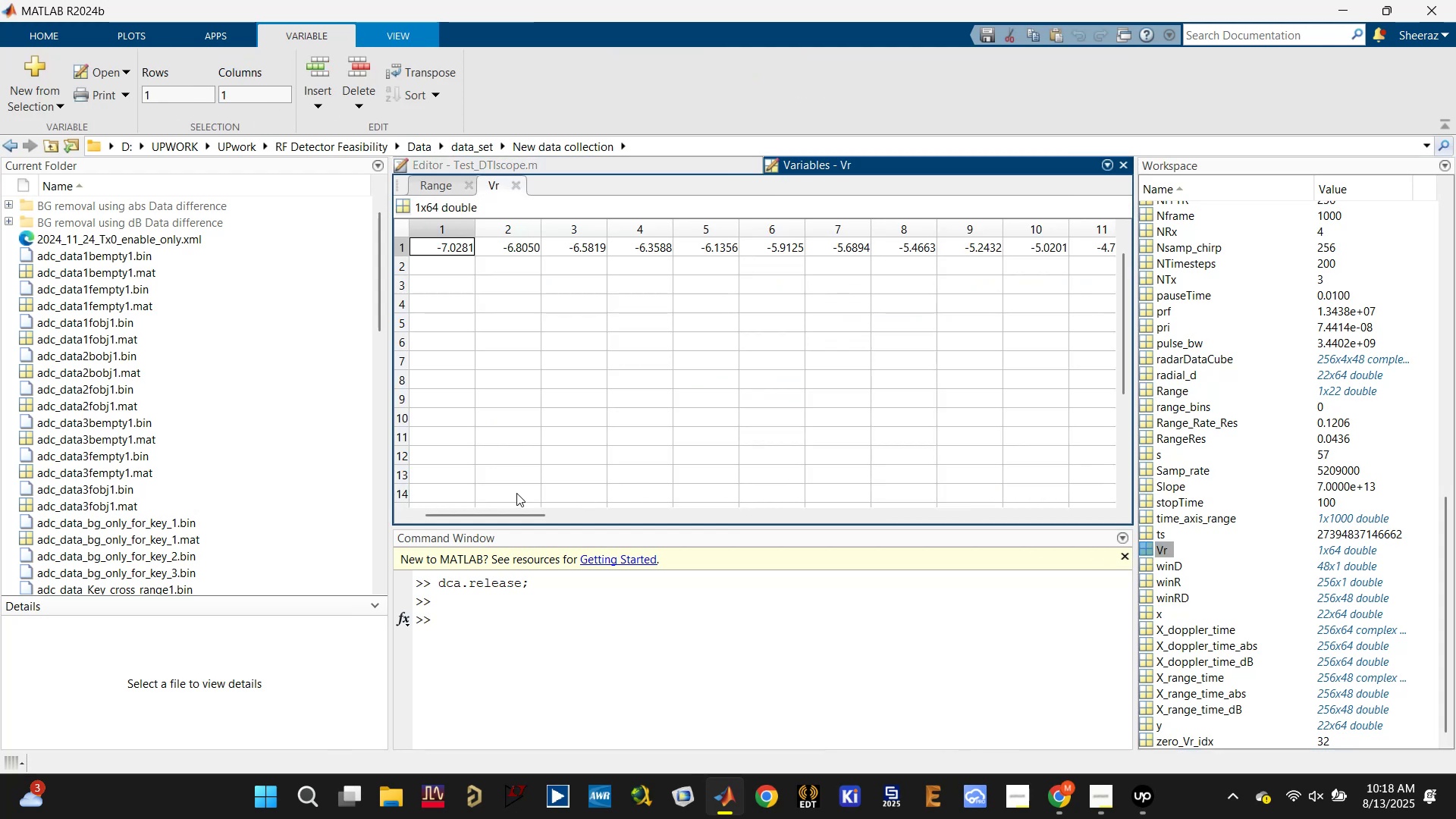 
left_click_drag(start_coordinate=[497, 516], to_coordinate=[1079, 491])
 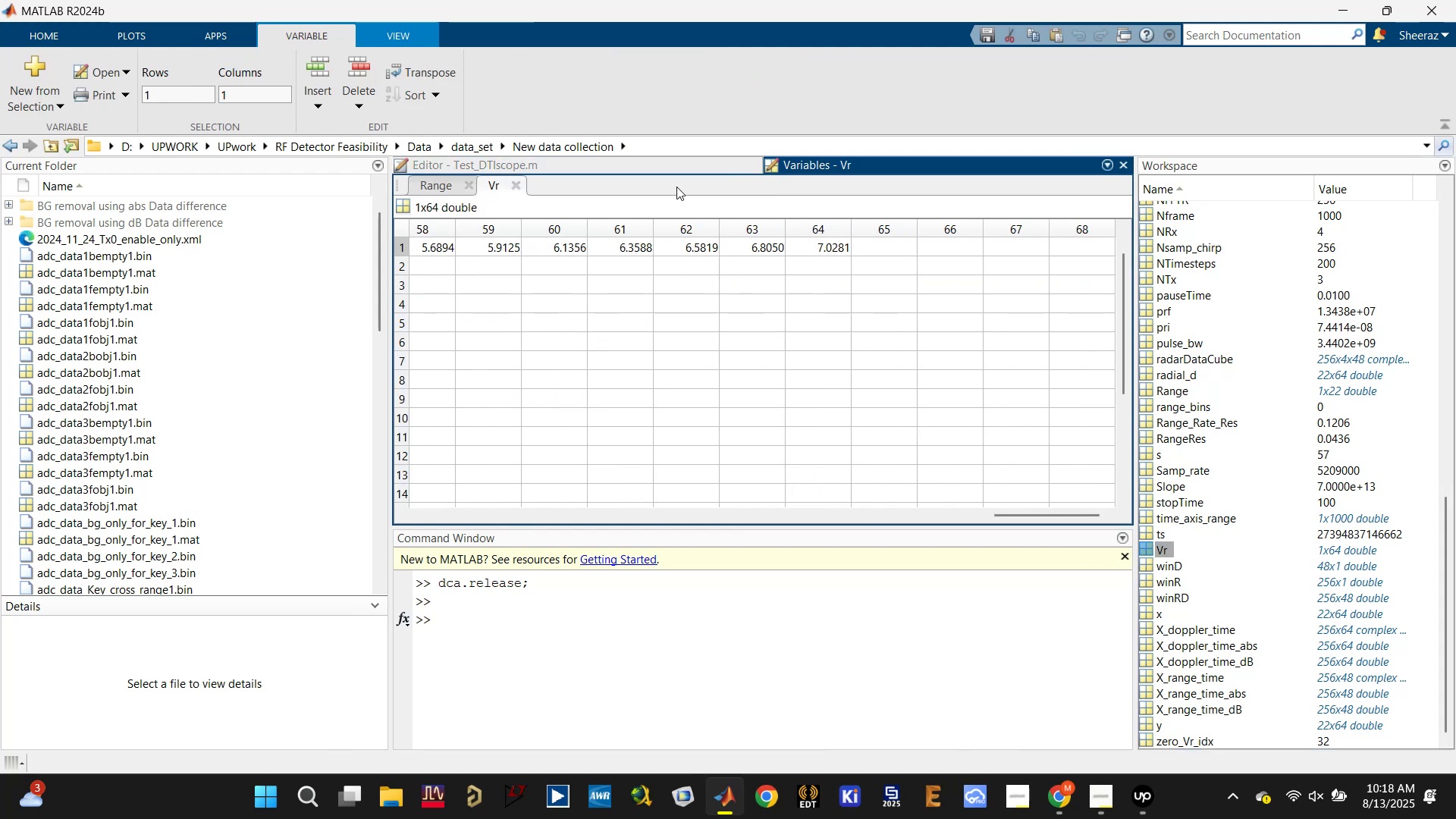 
left_click([677, 168])
 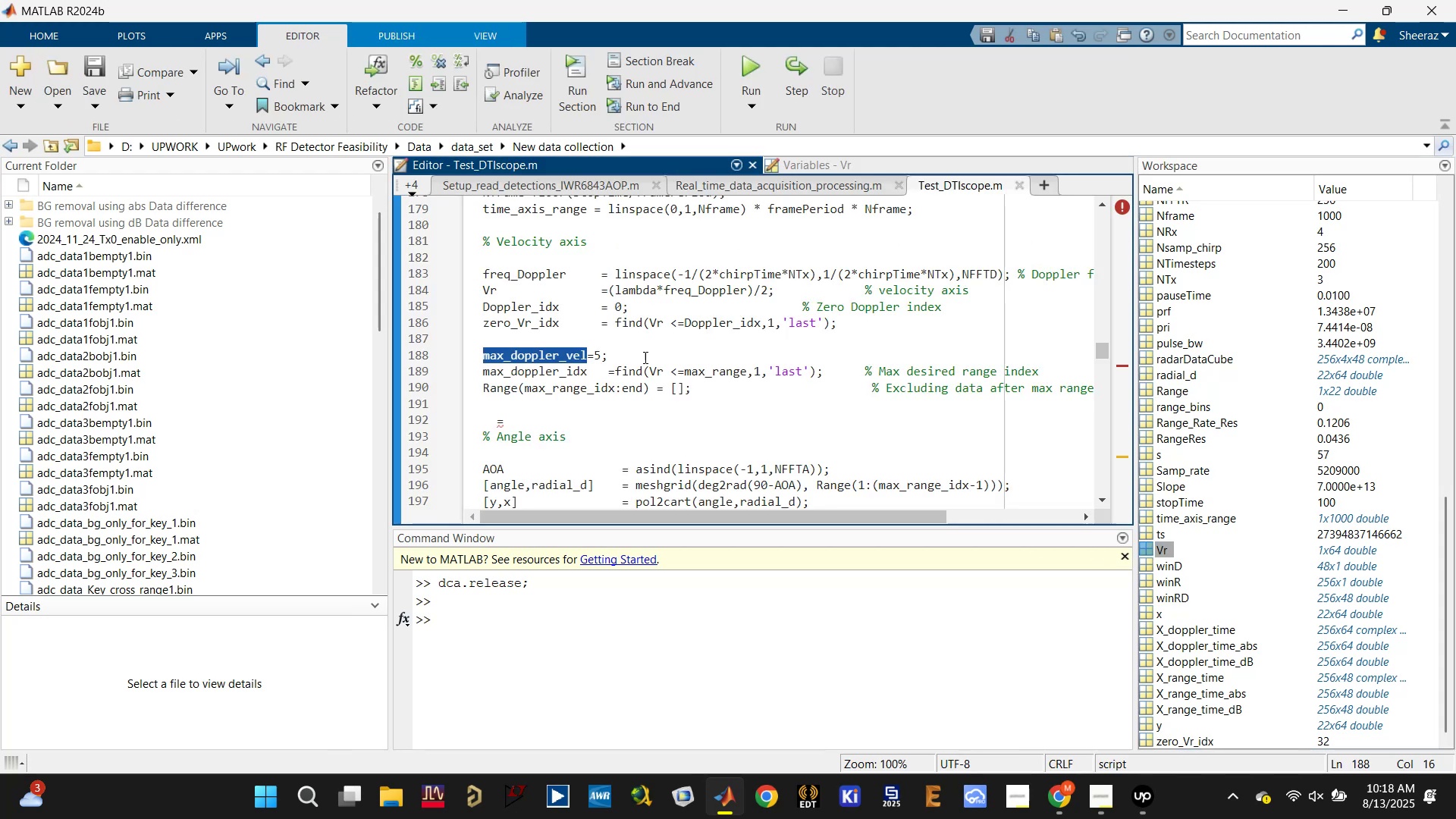 
left_click([695, 372])
 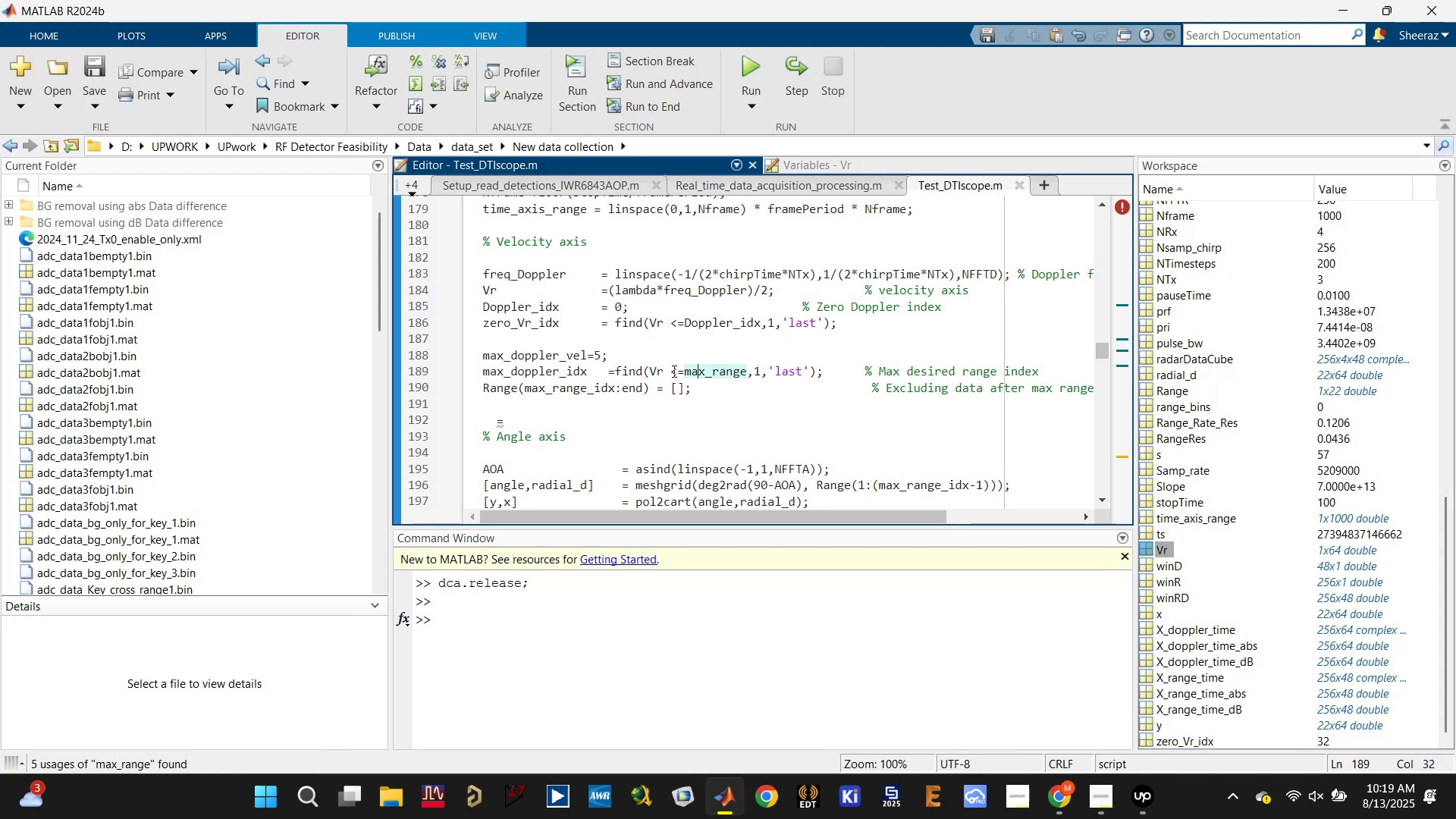 
double_click([529, 358])
 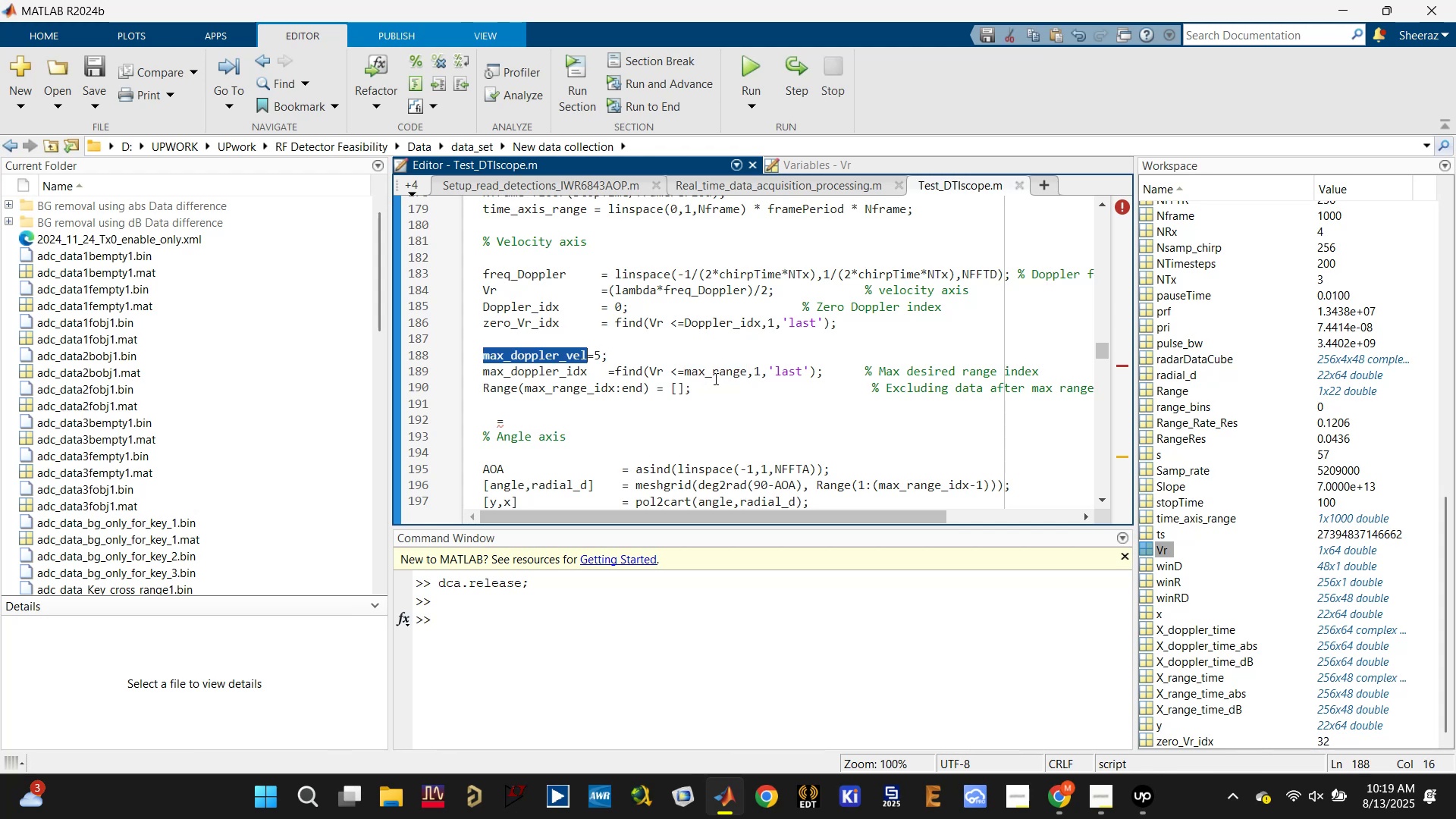 
left_click([717, 374])
 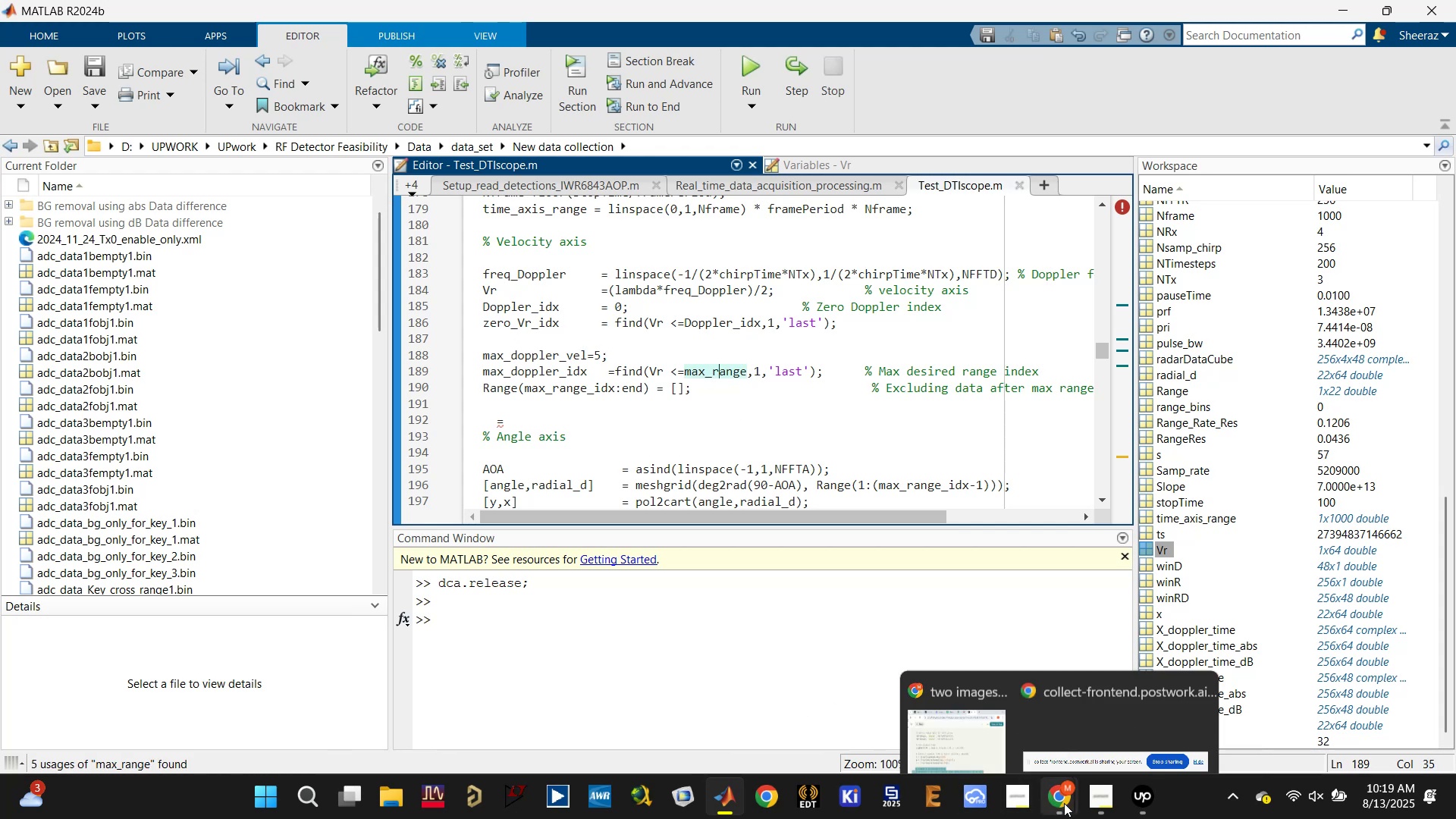 
left_click([976, 686])
 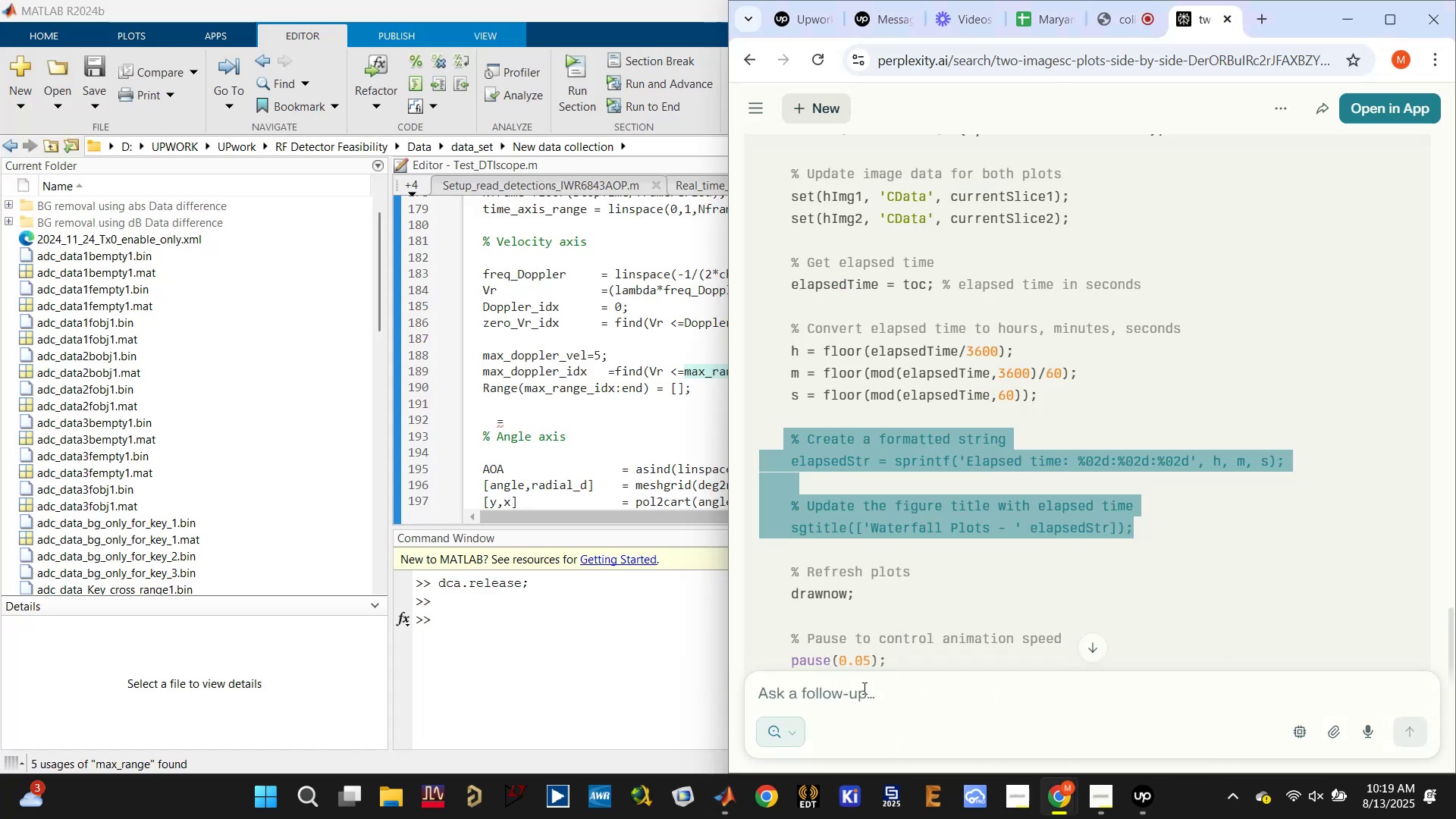 
left_click([900, 693])
 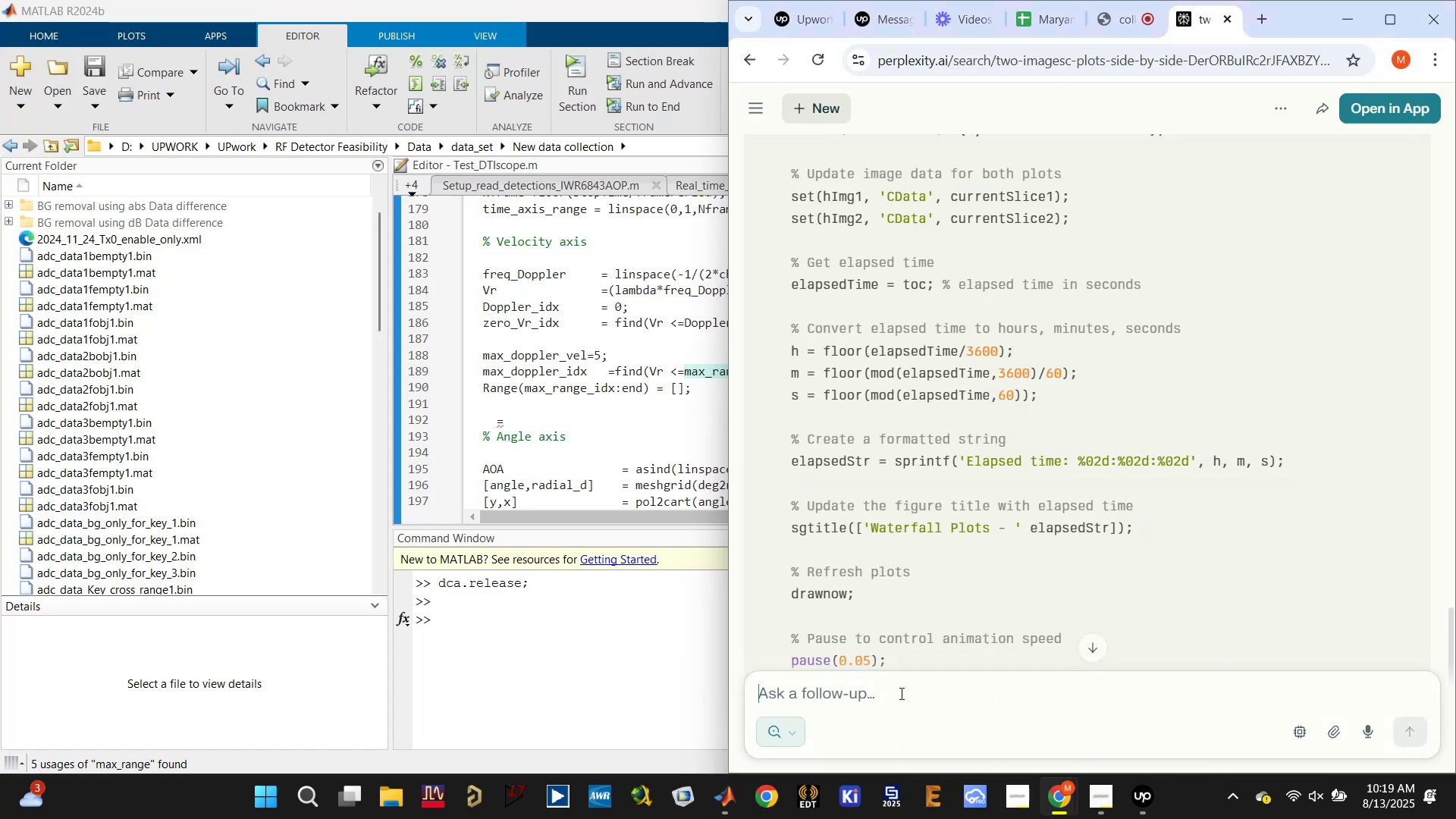 
type(how to excluding )
key(Backspace)
key(Backspace)
key(Backspace)
key(Backspace)
type(e both positive and negative values )
 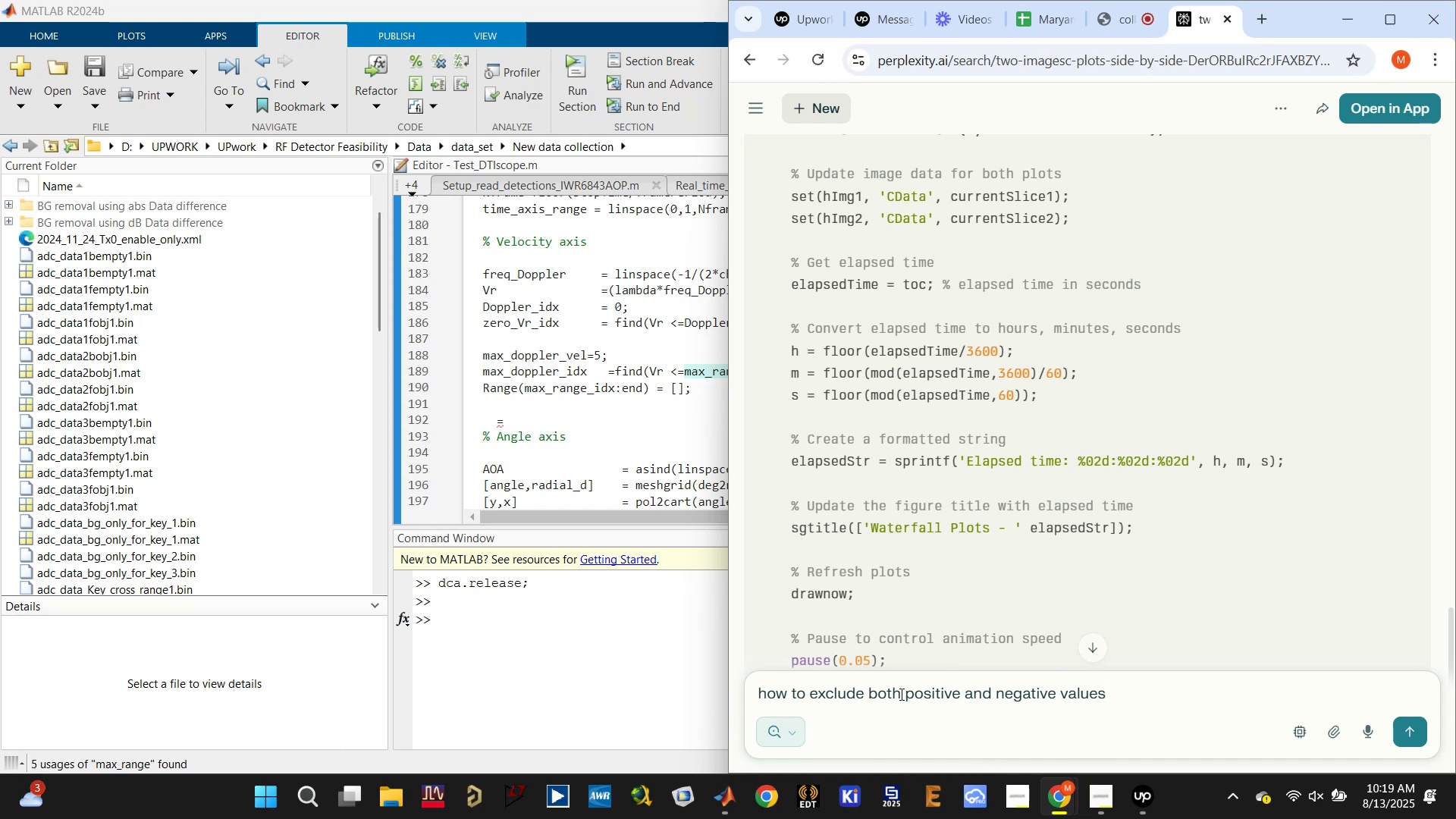 
type(in ad)
key(Backspace)
type( doppler velocity vector when we specify a maximum doppler velocity n)
key(Backspace)
type(value.\)
key(Backspace)
 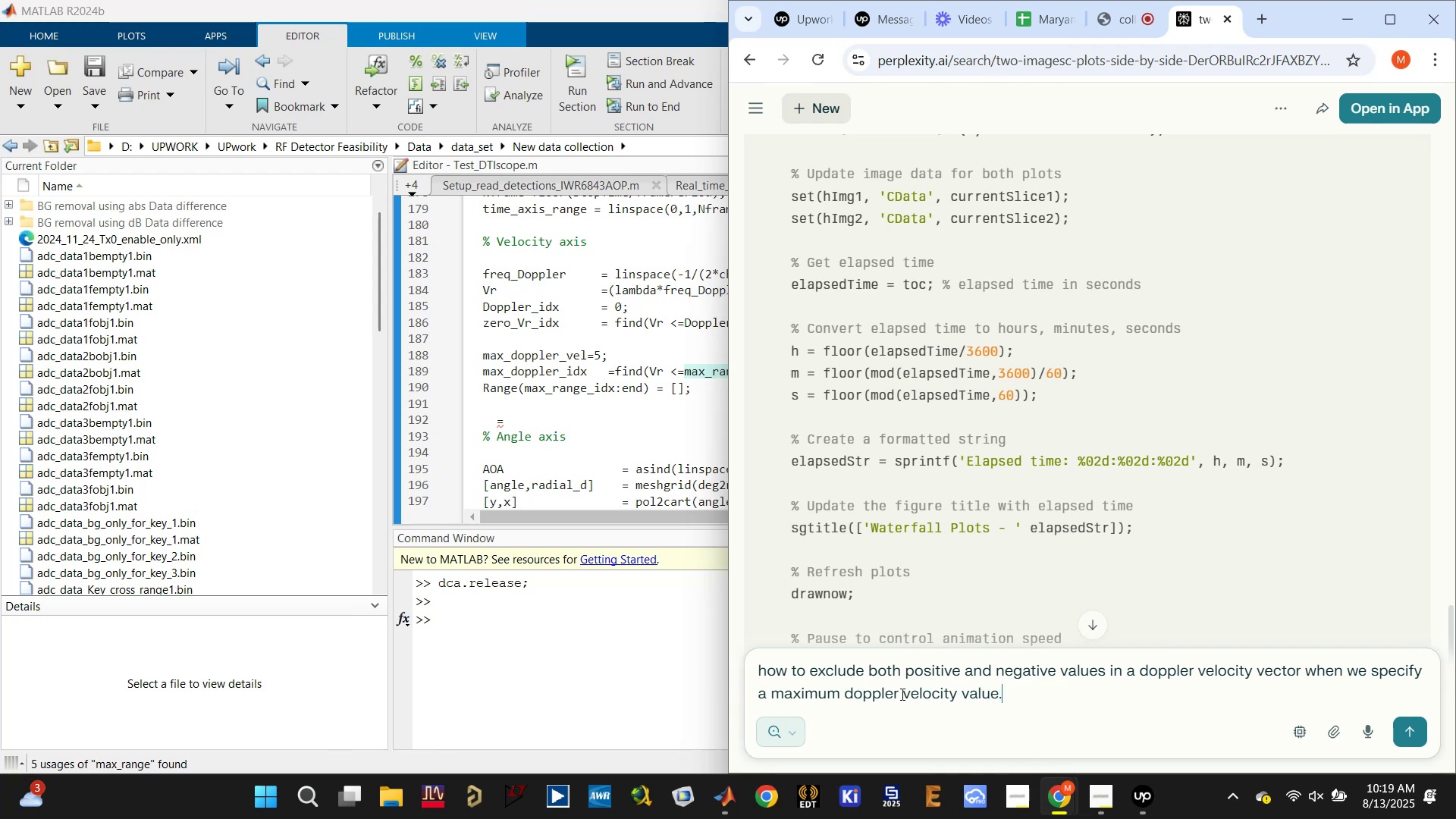 
key(Enter)
 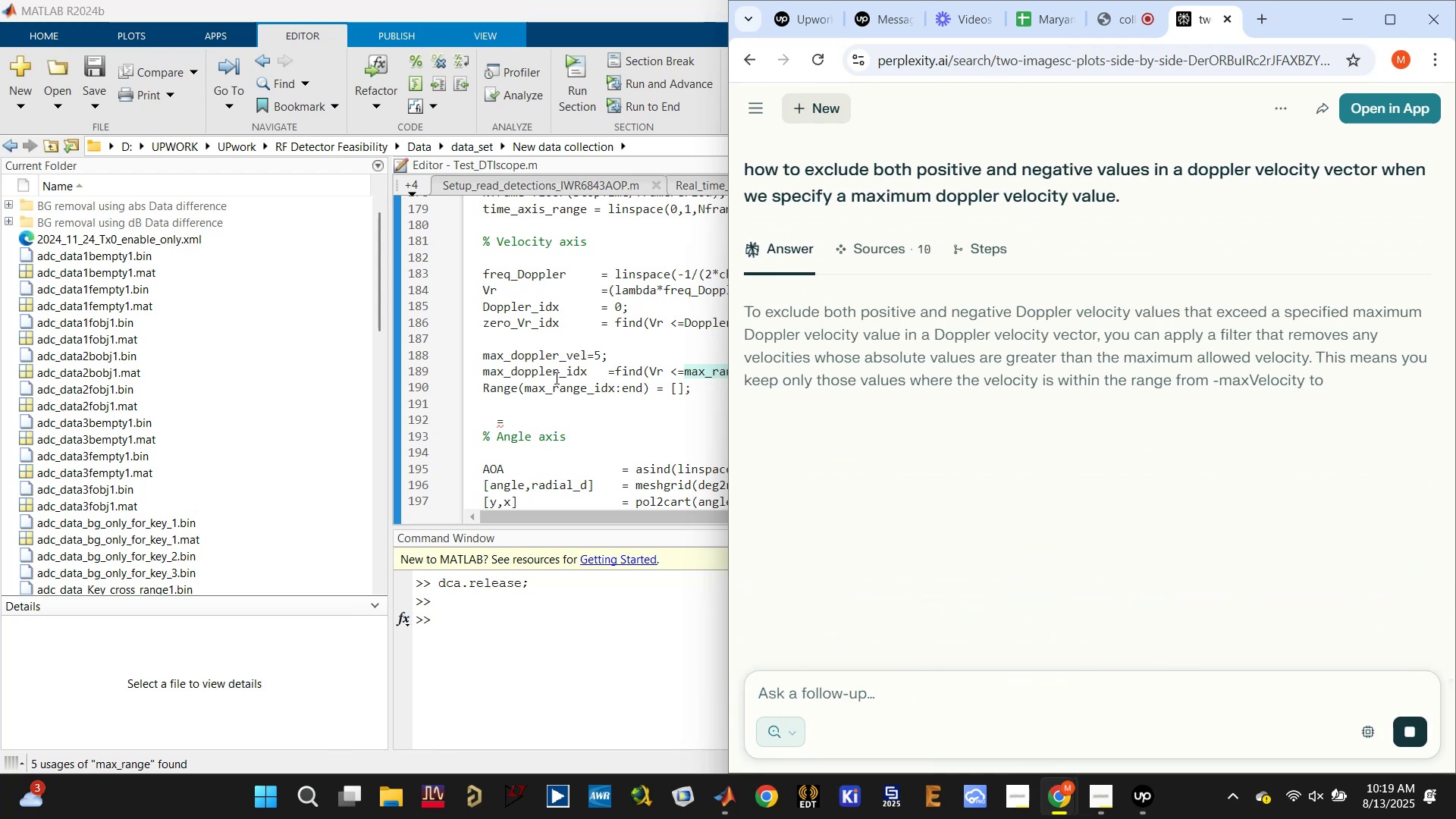 
wait(5.49)
 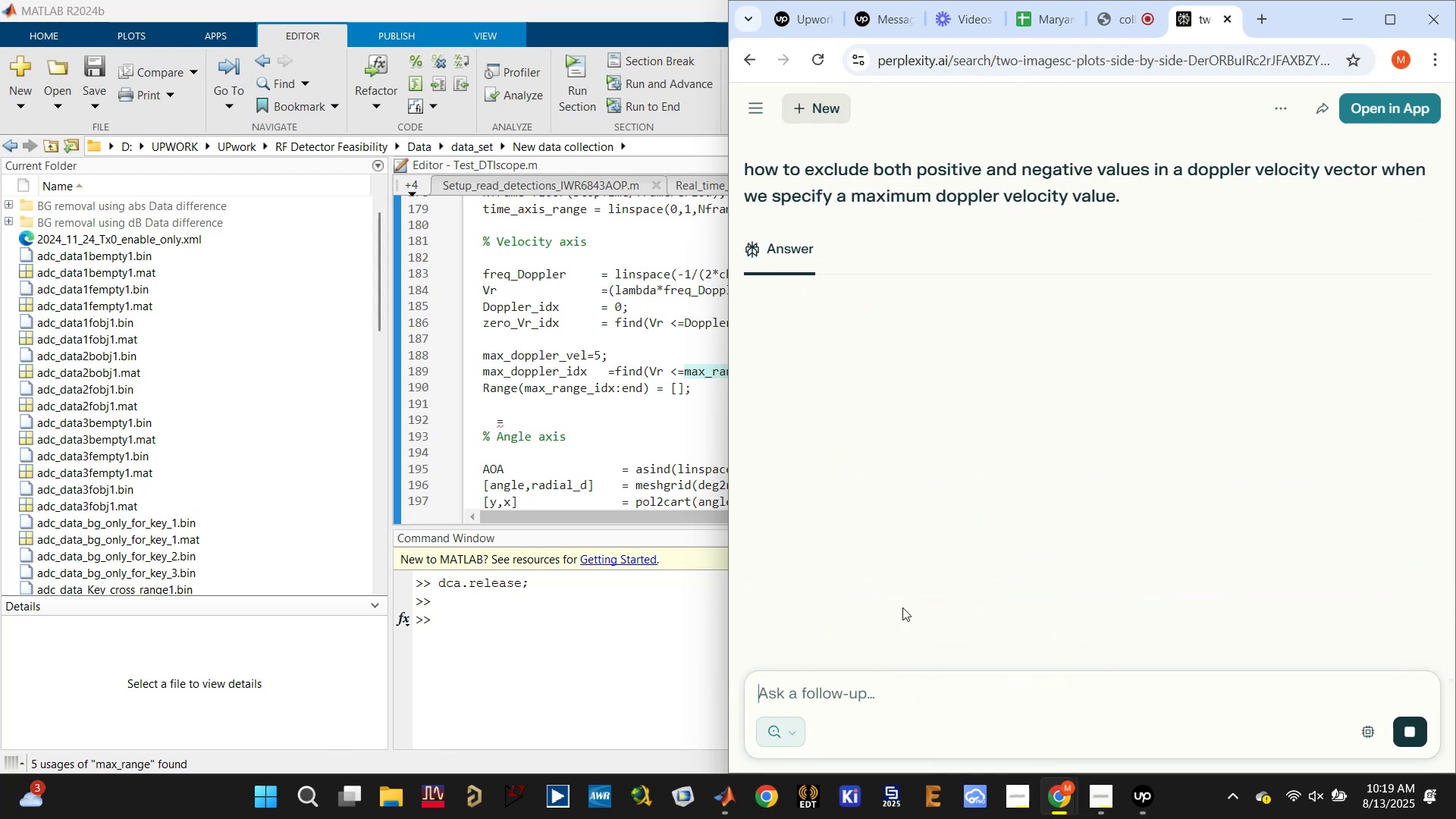 
scroll: coordinate [1059, 466], scroll_direction: down, amount: 3.0
 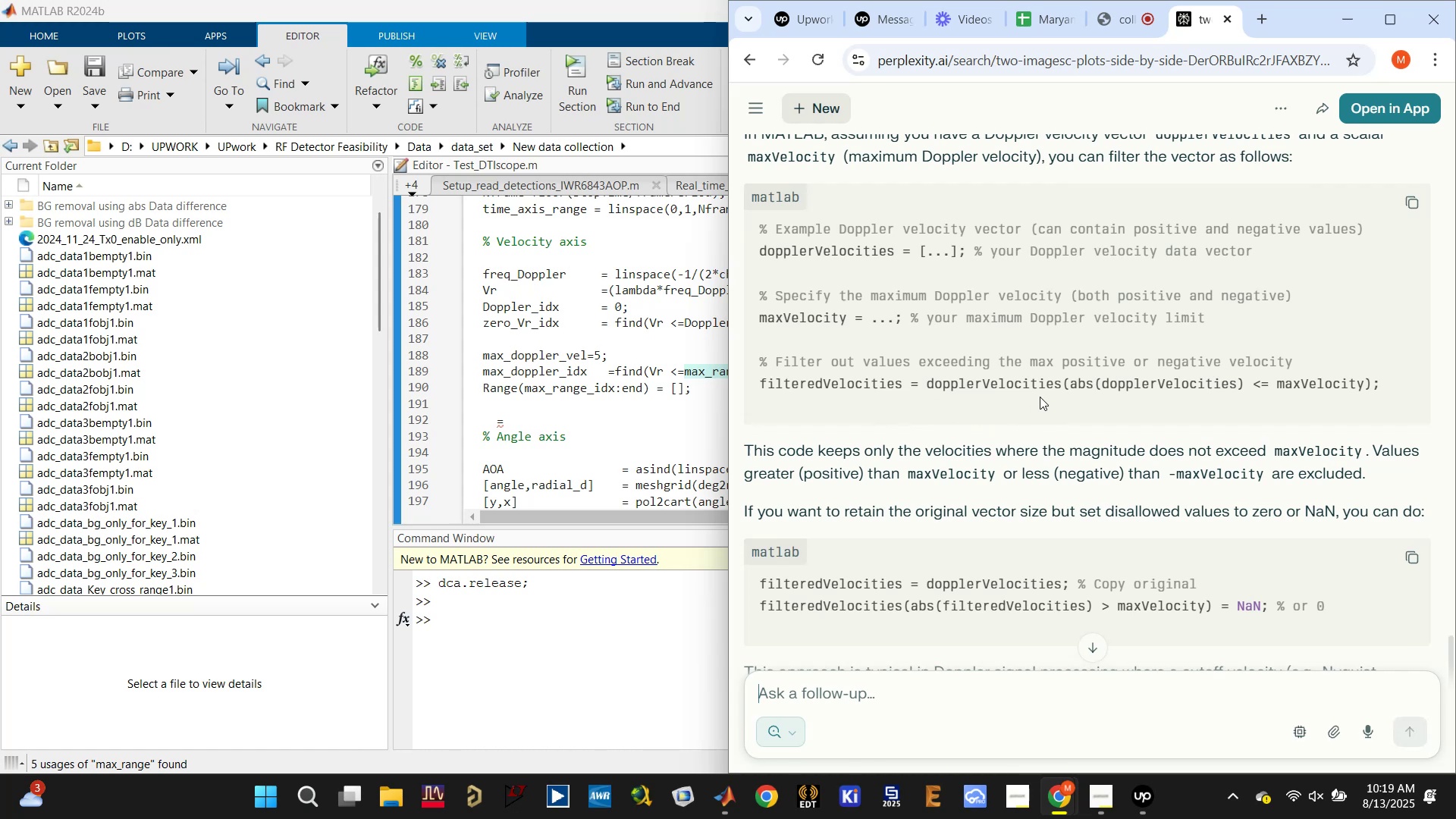 
double_click([1164, 386])
 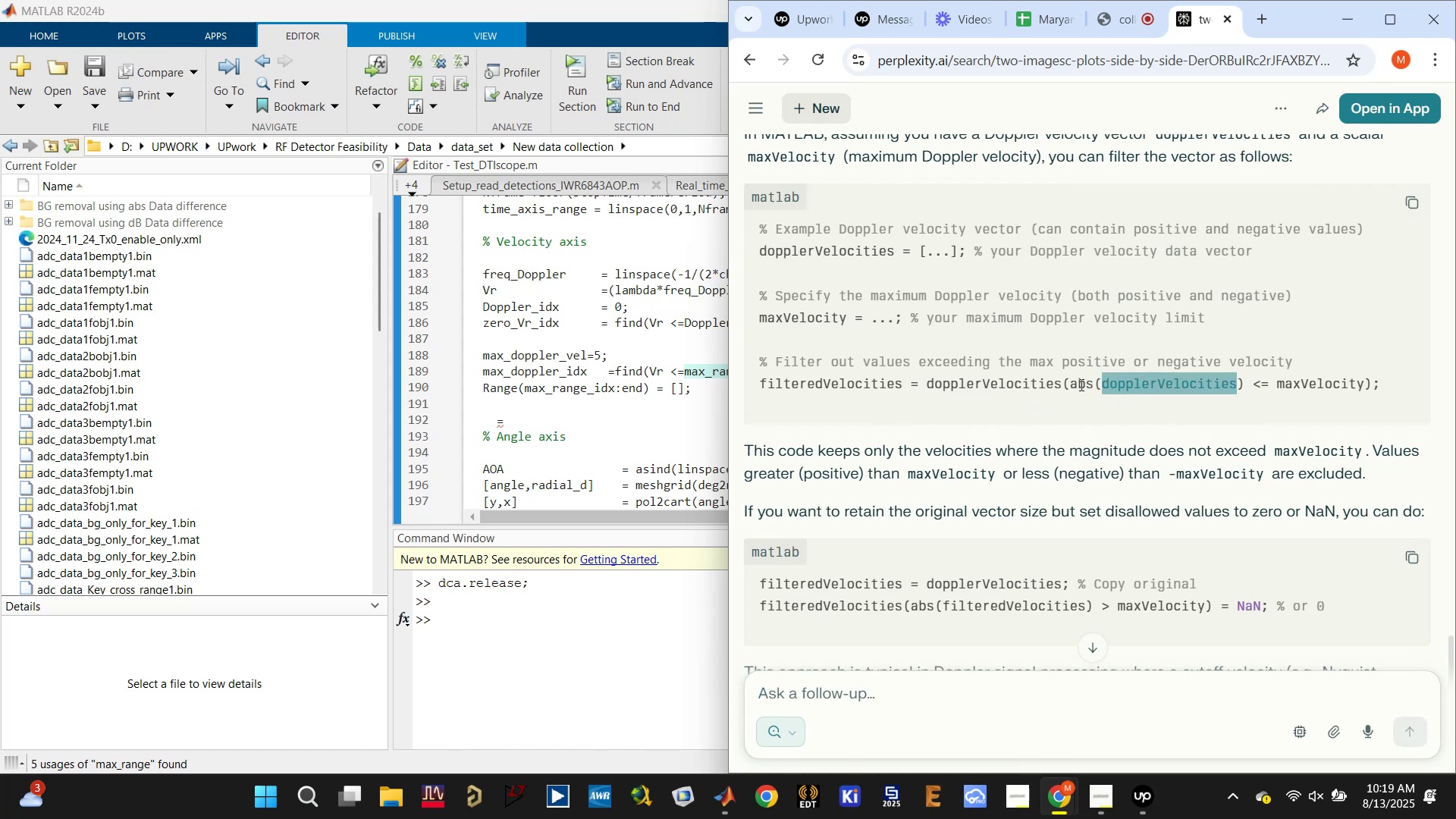 
double_click([1079, 384])
 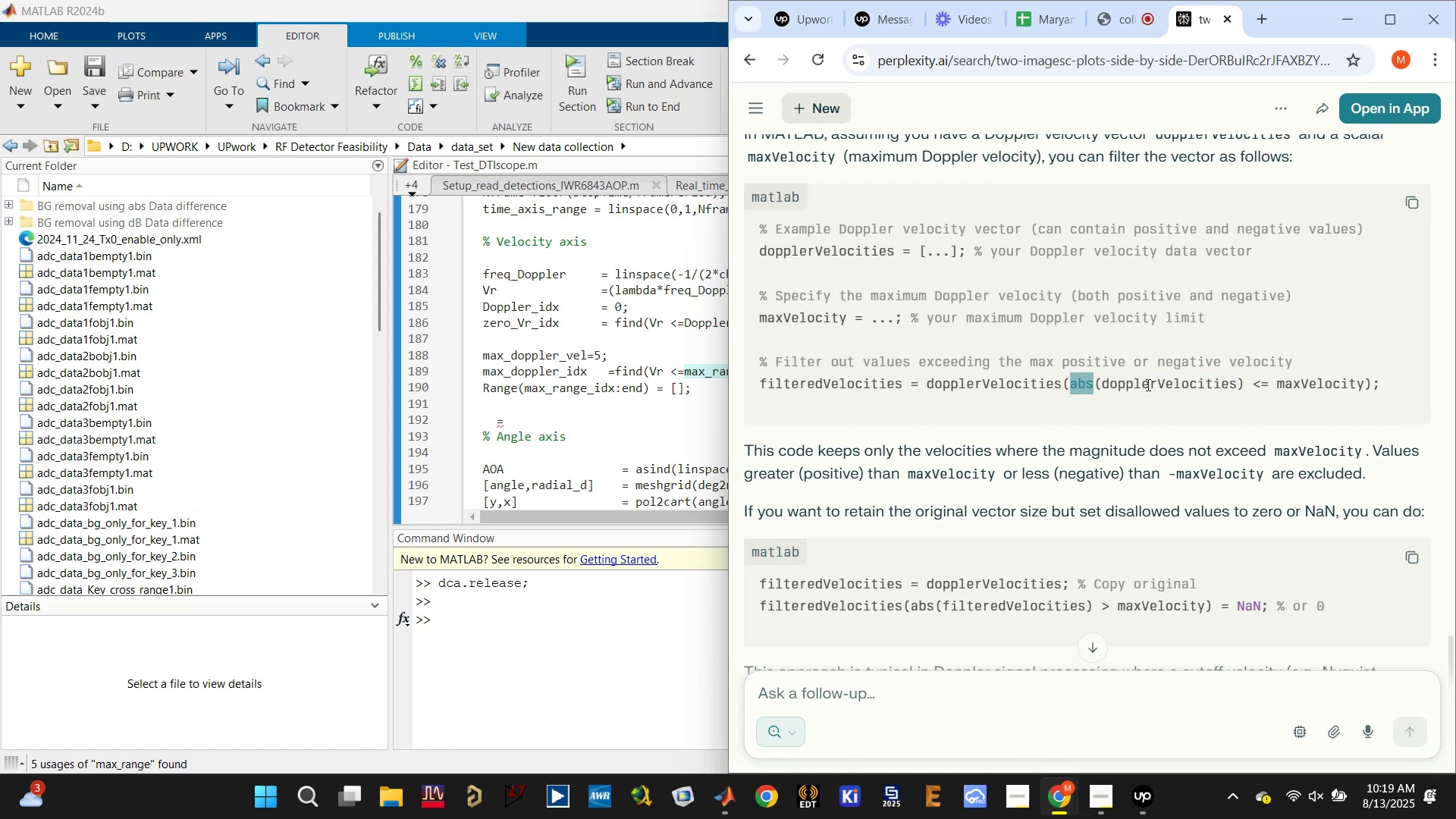 
double_click([1147, 384])
 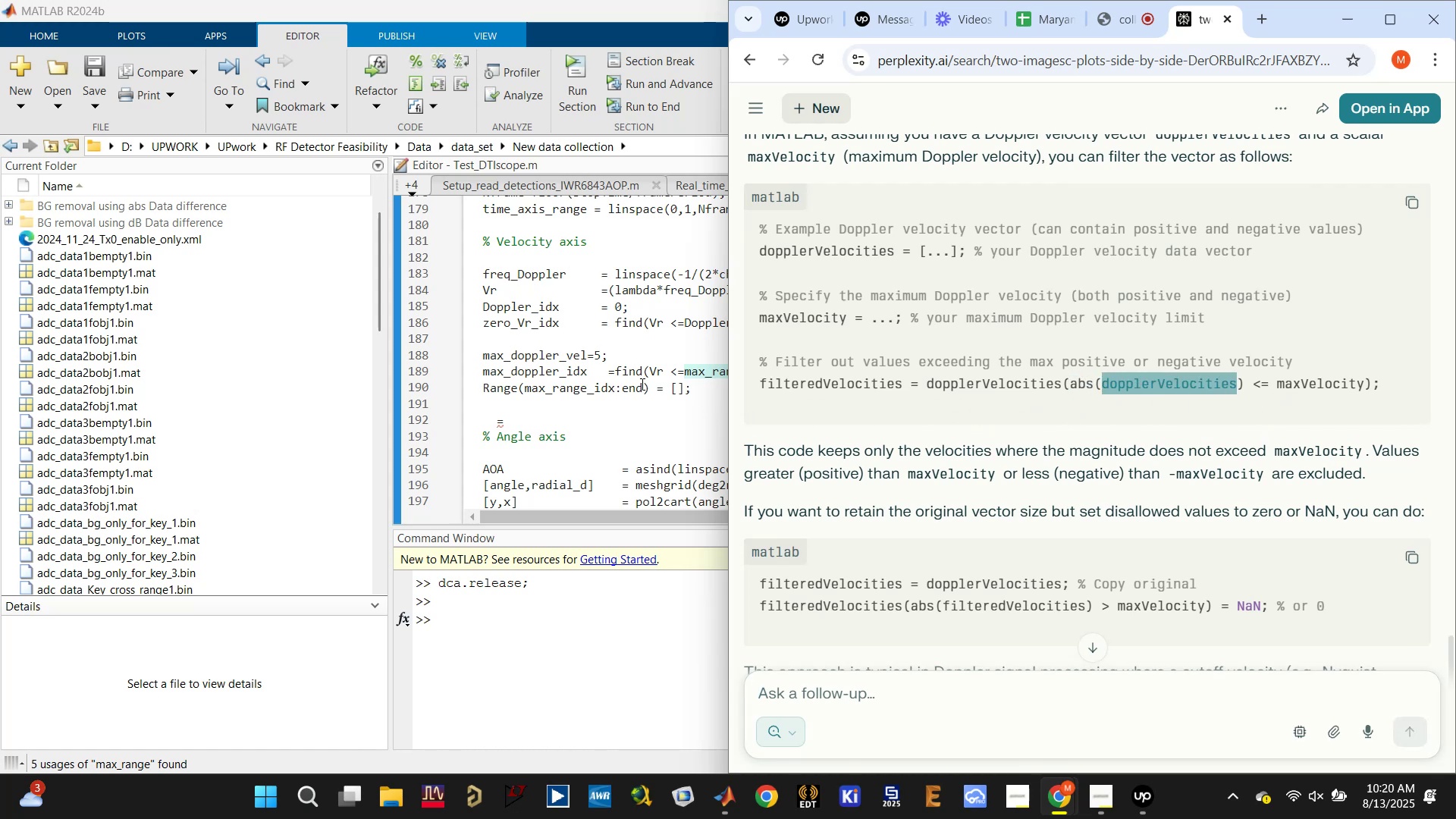 
wait(5.58)
 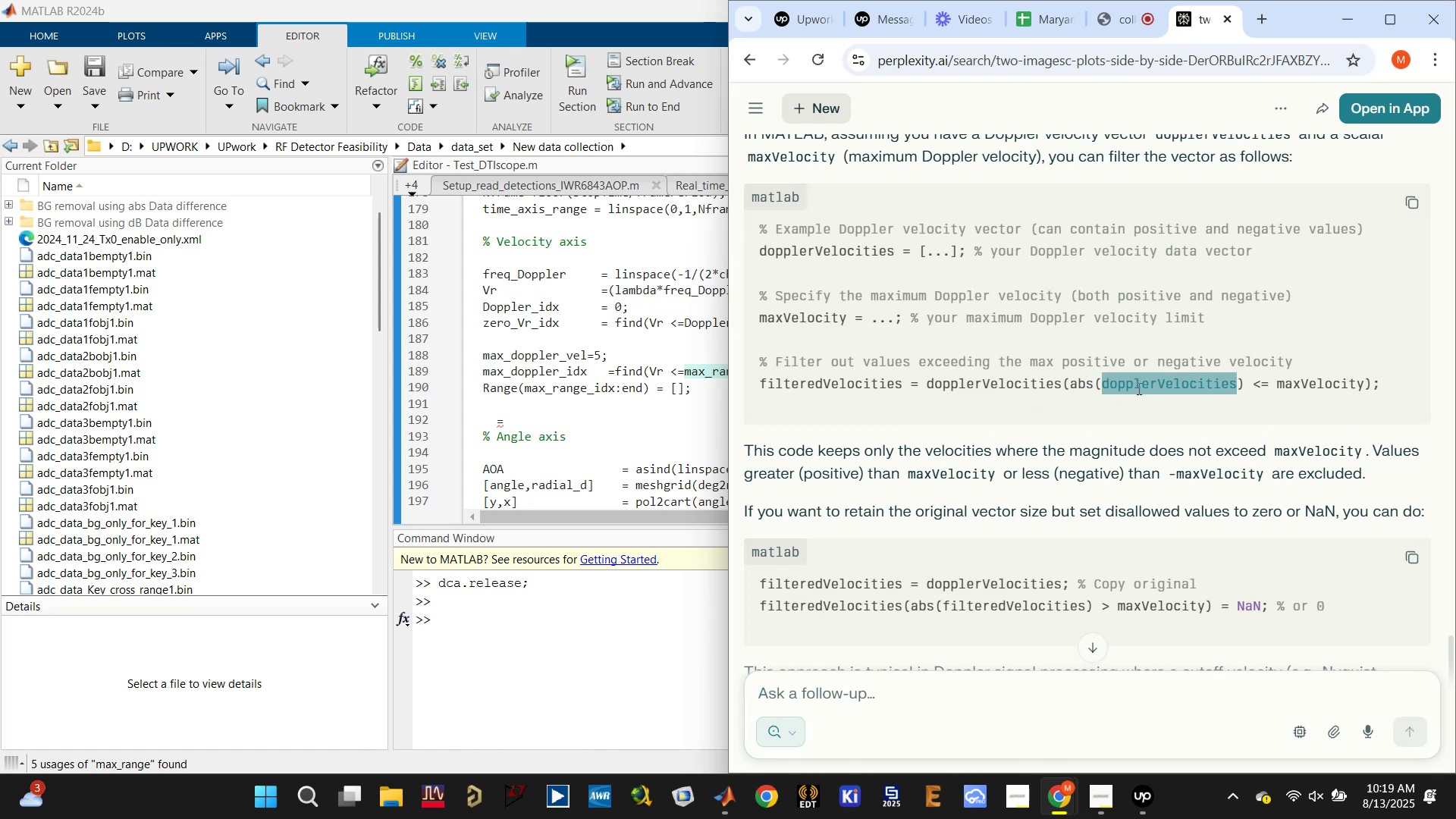 
left_click([650, 373])
 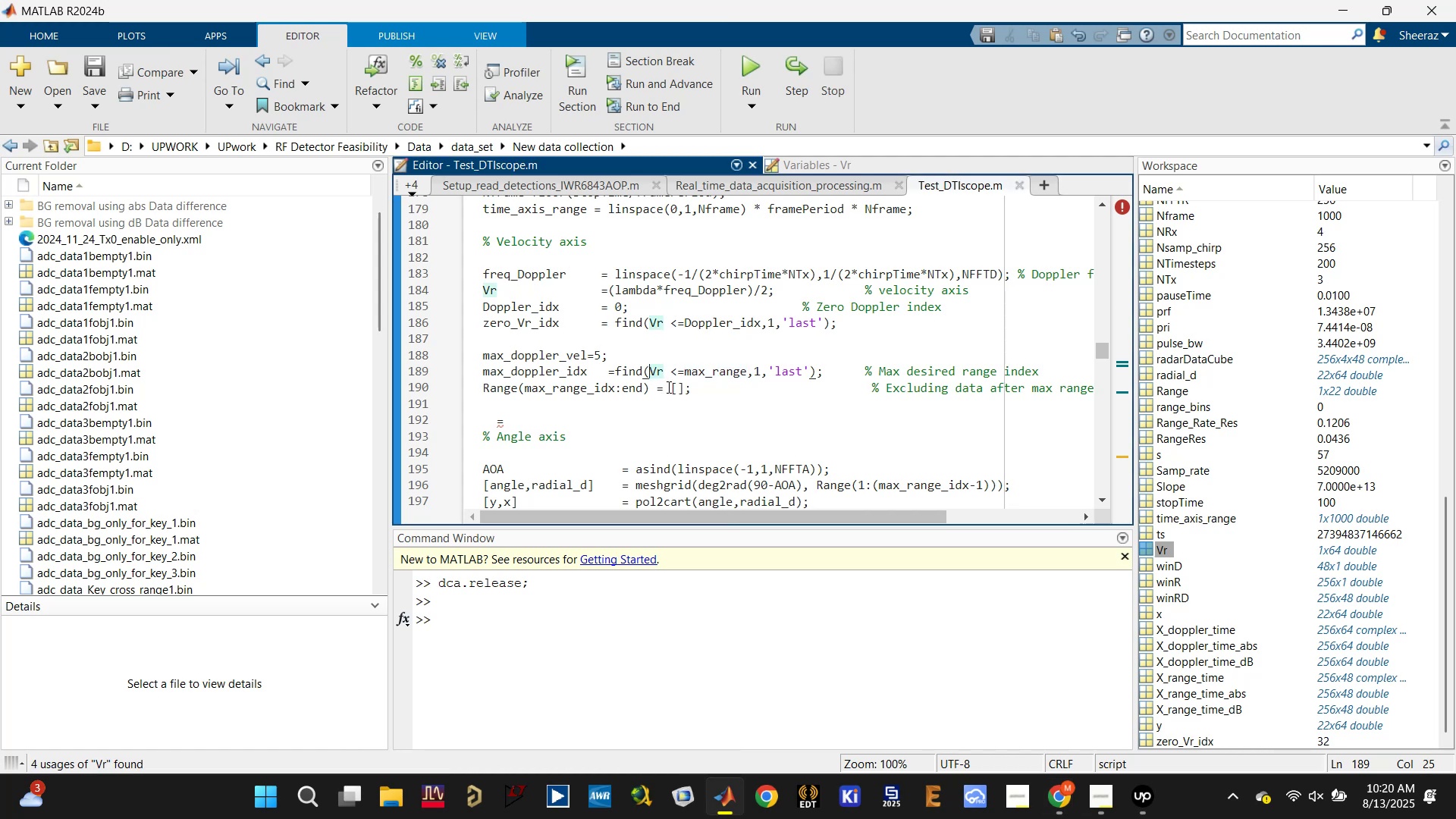 
type(abs()
 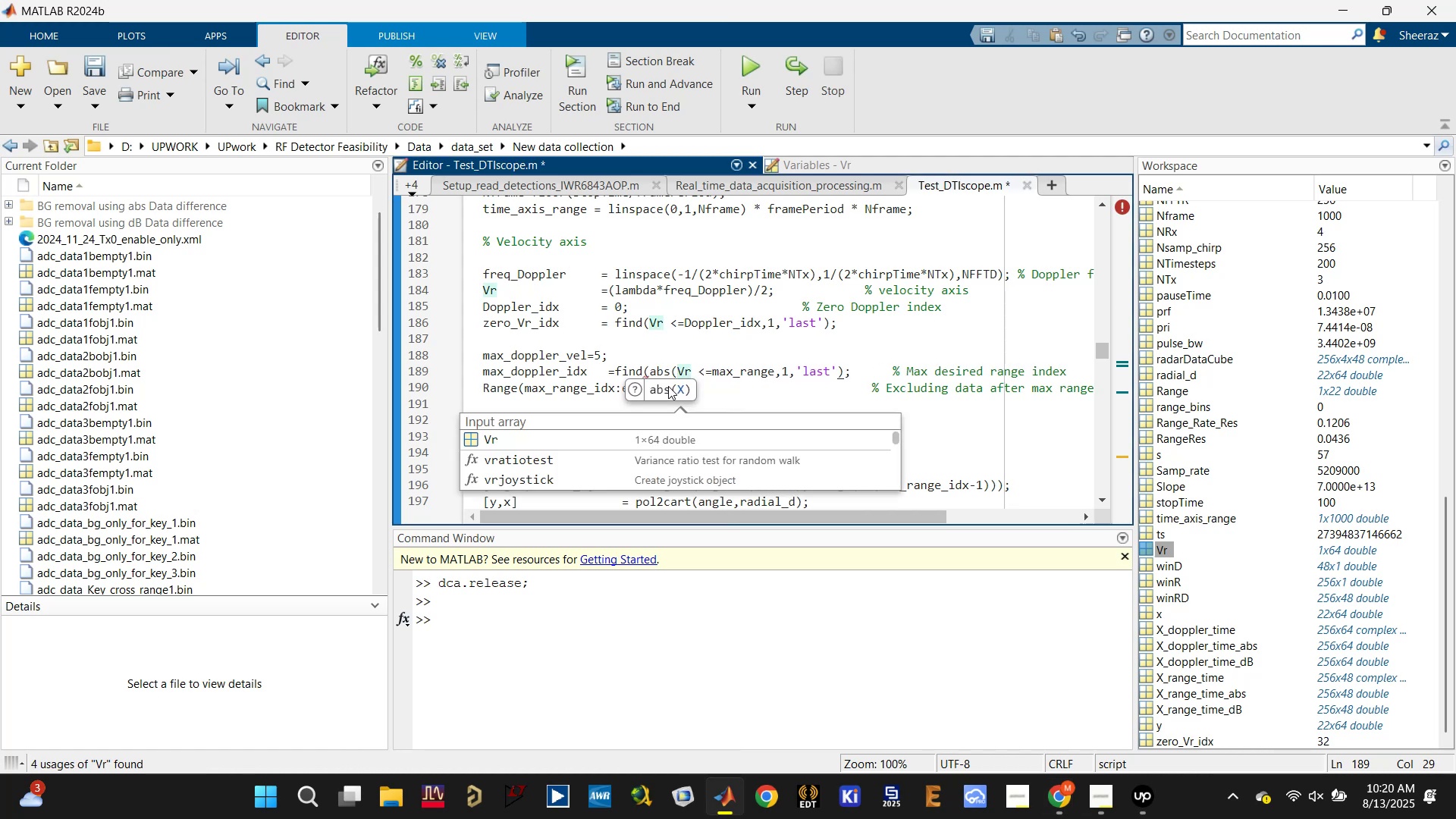 
key(ArrowRight)
 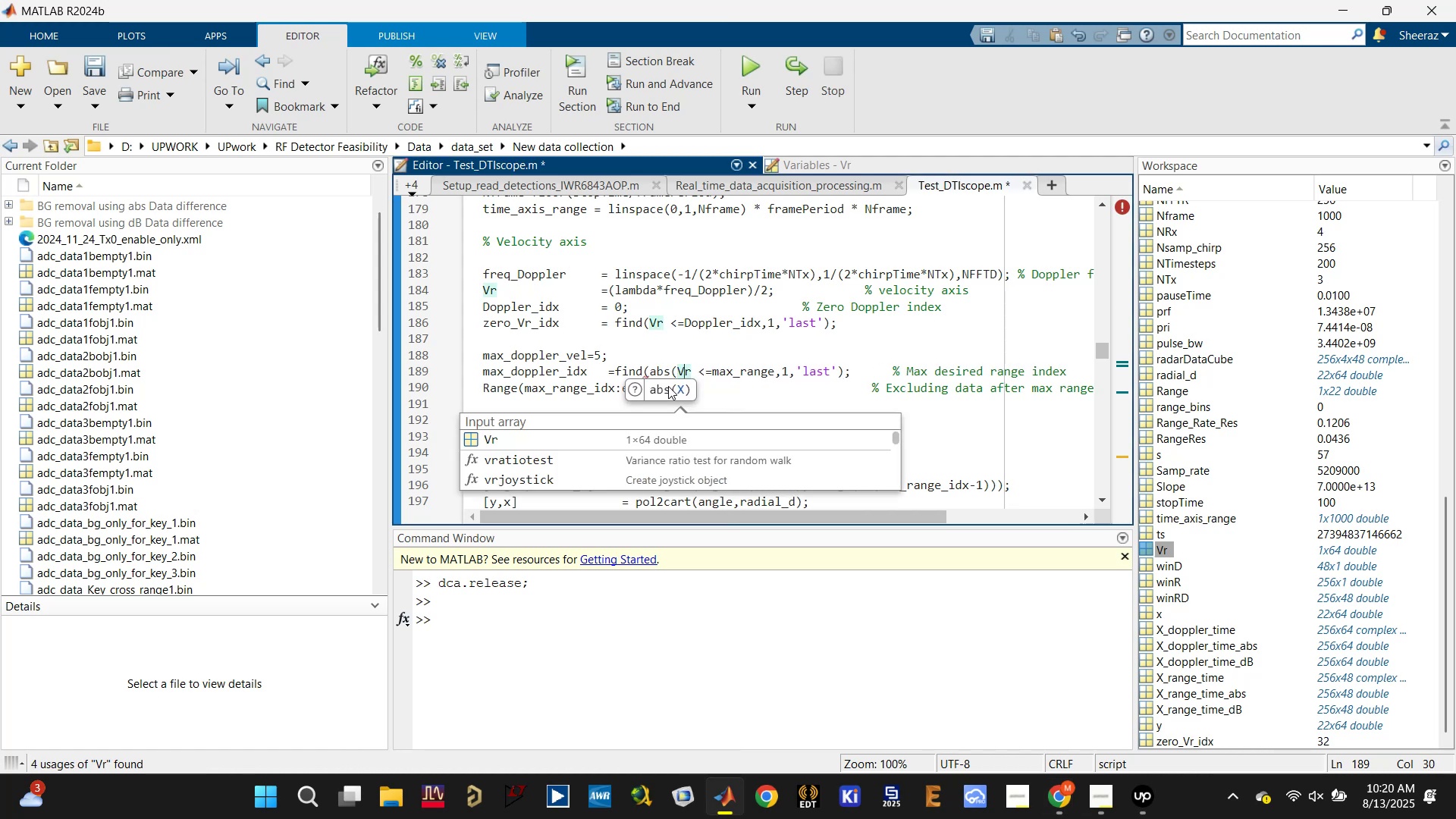 
hold_key(key=ShiftLeft, duration=0.87)
 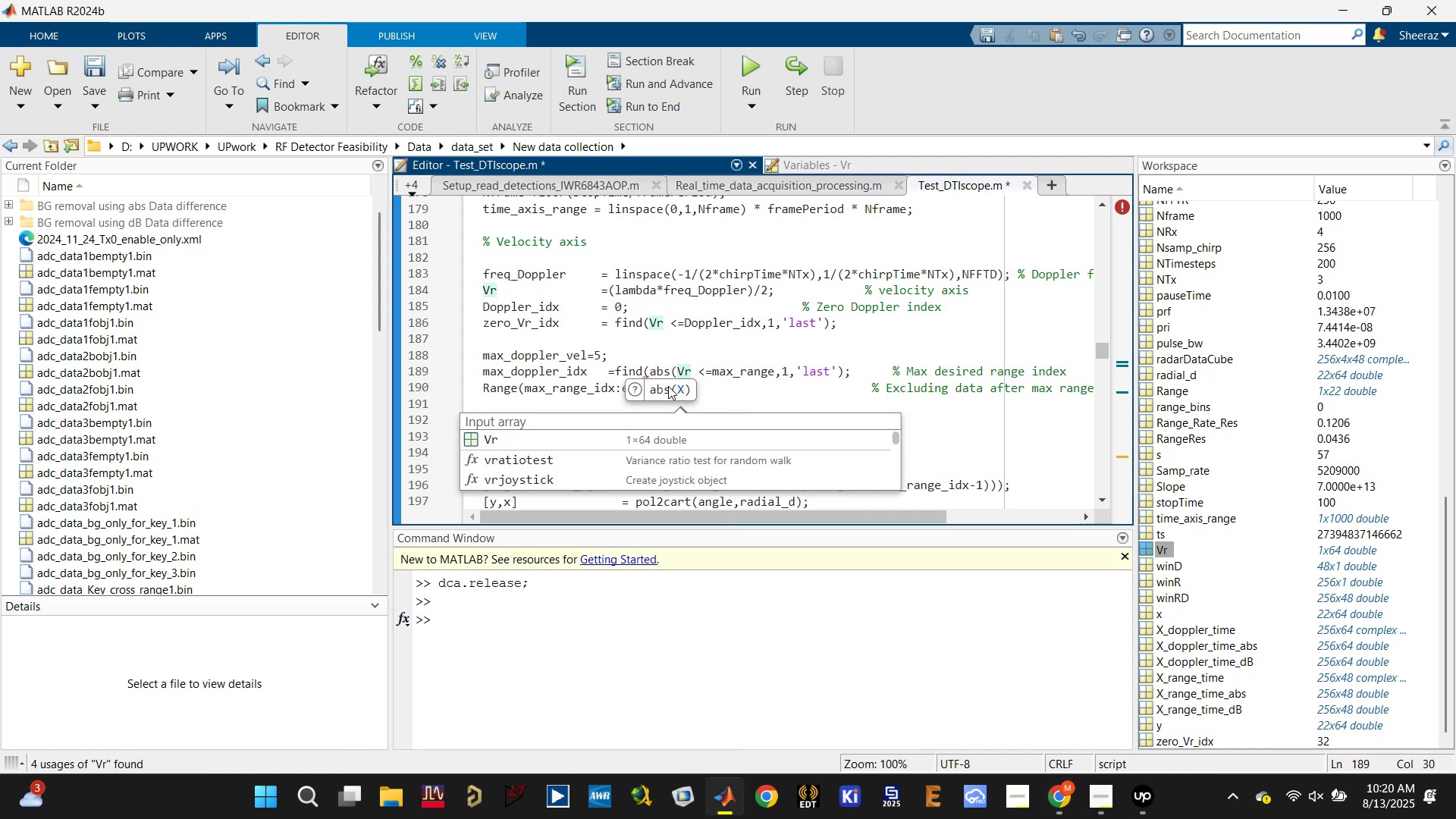 
key(ArrowRight)
 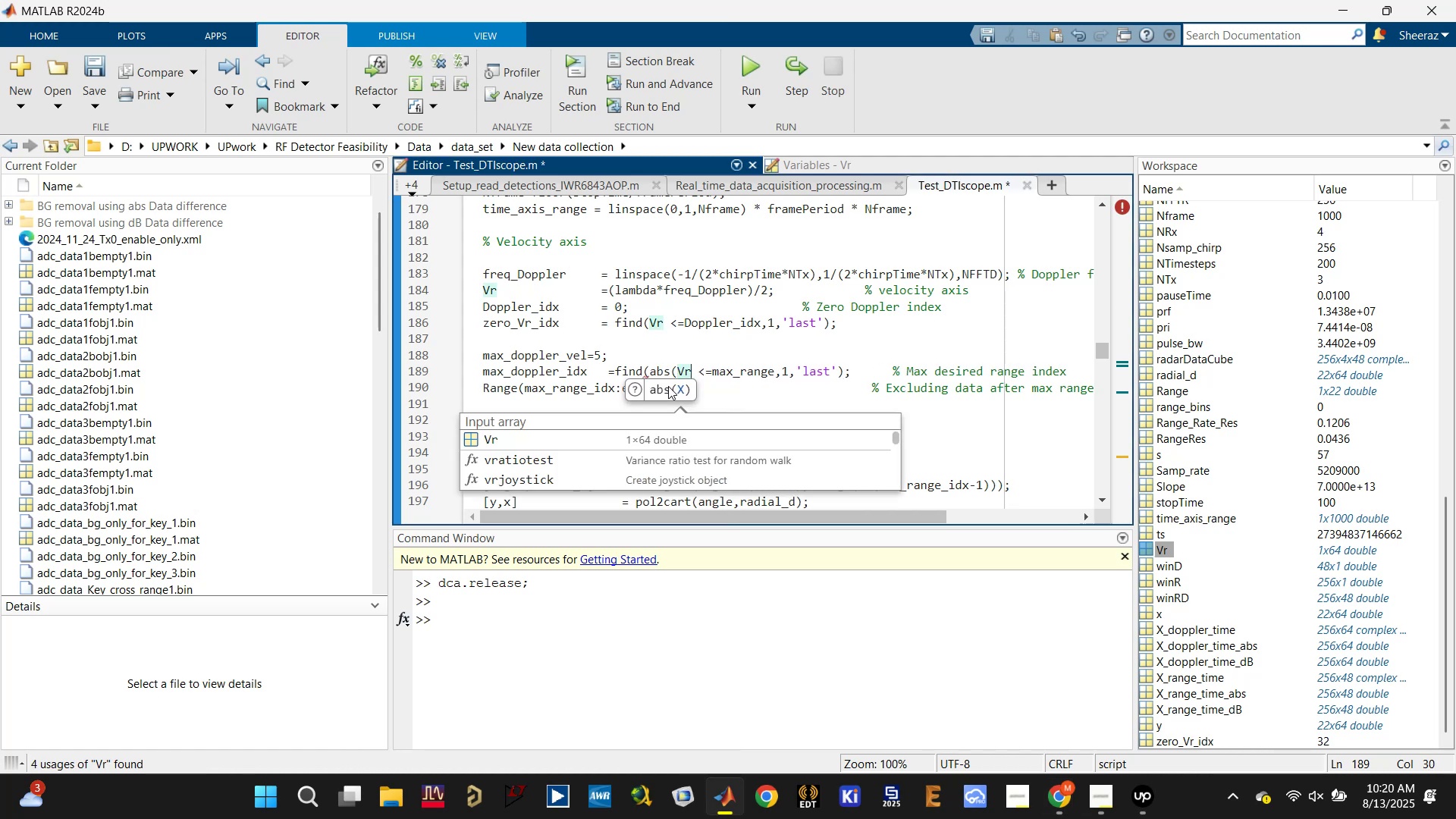 
key(Shift+0)
 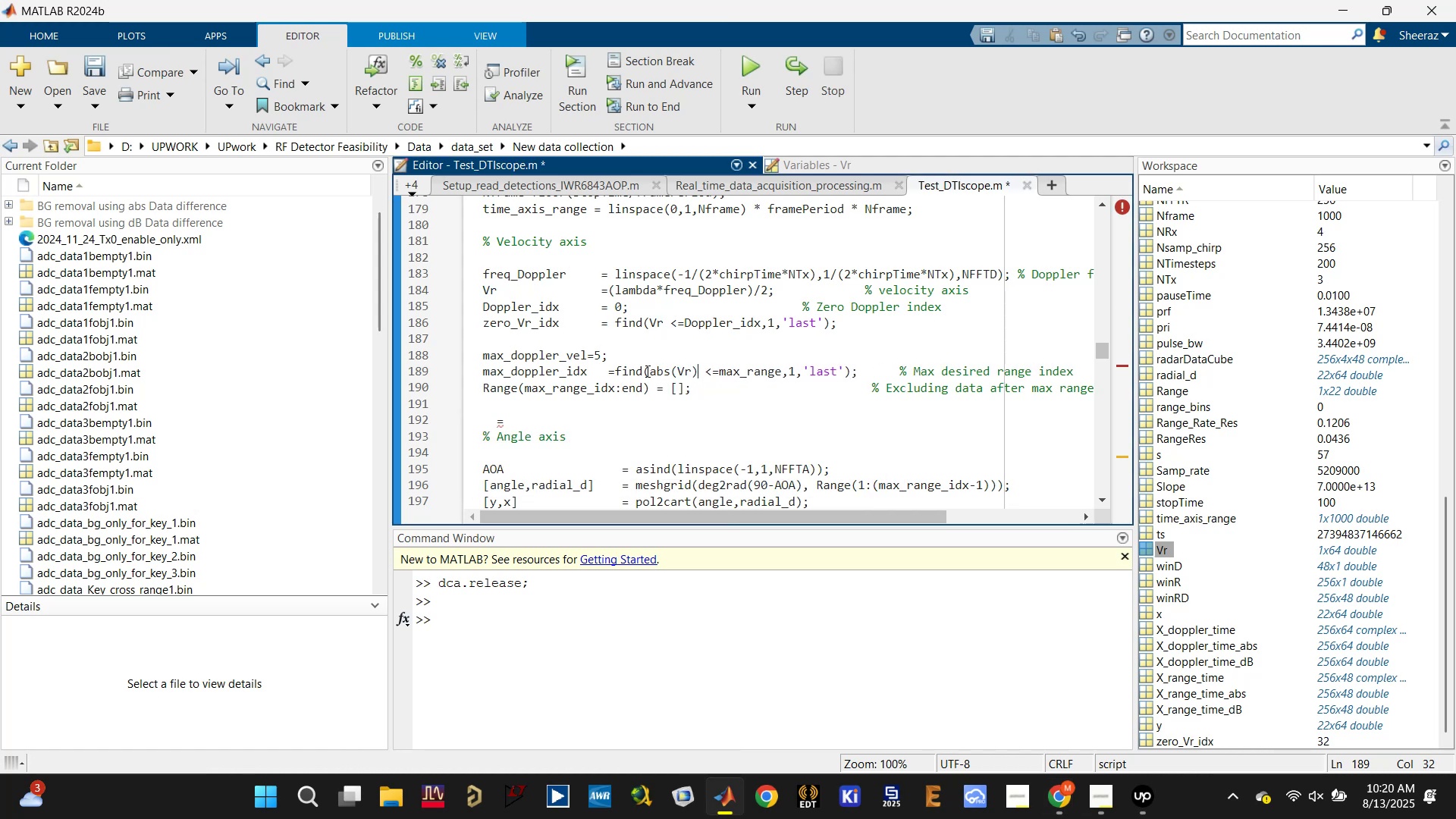 
double_click([551, 348])
 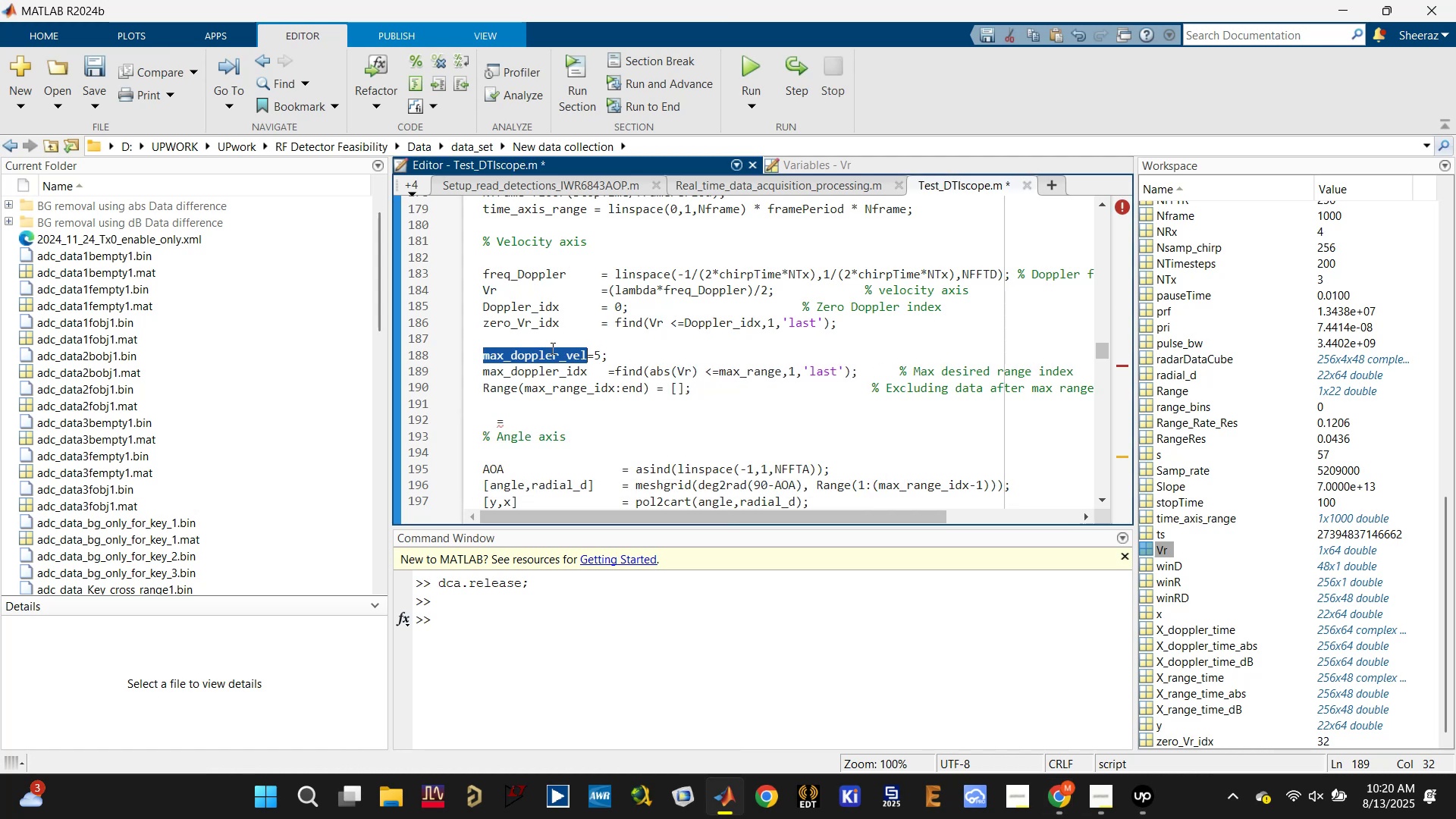 
key(Control+C)
 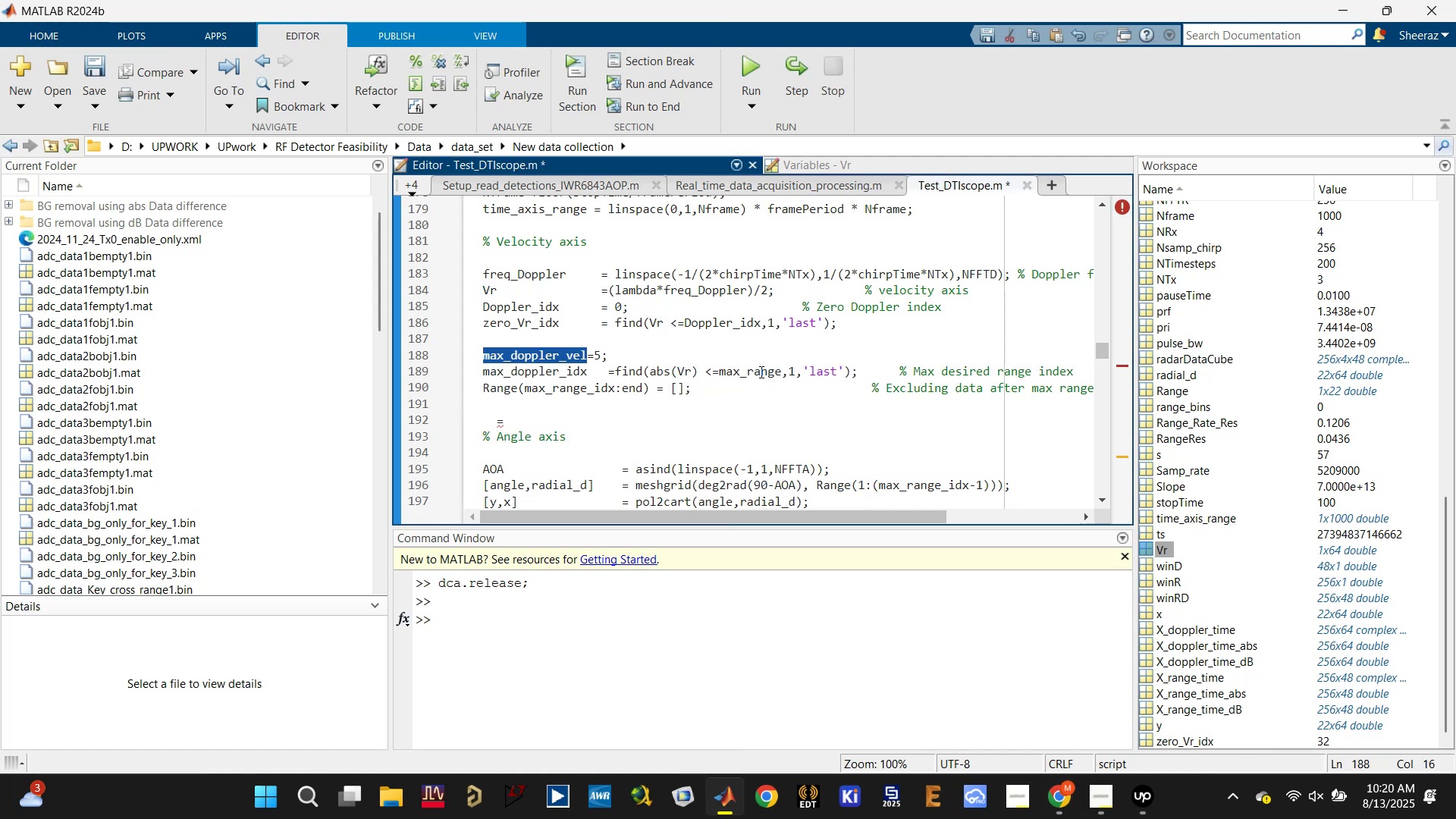 
double_click([755, 366])
 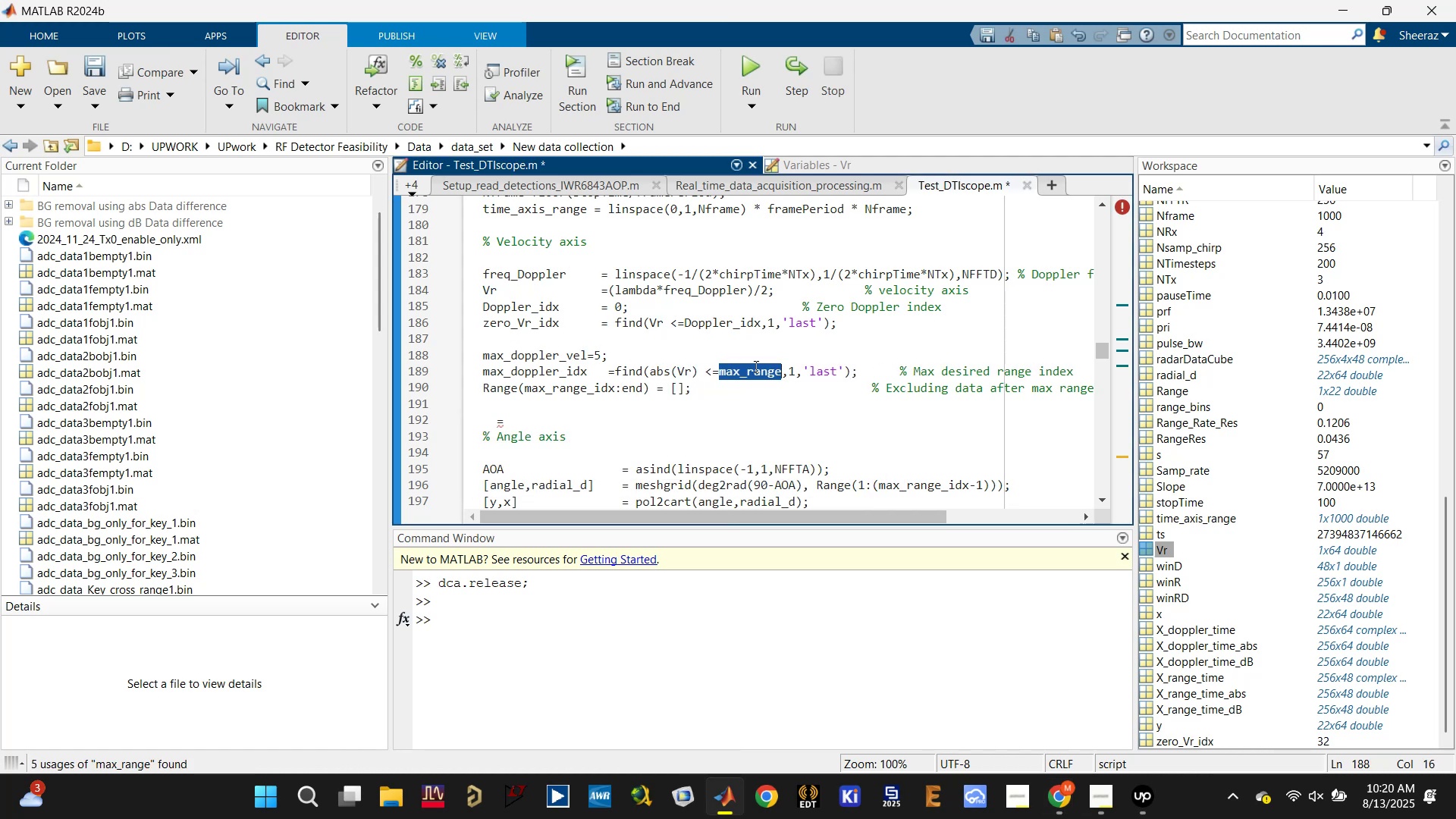 
key(Control+V)
 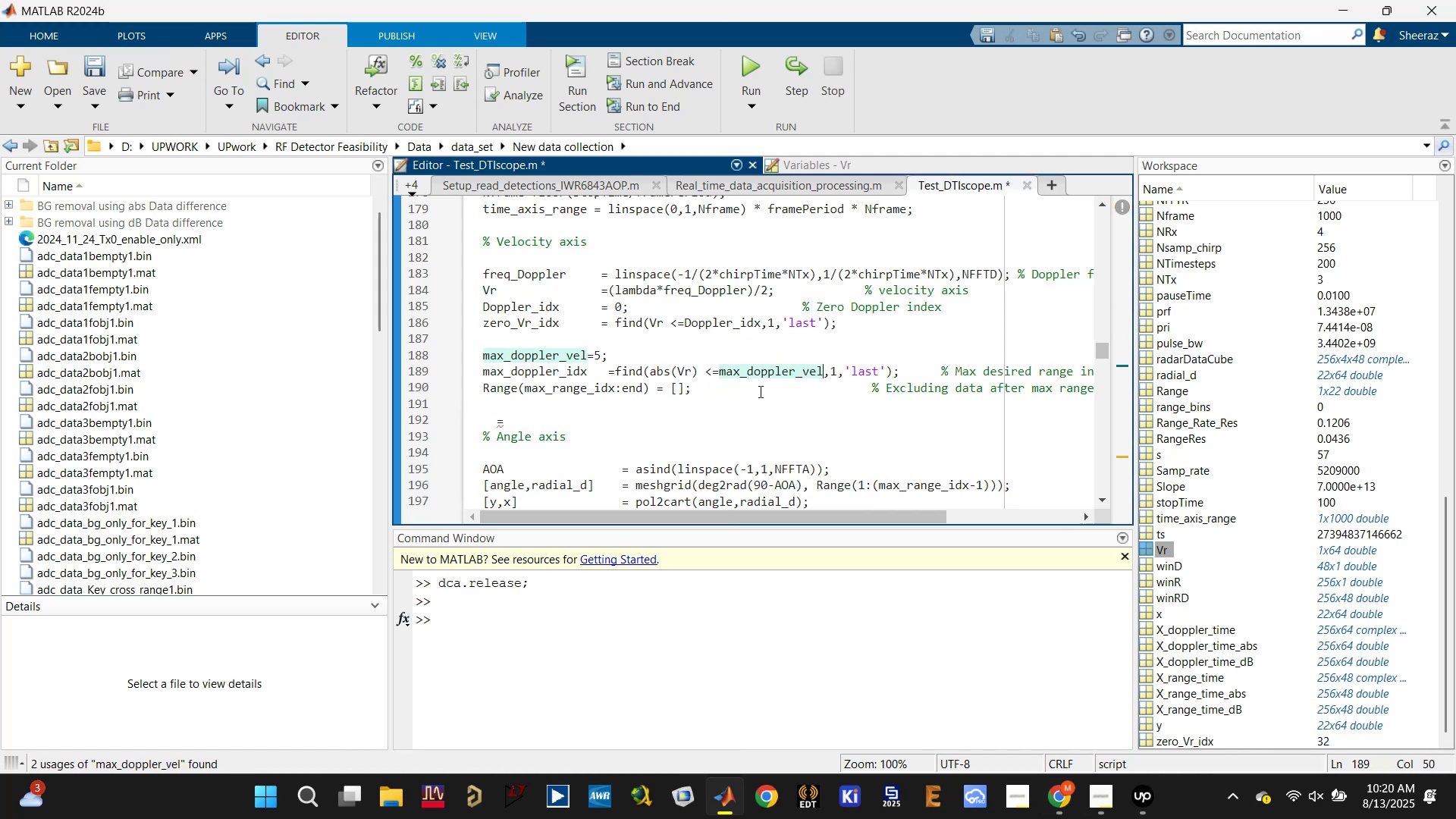 
key(Control+S)
 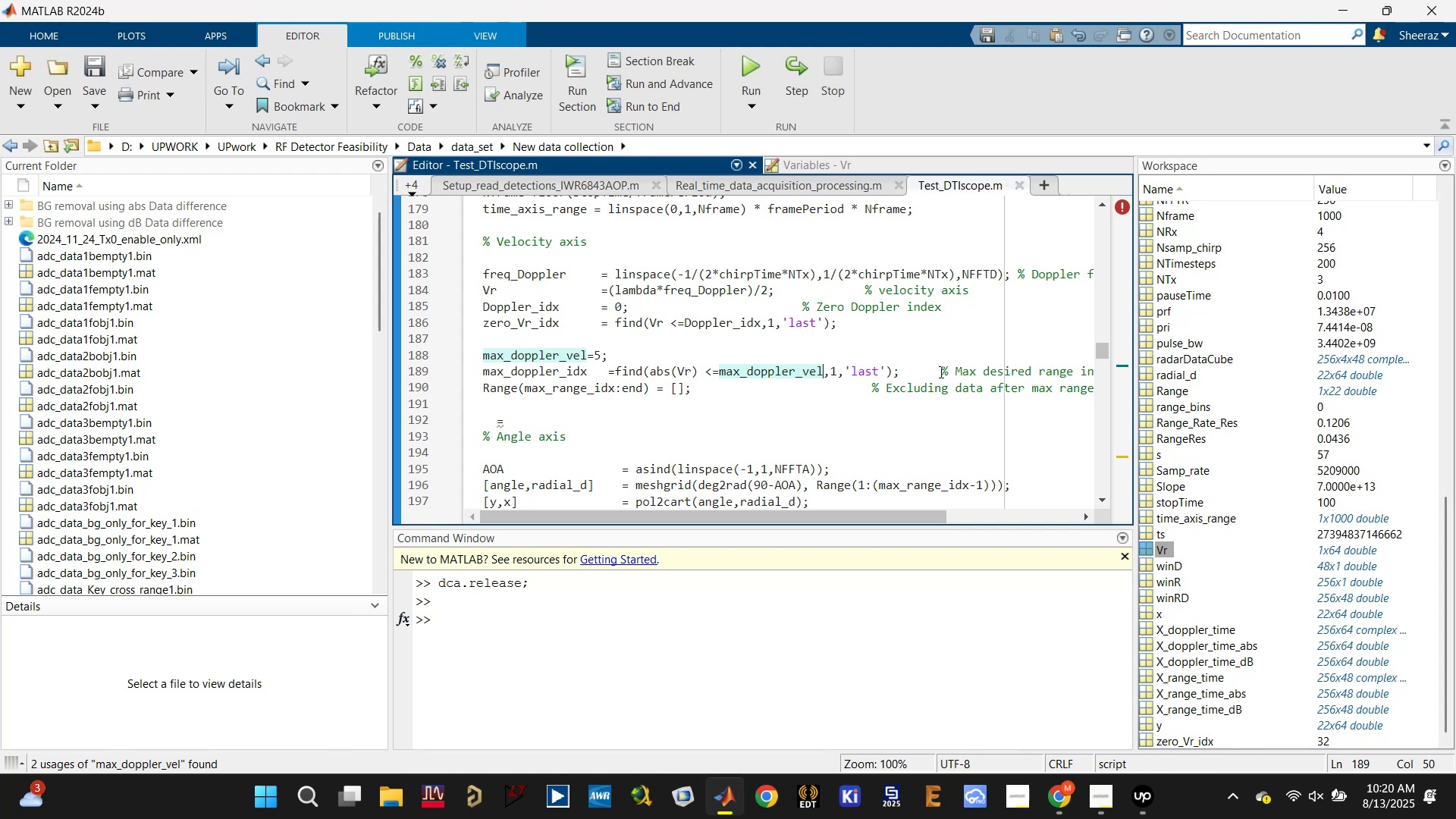 
left_click([938, 372])
 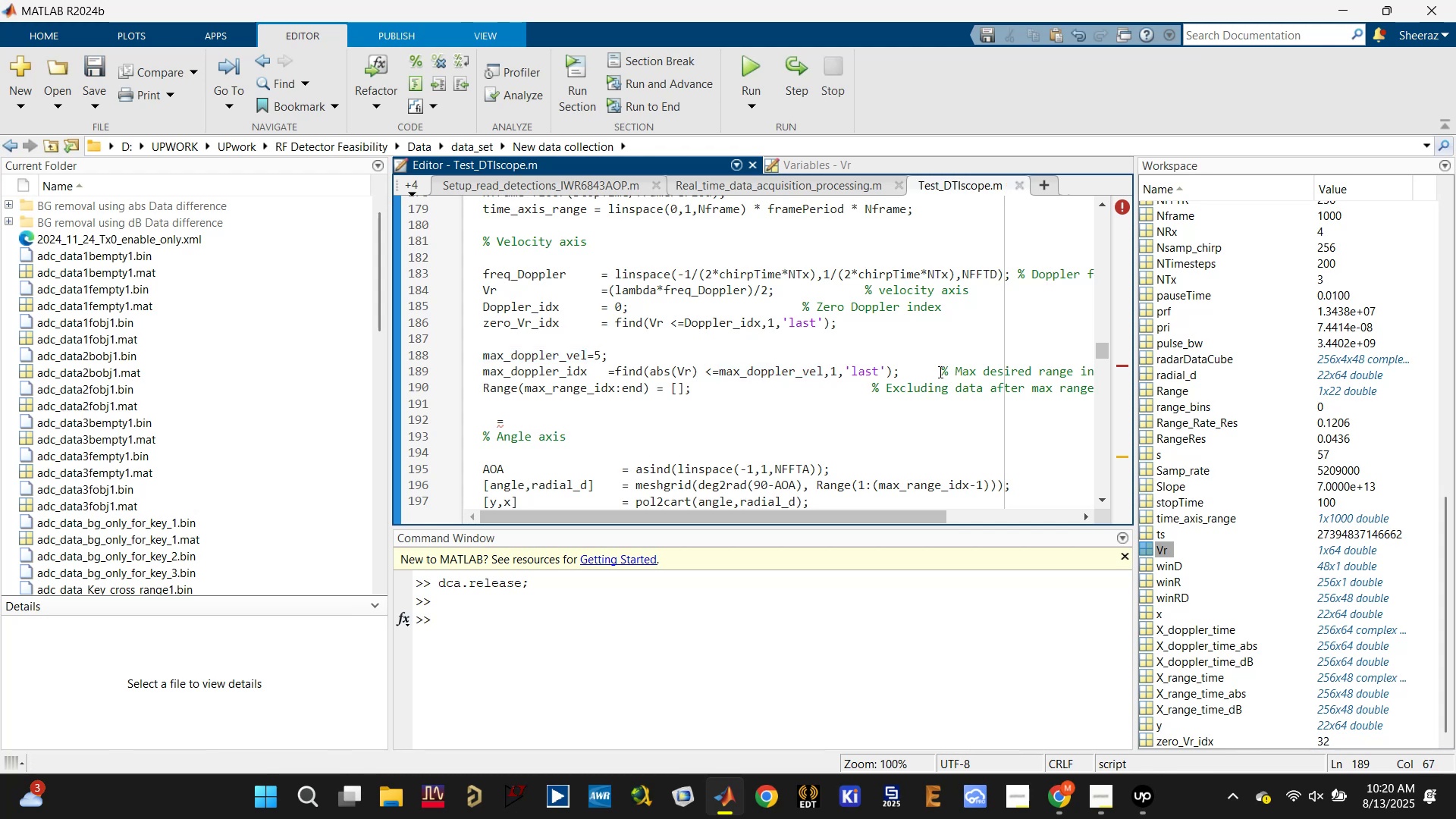 
key(Backspace)
 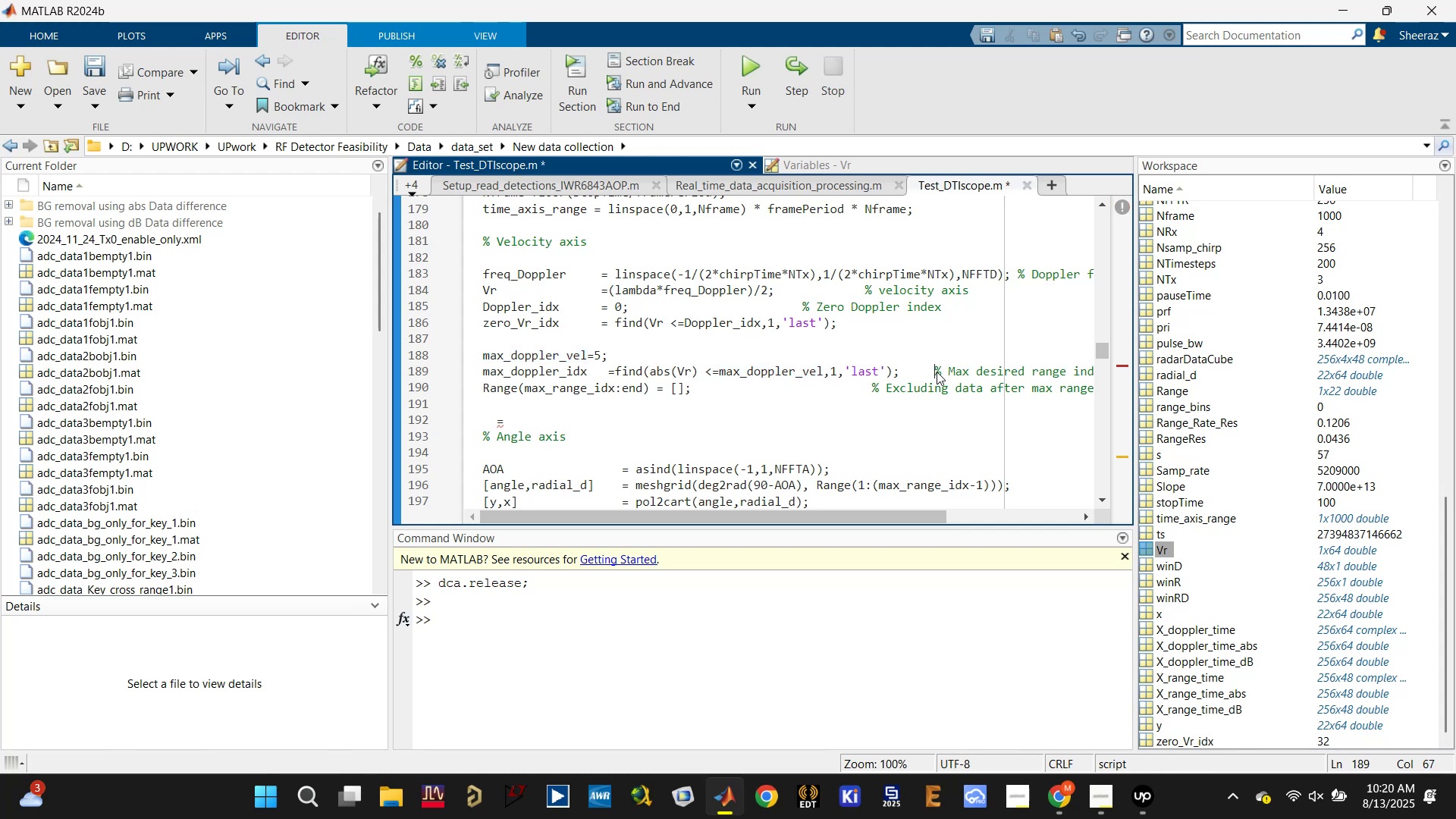 
key(Backspace)
 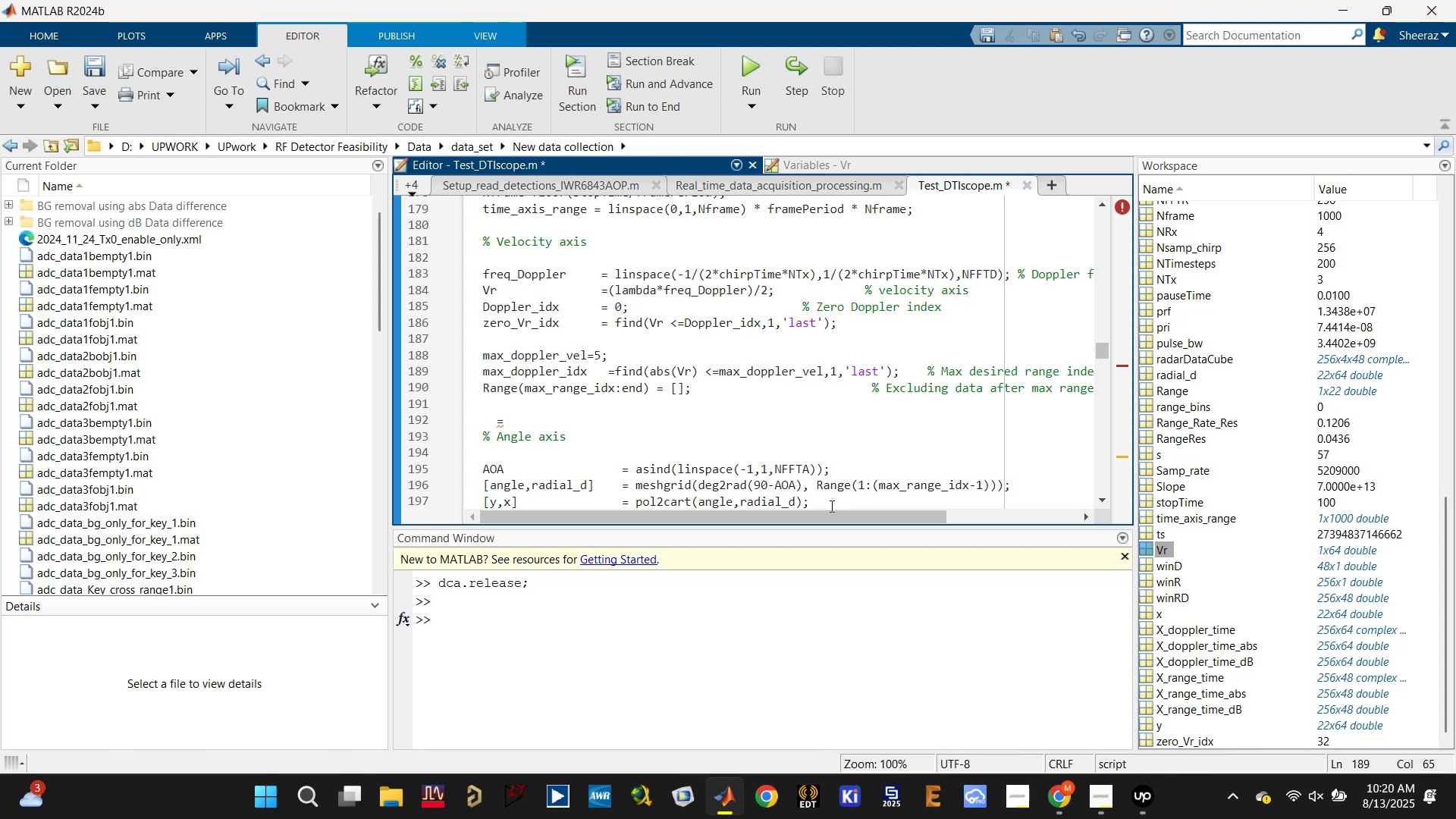 
left_click_drag(start_coordinate=[843, 522], to_coordinate=[931, 517])
 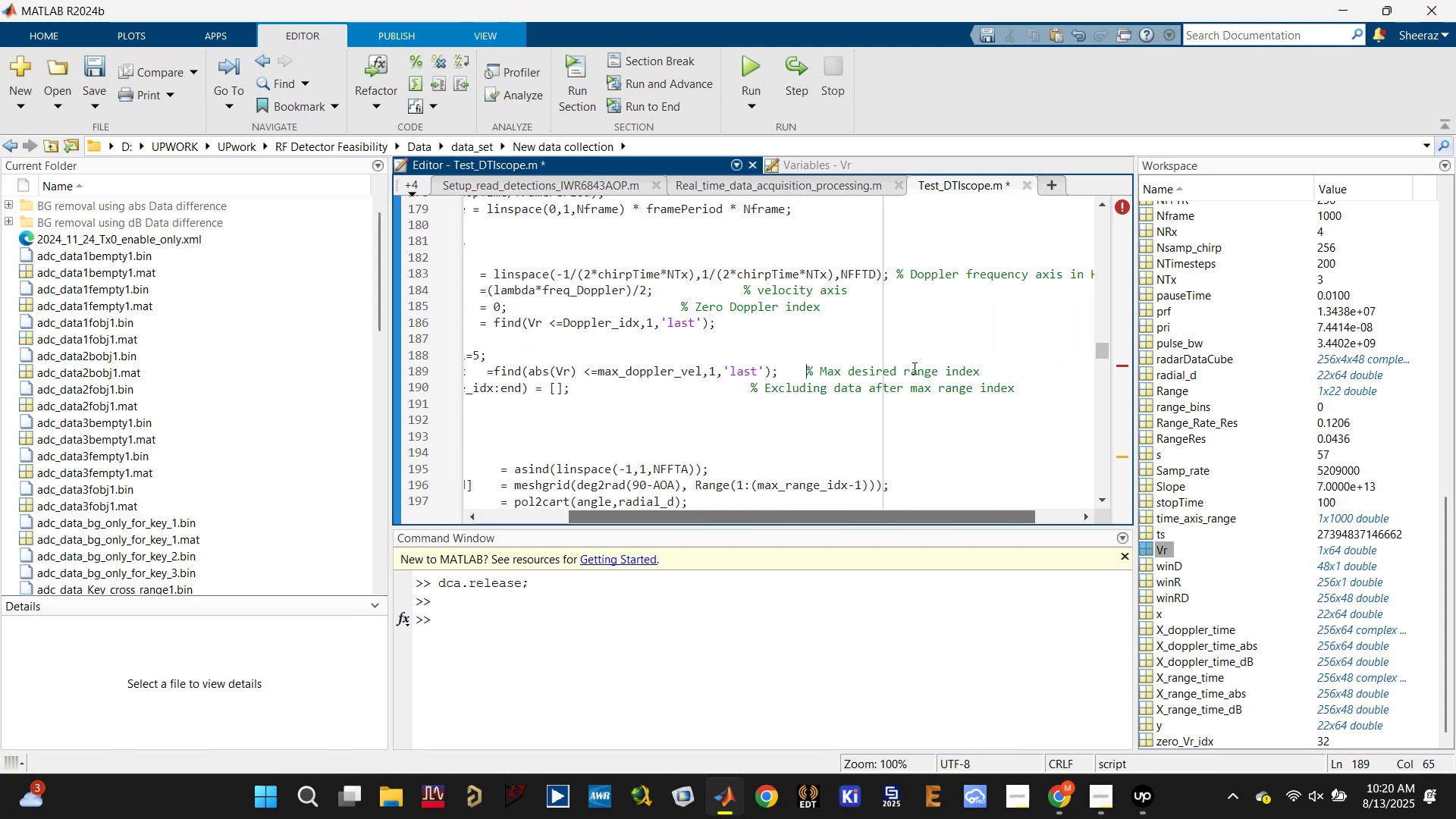 
double_click([912, 367])
 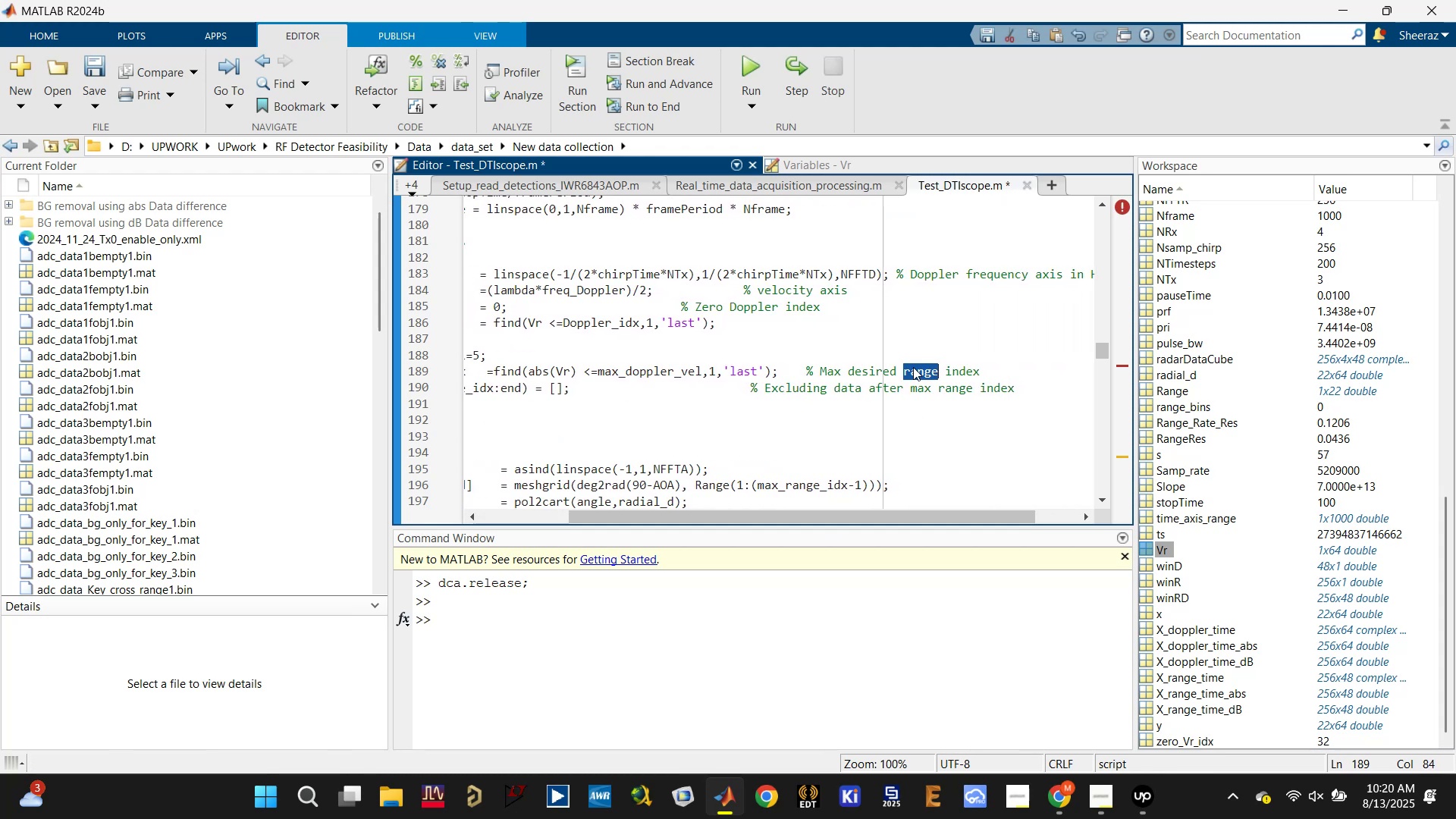 
type(doppler velocity)
 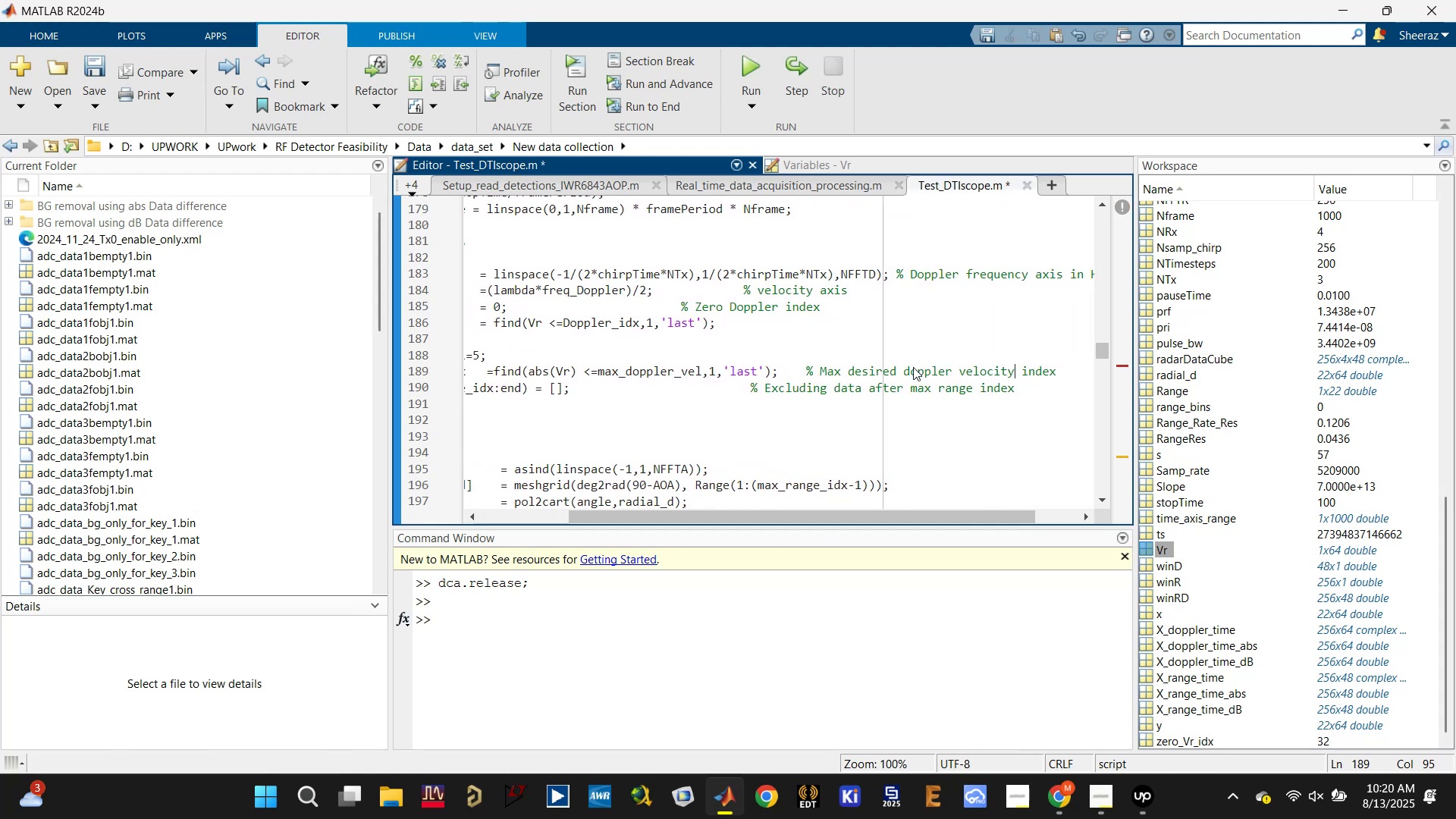 
key(Control+ControlLeft)
 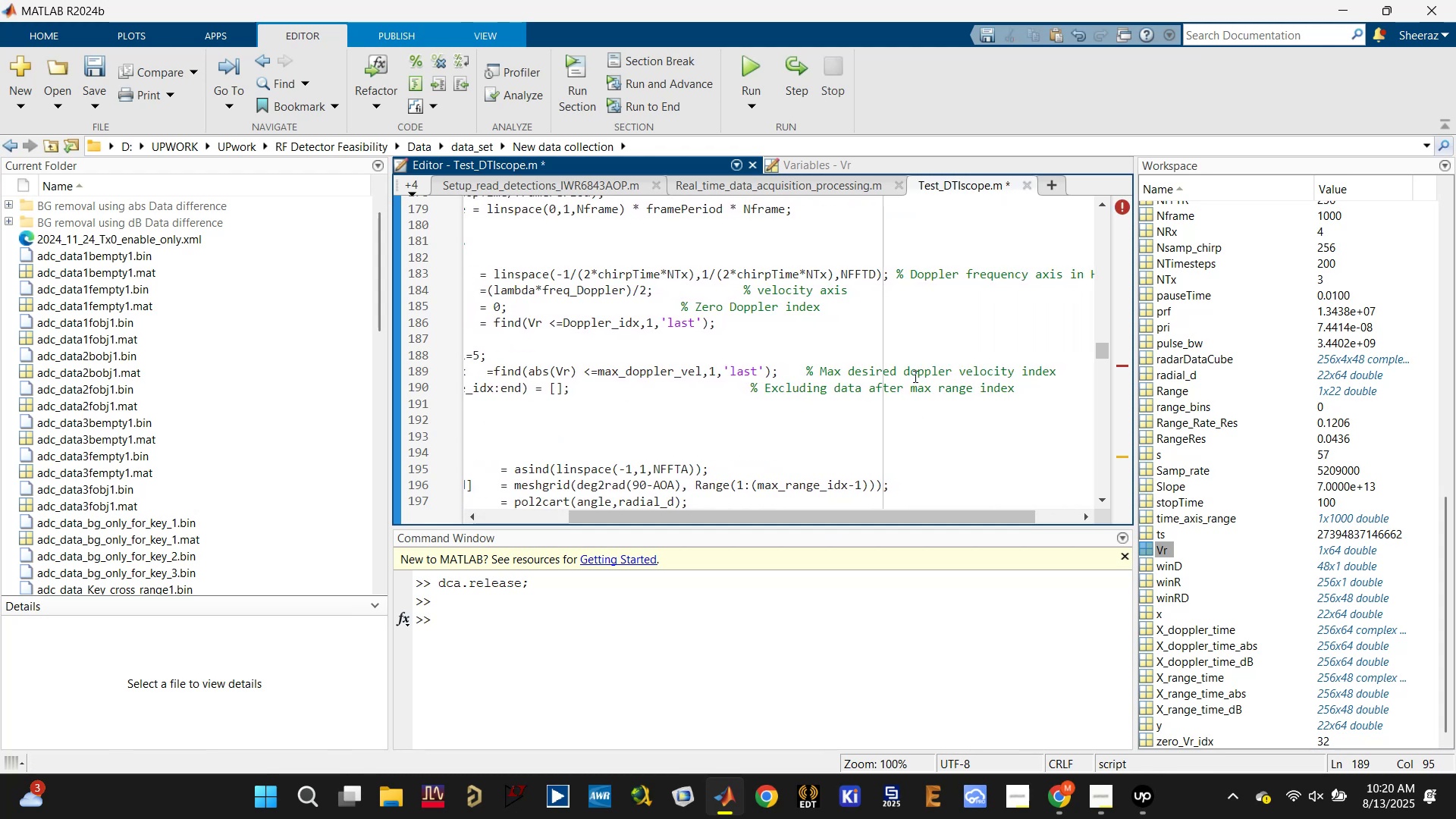 
key(Control+S)
 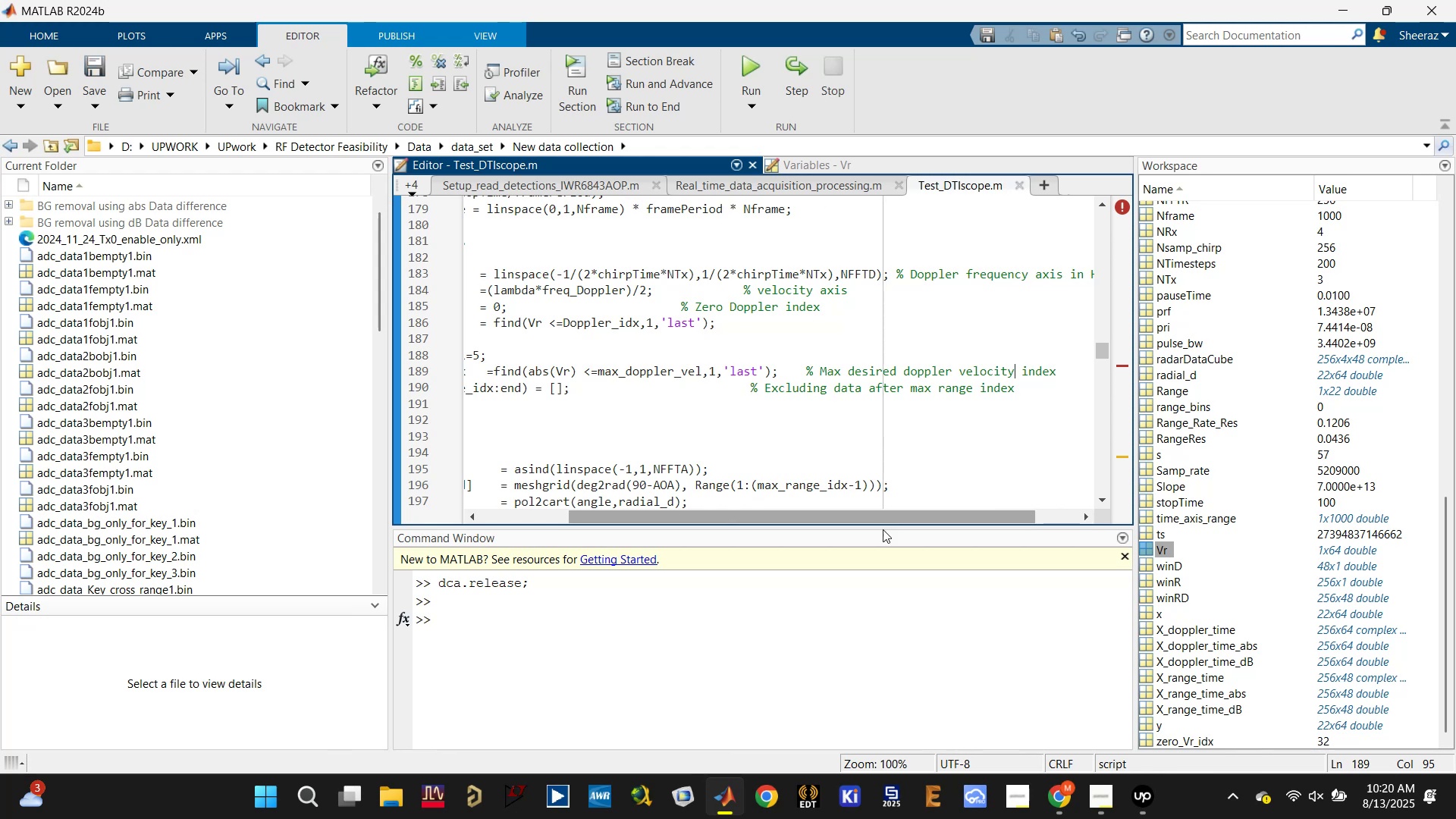 
left_click_drag(start_coordinate=[893, 515], to_coordinate=[692, 513])
 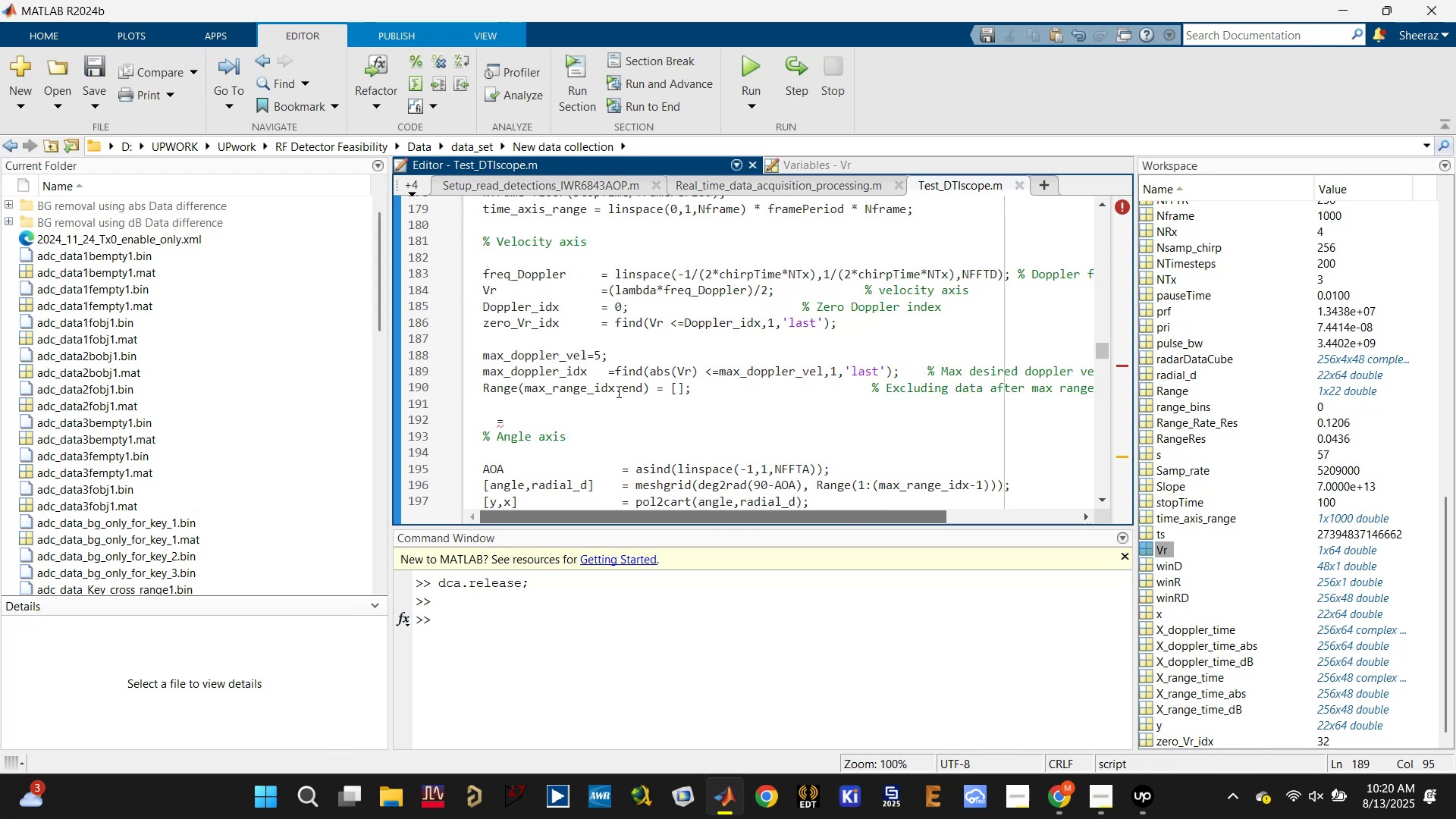 
left_click([573, 374])
 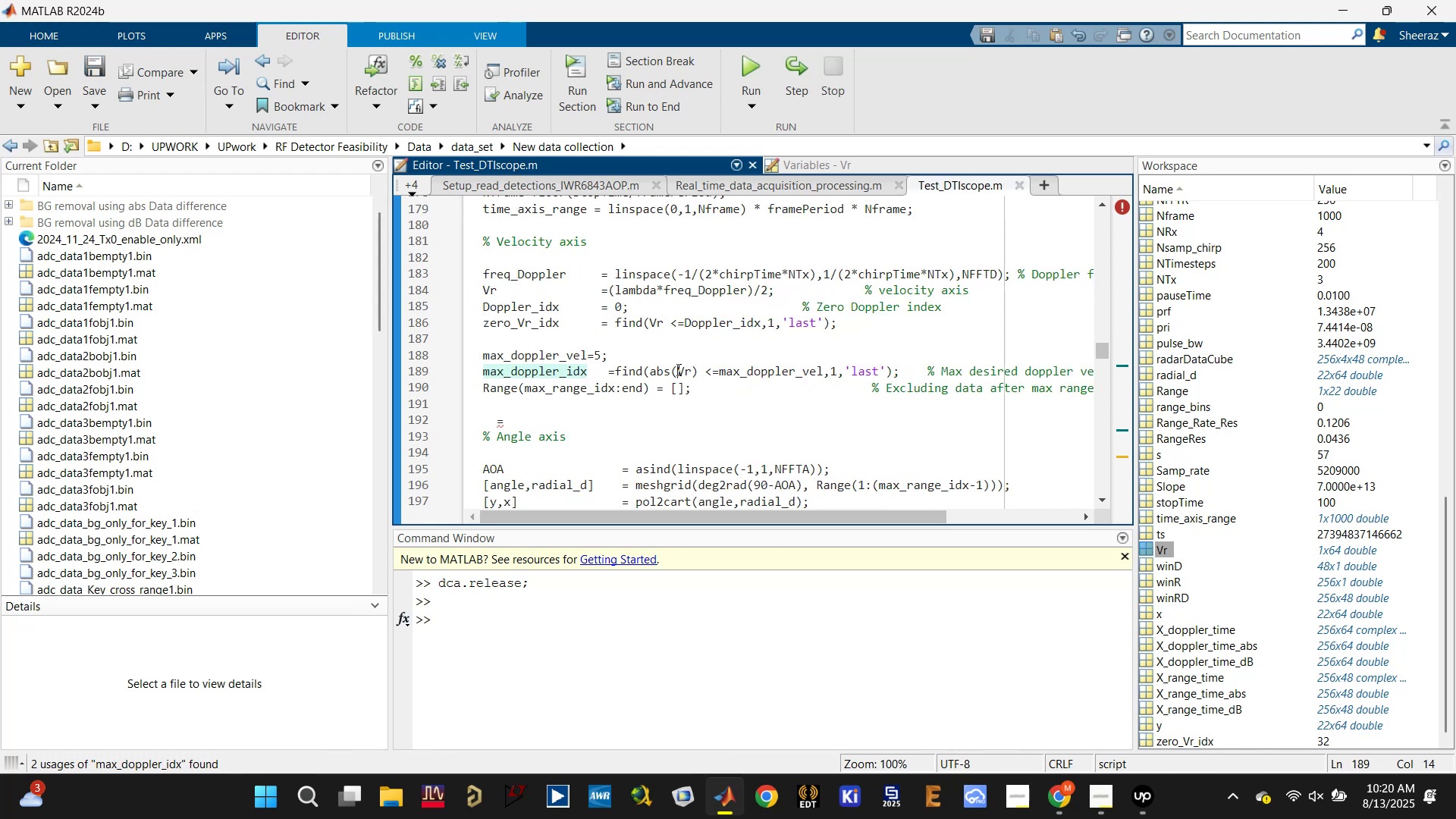 
double_click([750, 370])
 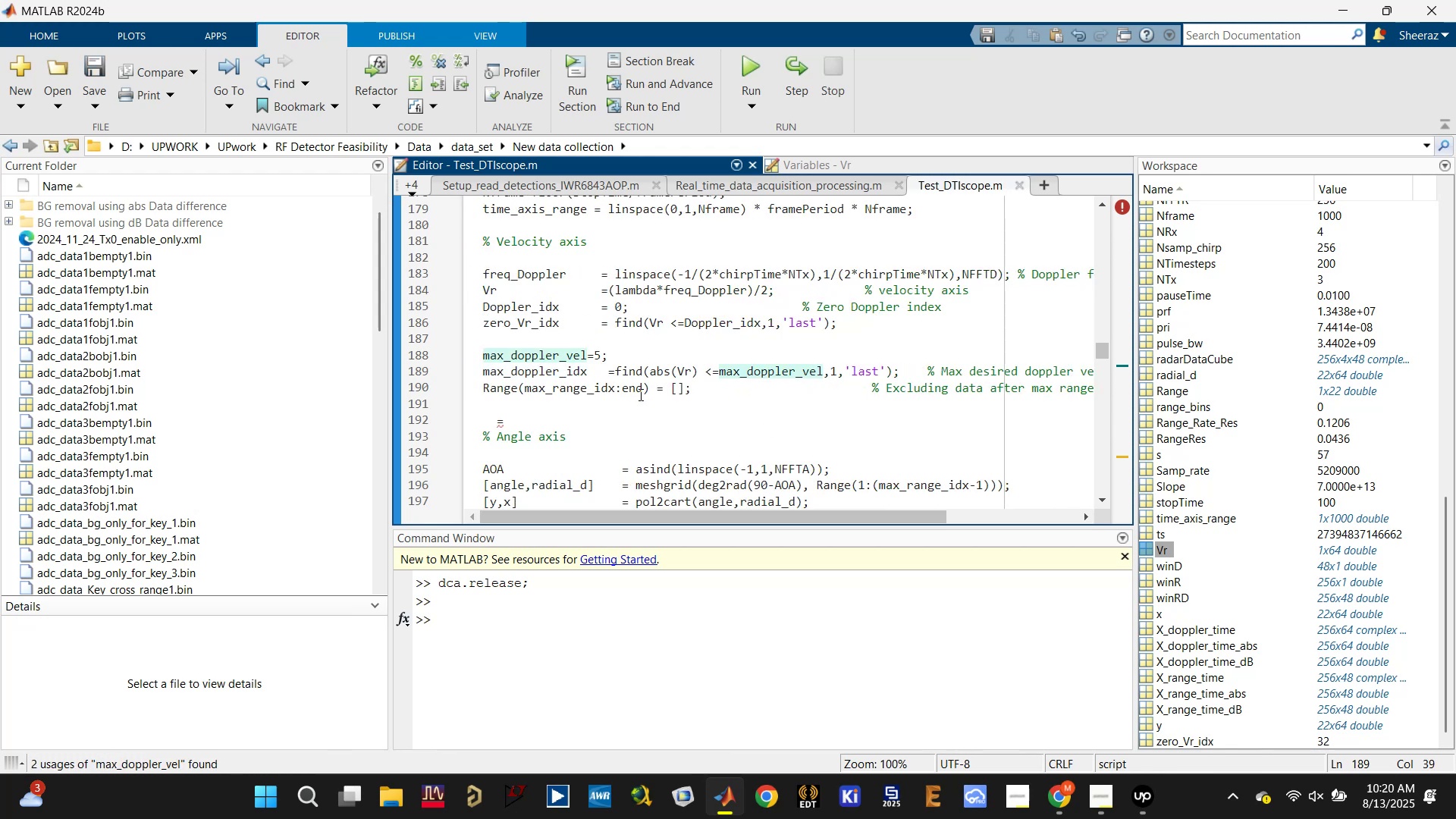 
left_click([578, 388])
 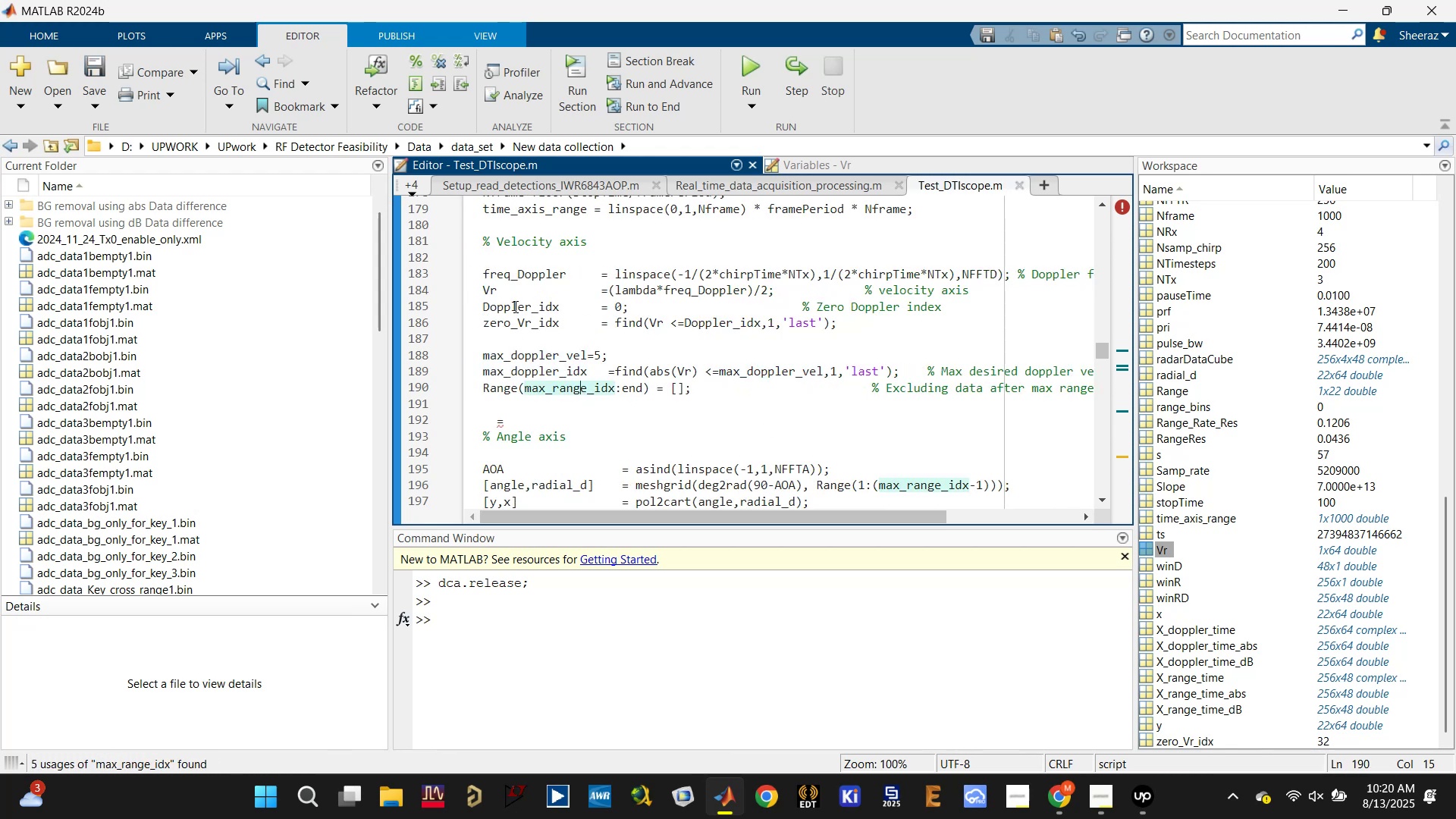 
double_click([485, 293])
 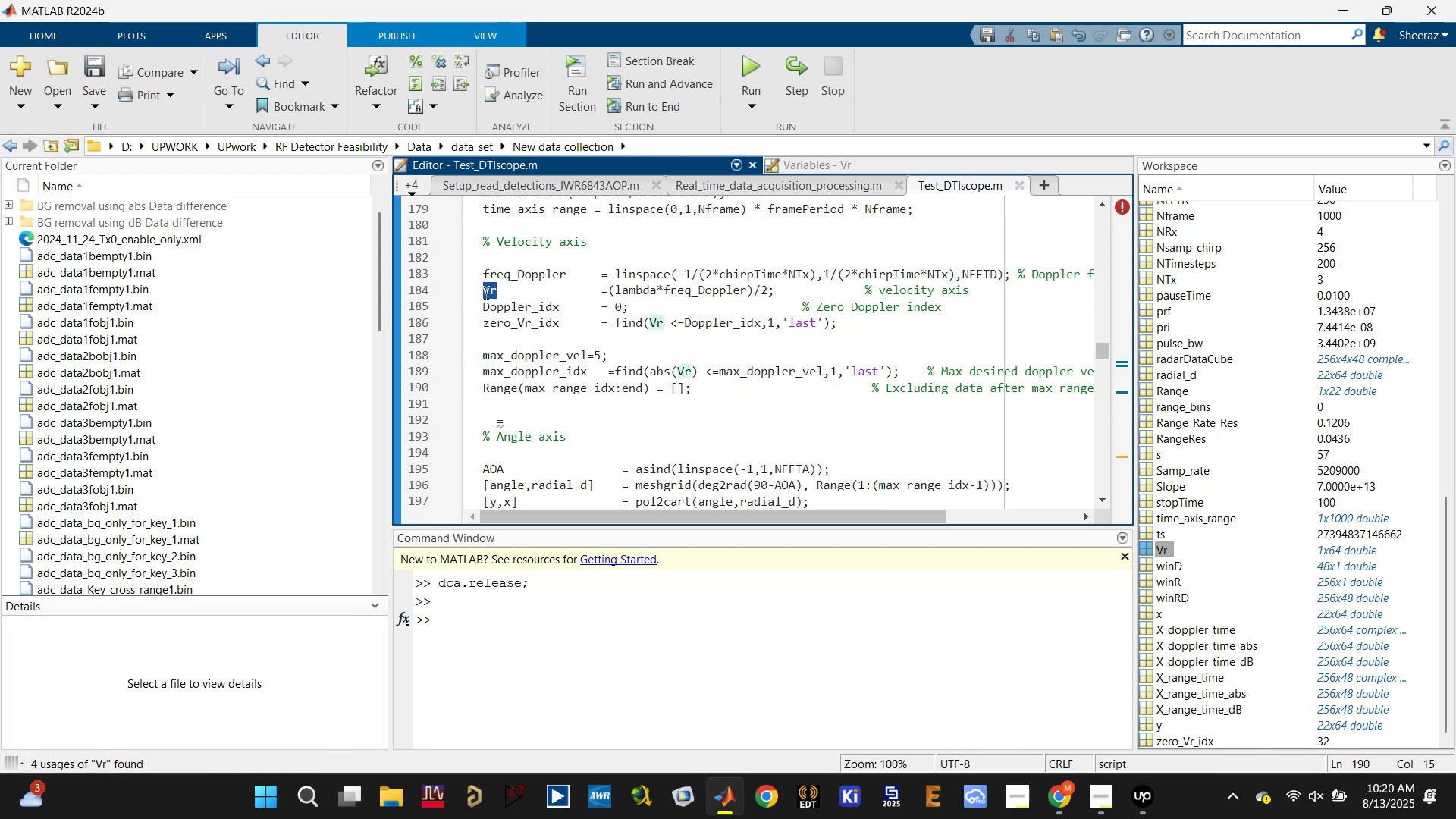 
key(Control+C)
 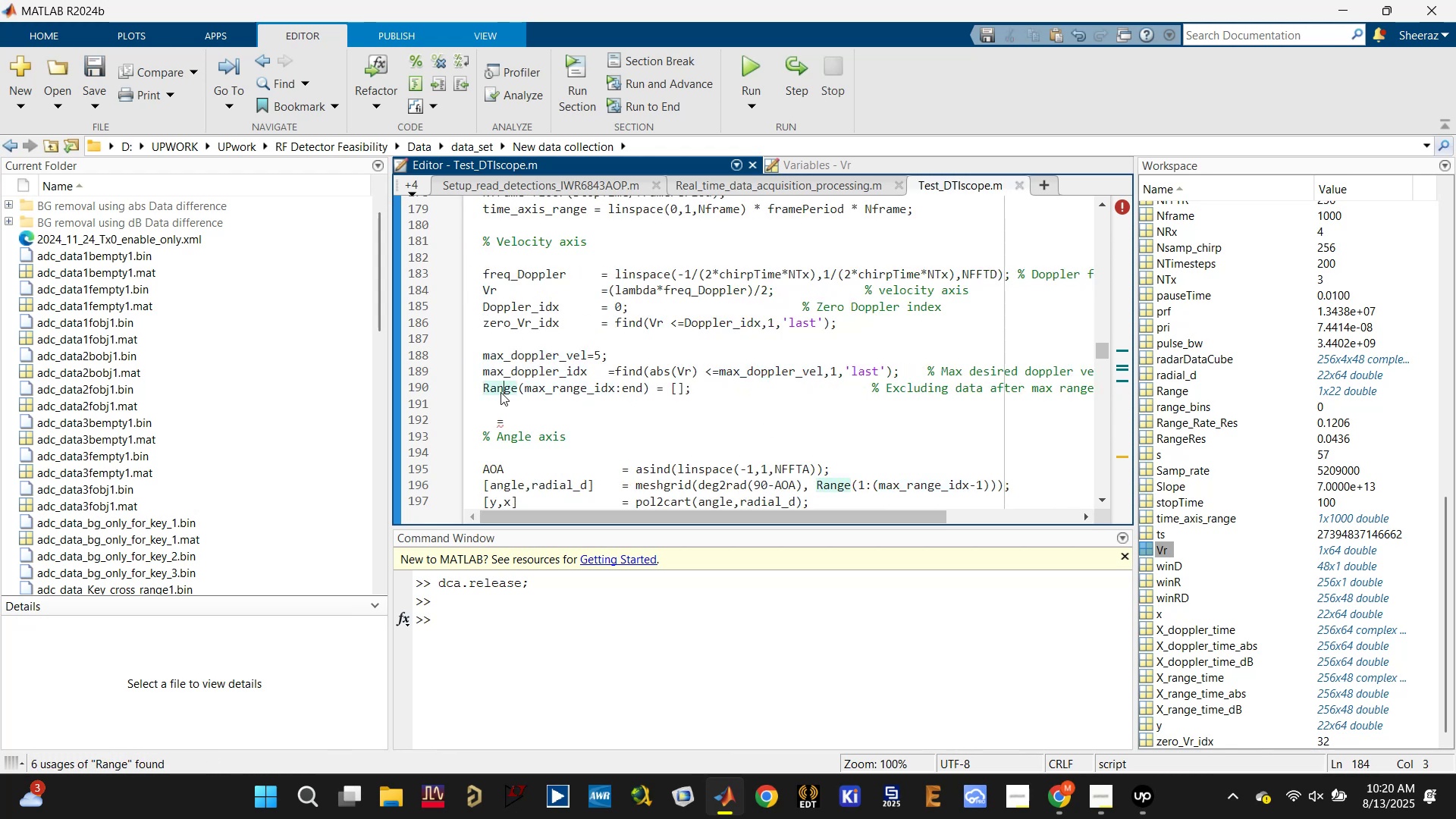 
double_click([500, 392])
 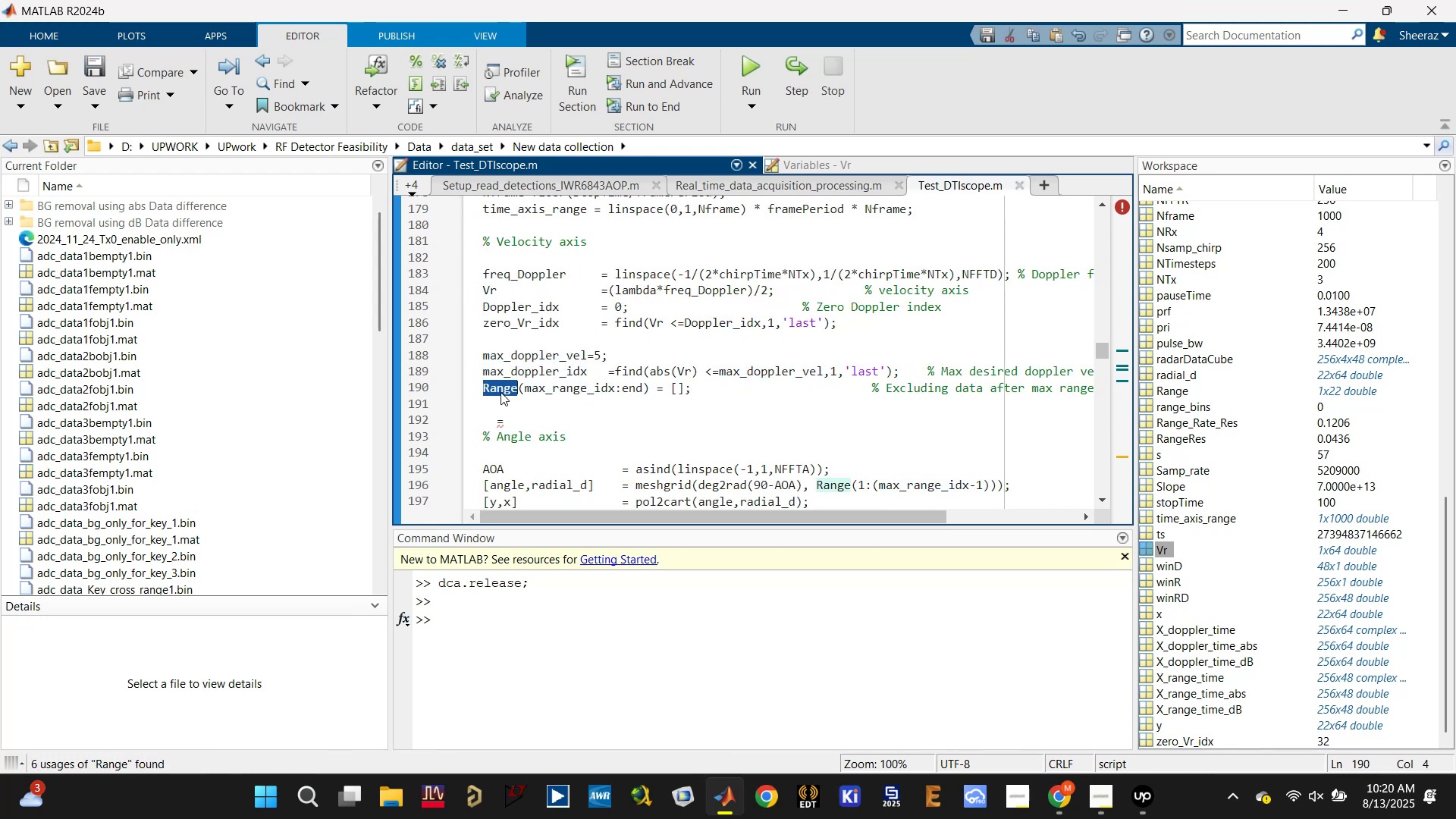 
key(Control+V)
 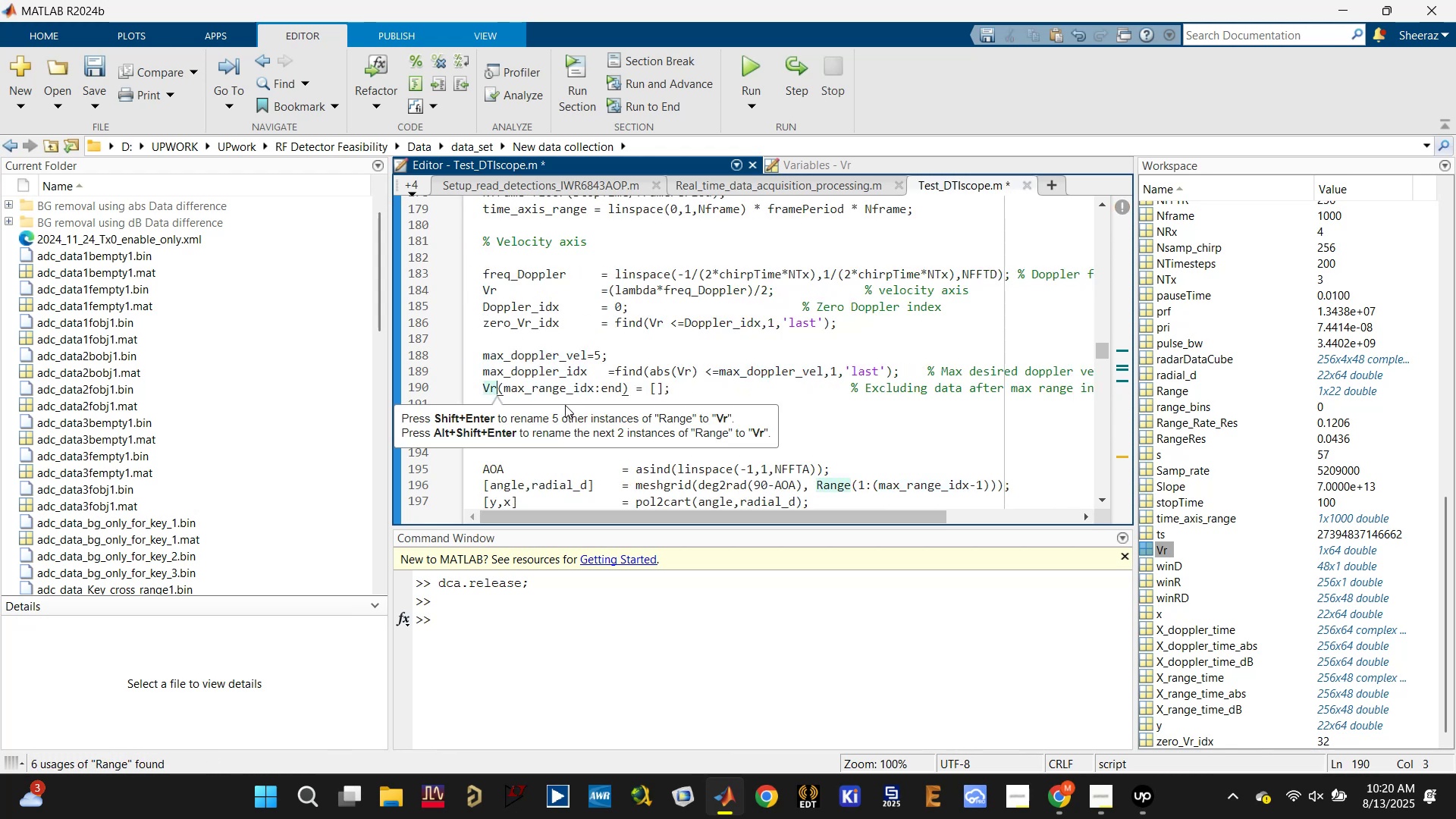 
key(Control+S)
 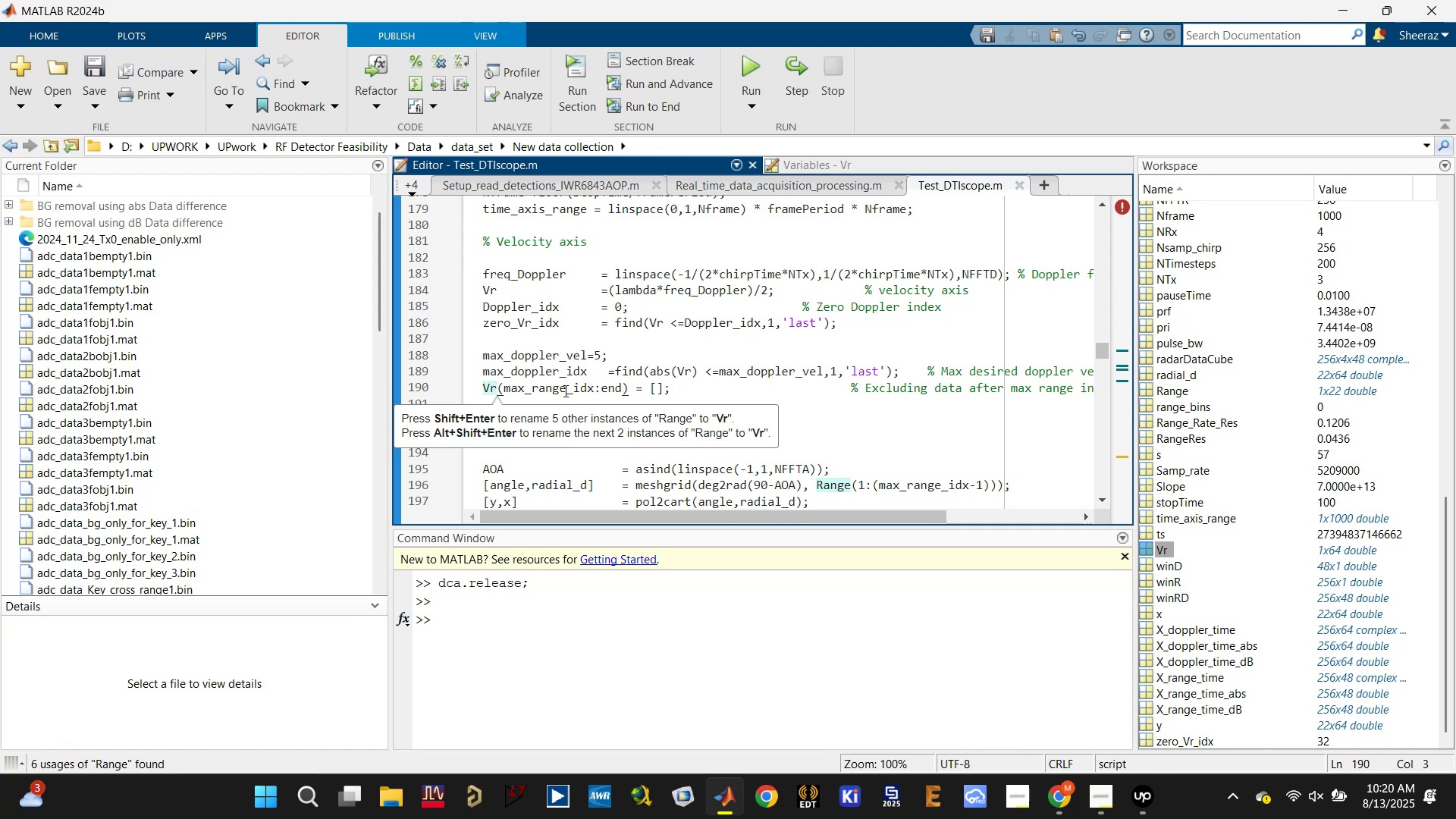 
left_click([557, 388])
 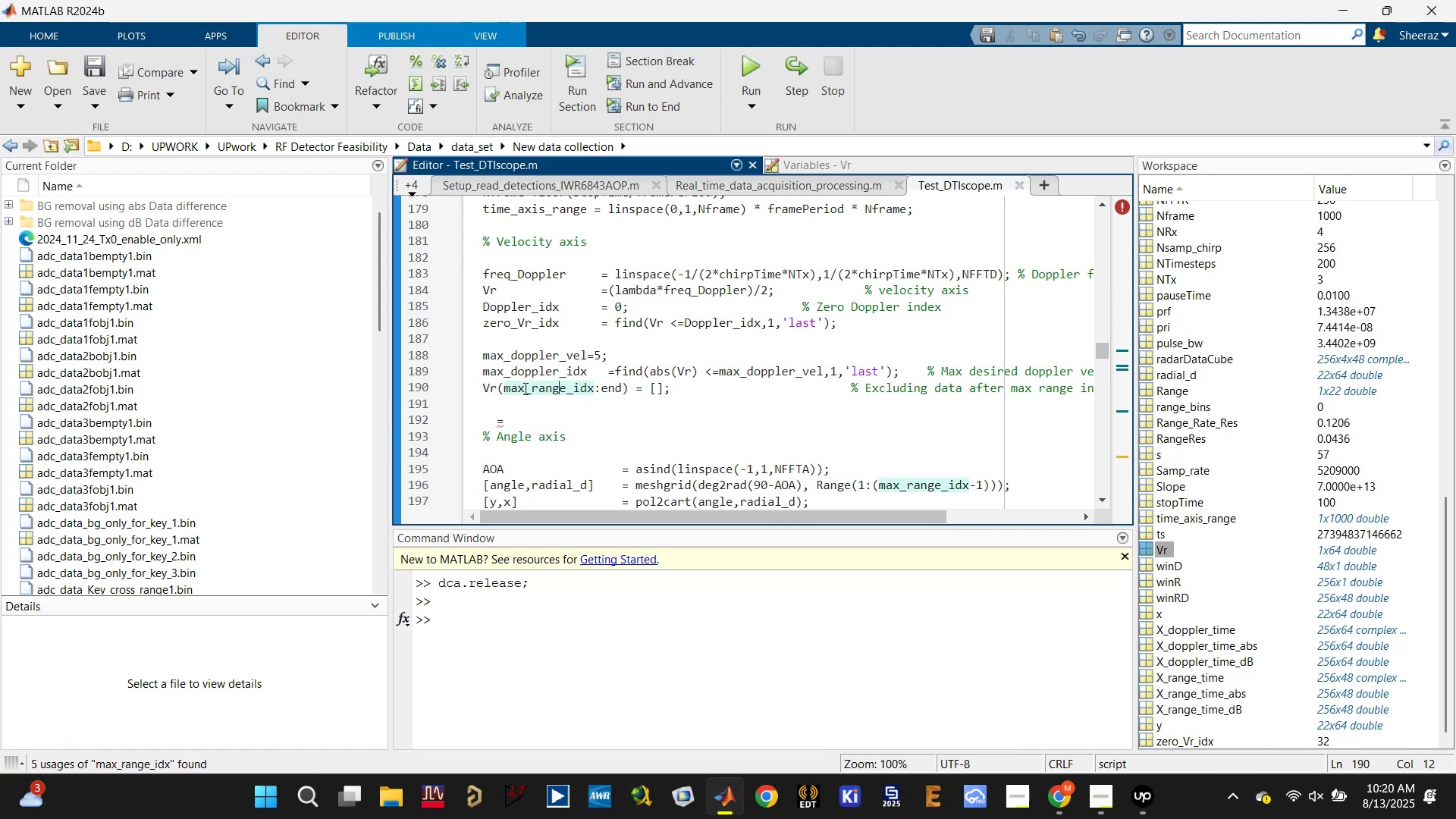 
wait(5.41)
 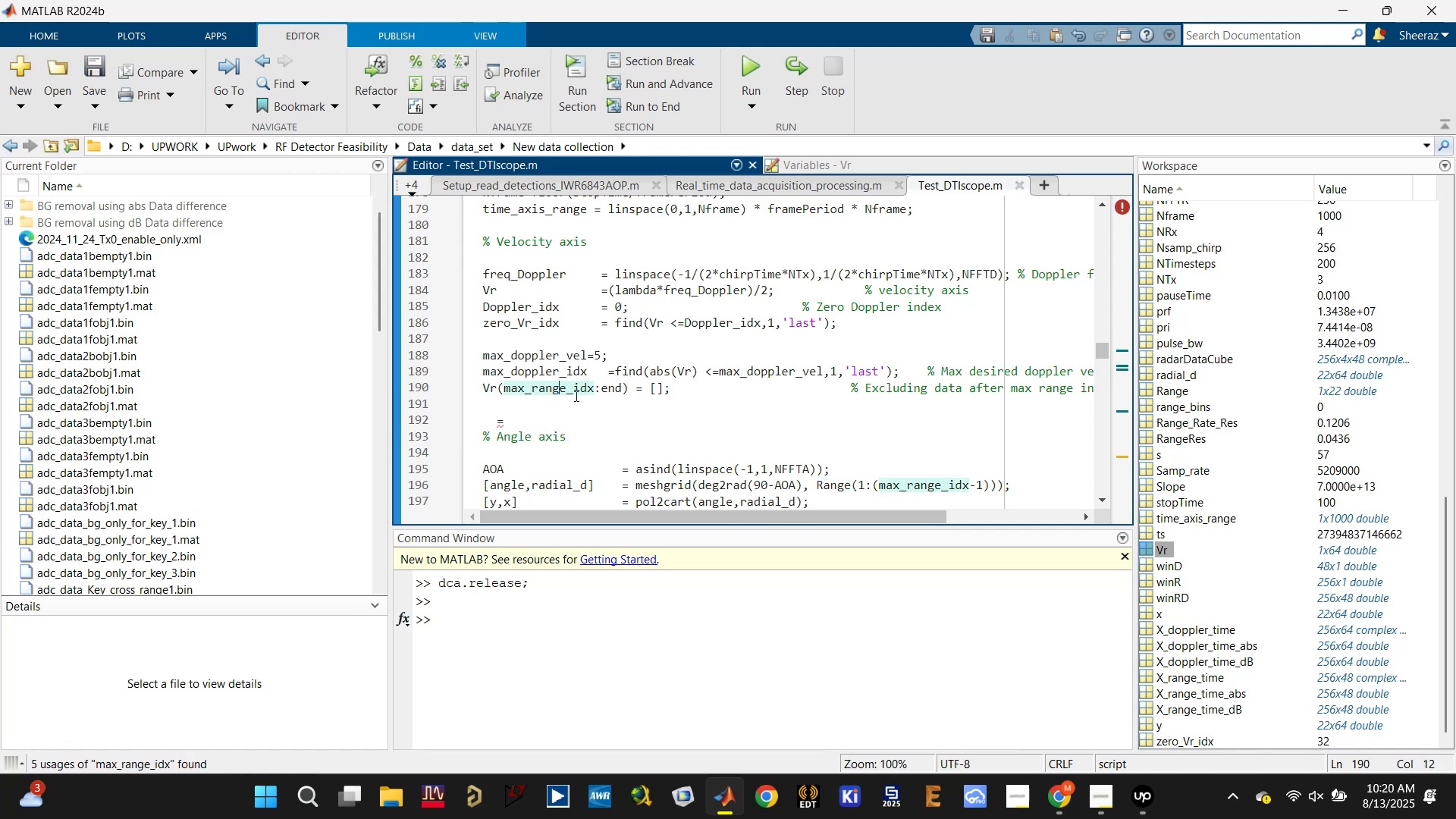 
left_click([685, 386])
 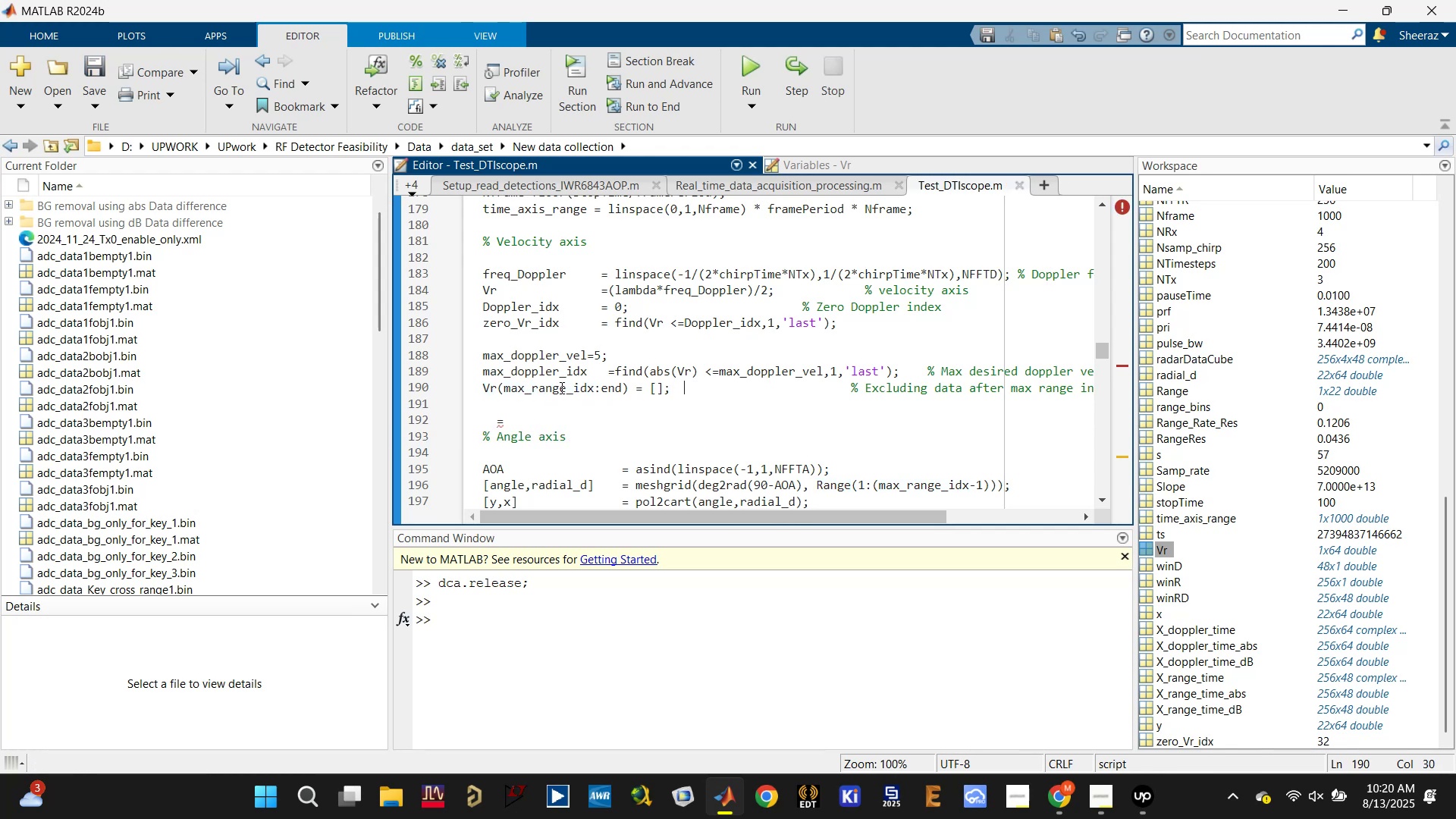 
double_click([560, 388])
 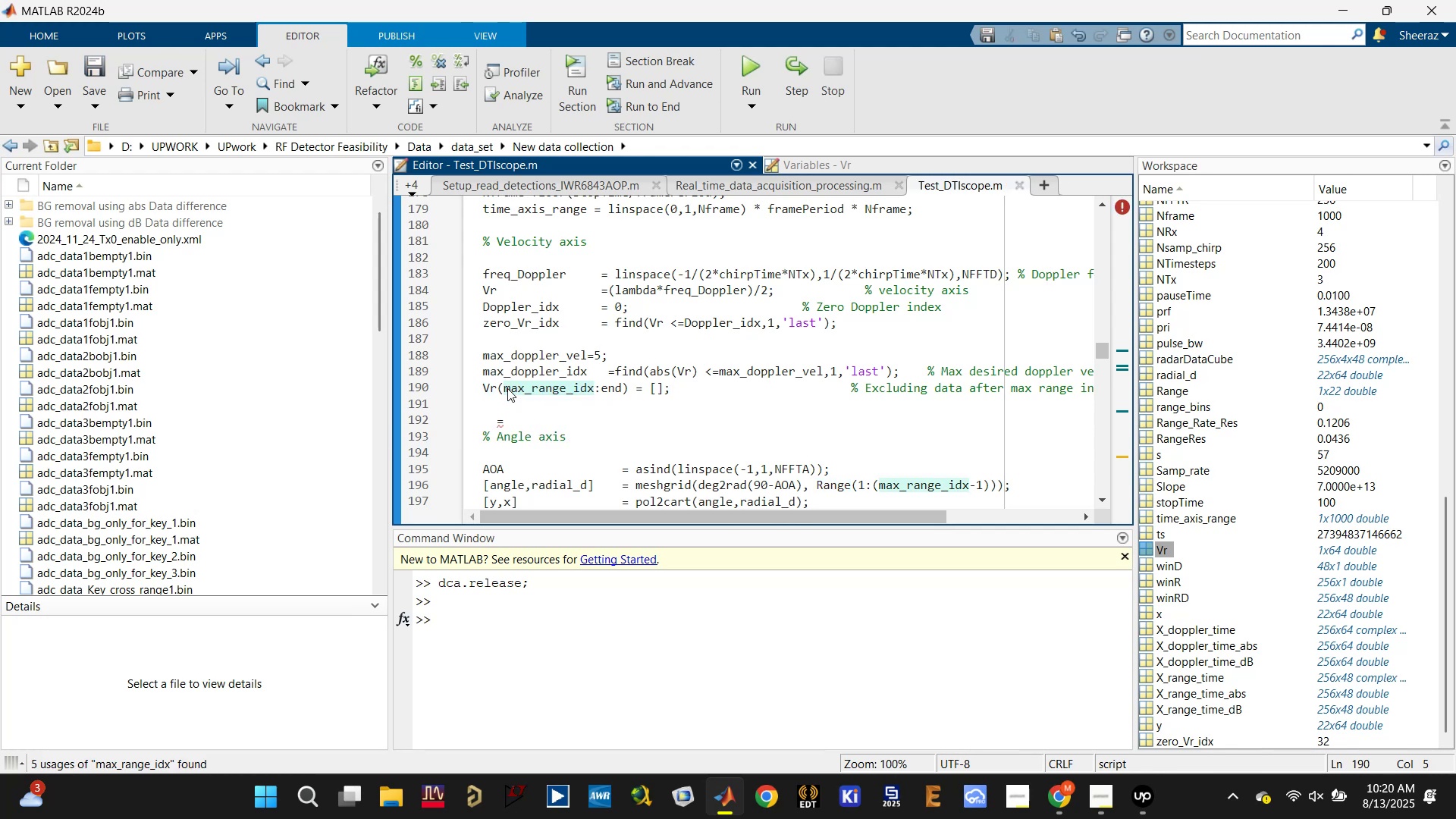 
left_click([507, 388])
 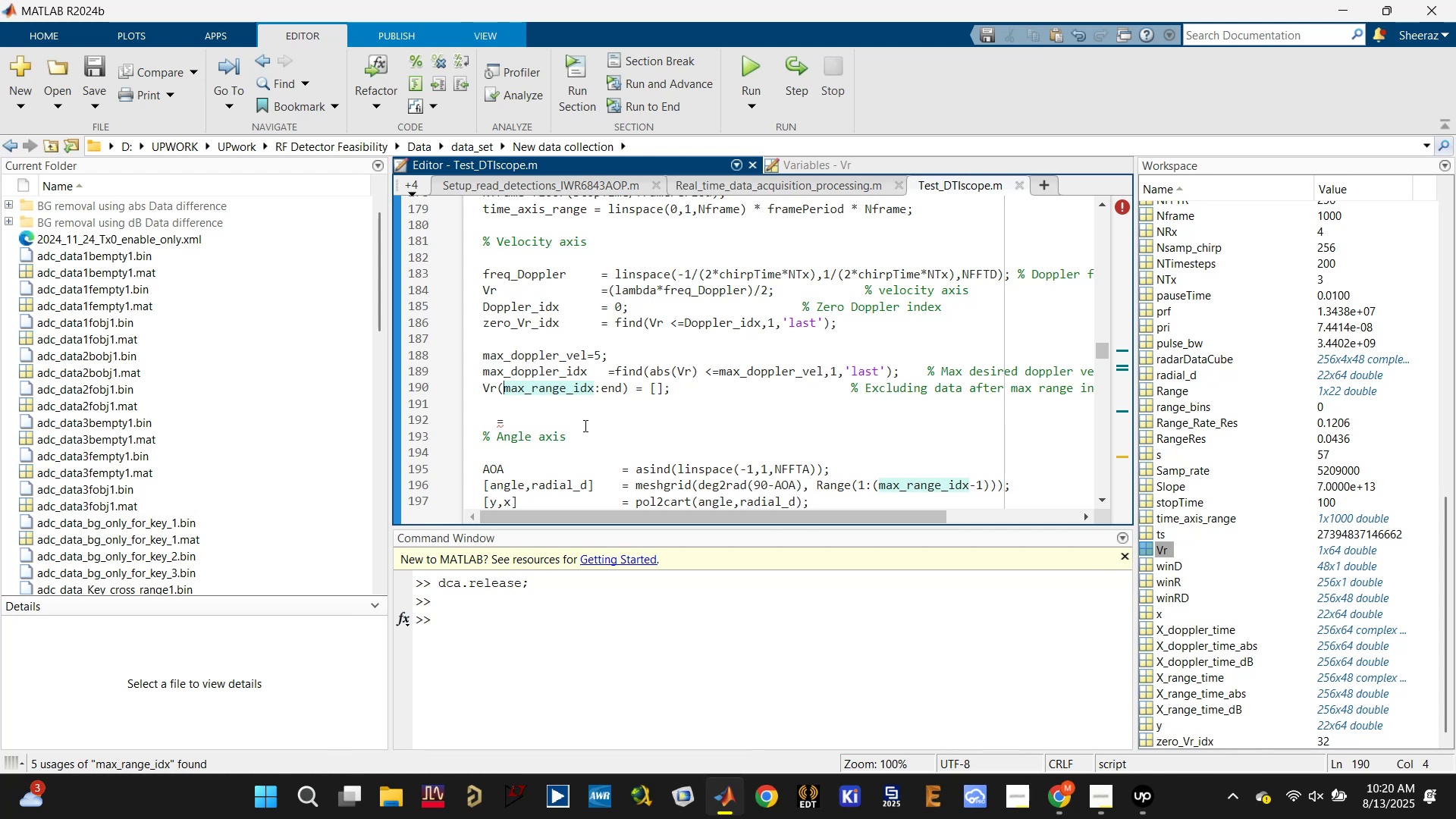 
wait(6.43)
 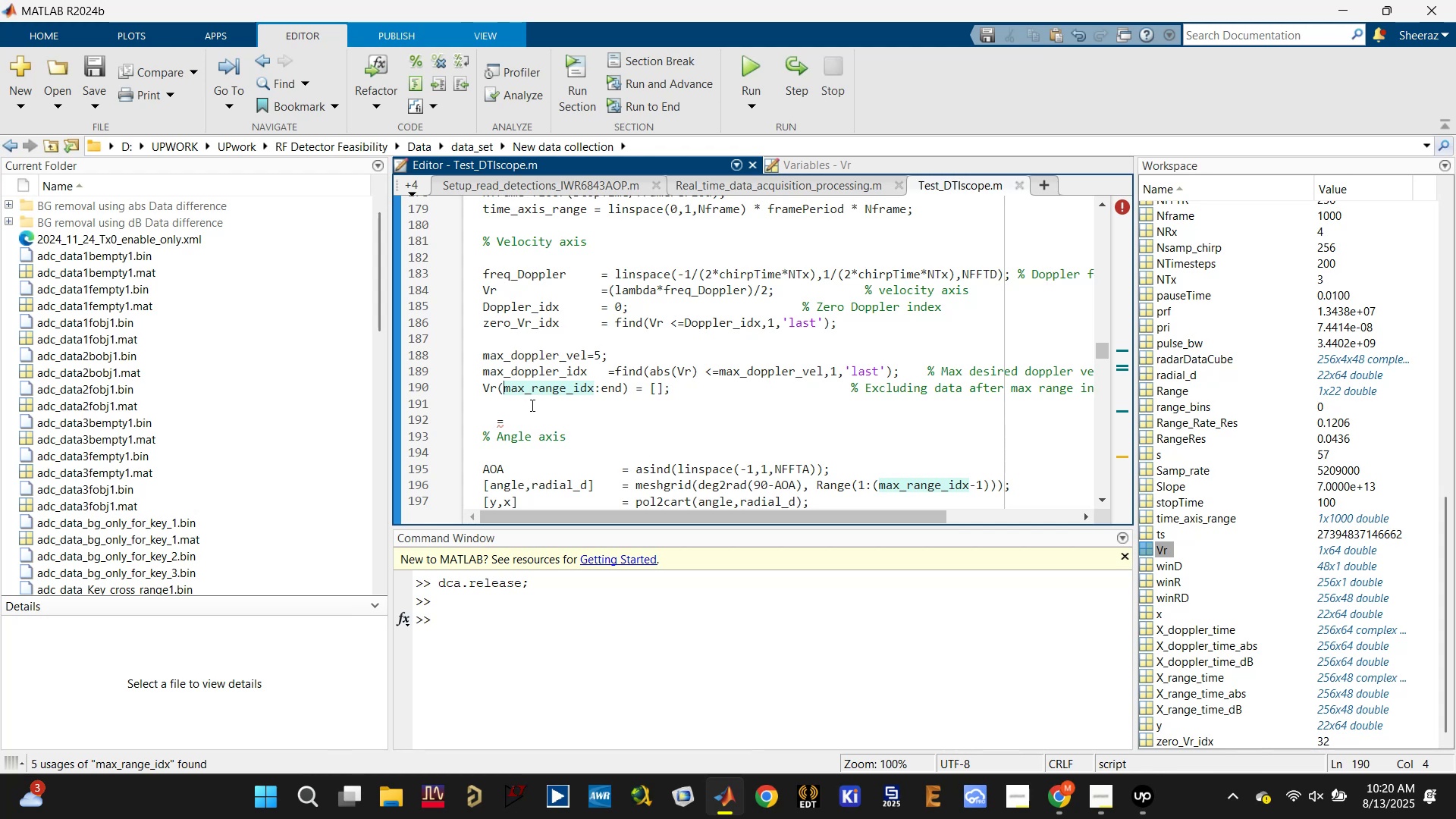 
key(Minus)
 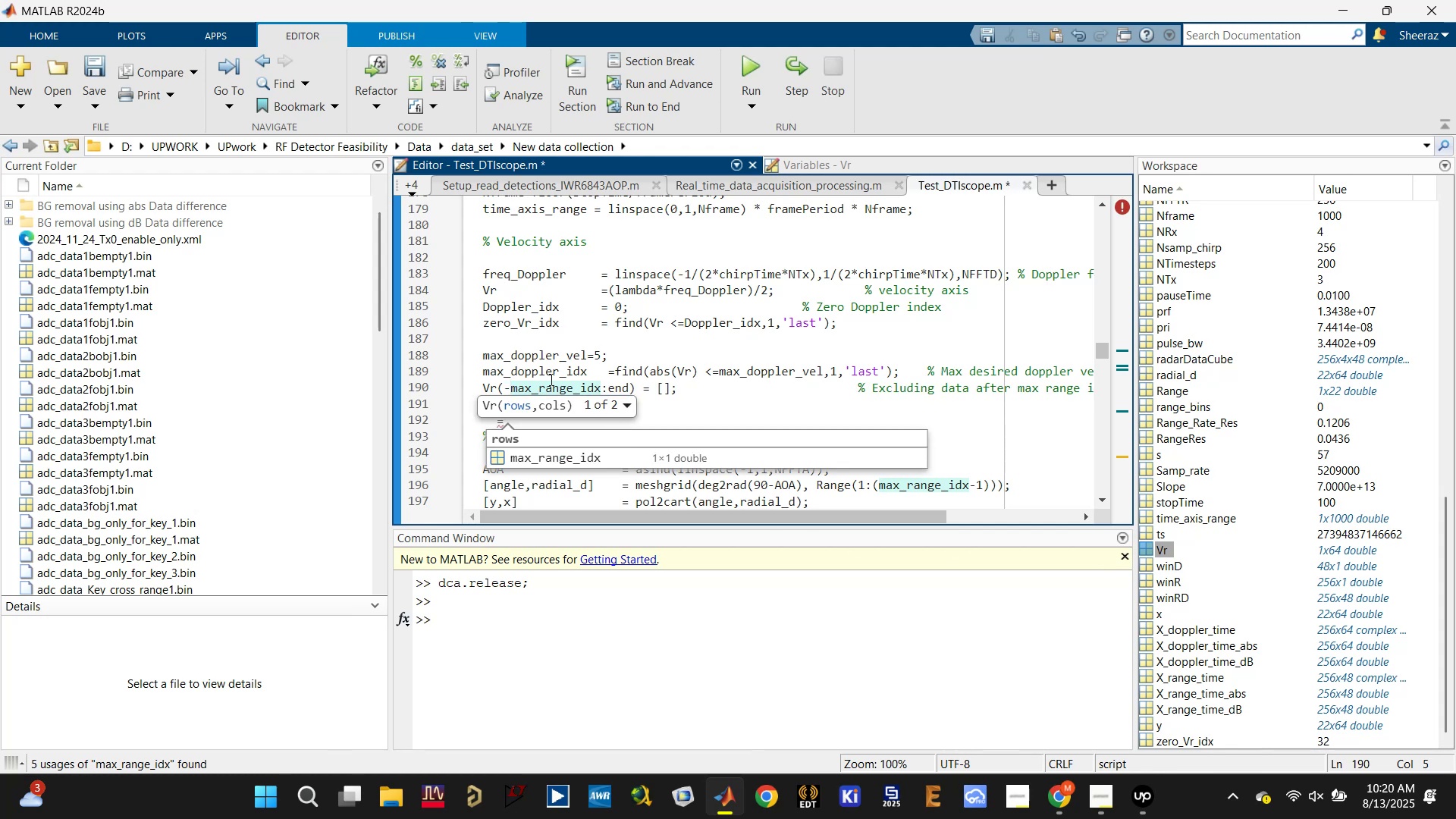 
double_click([548, 368])
 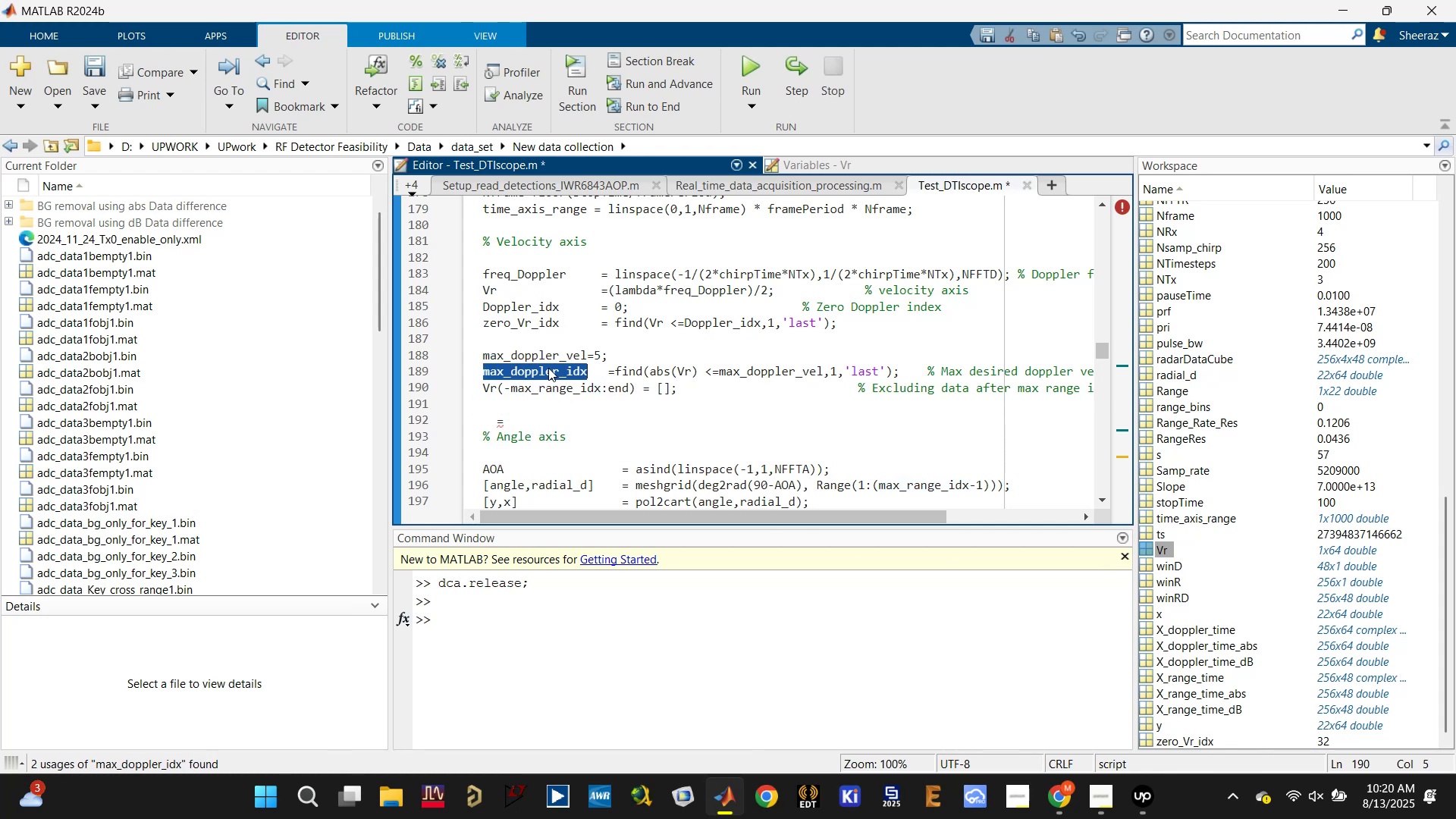 
key(Control+C)
 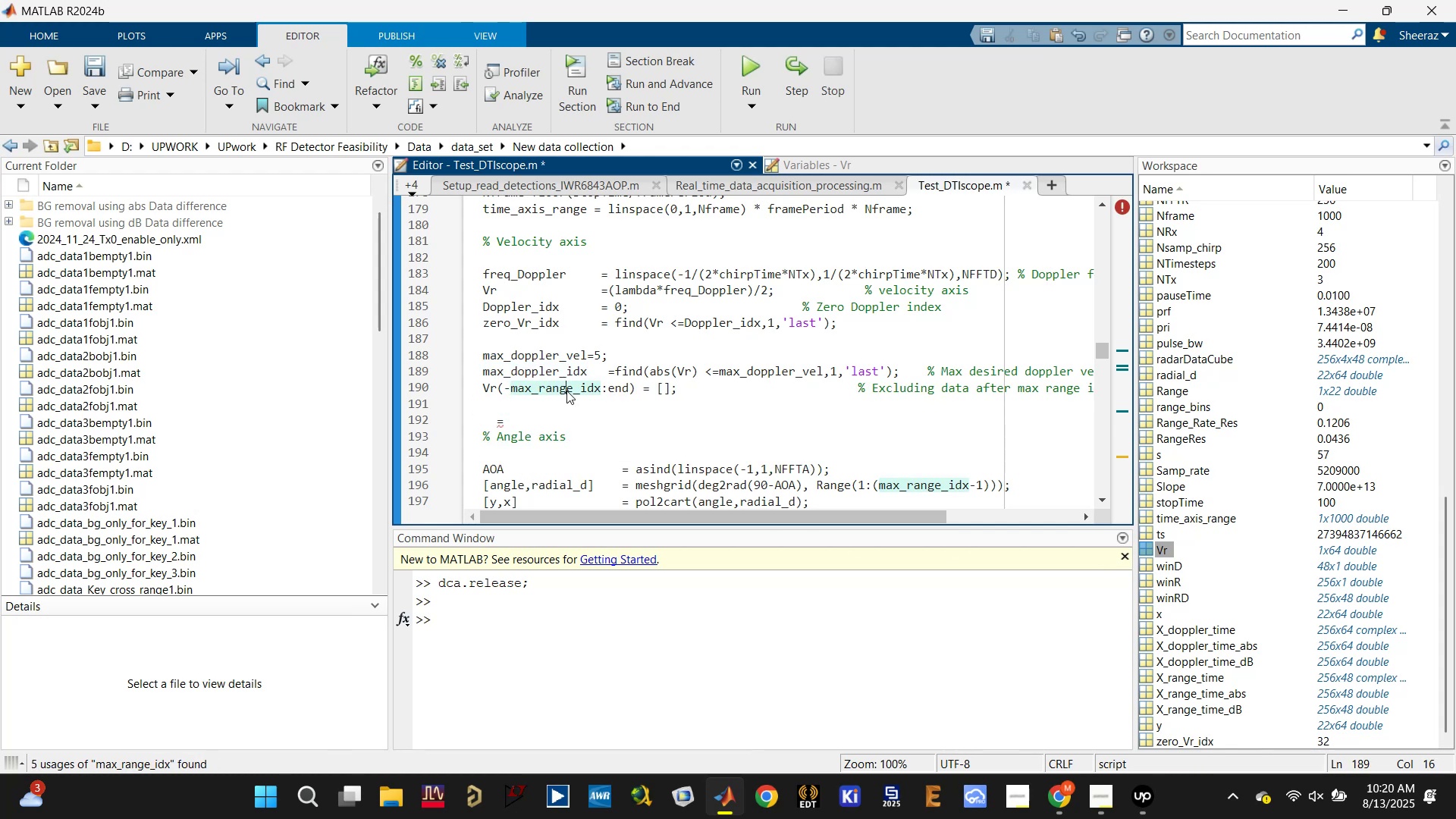 
double_click([566, 391])
 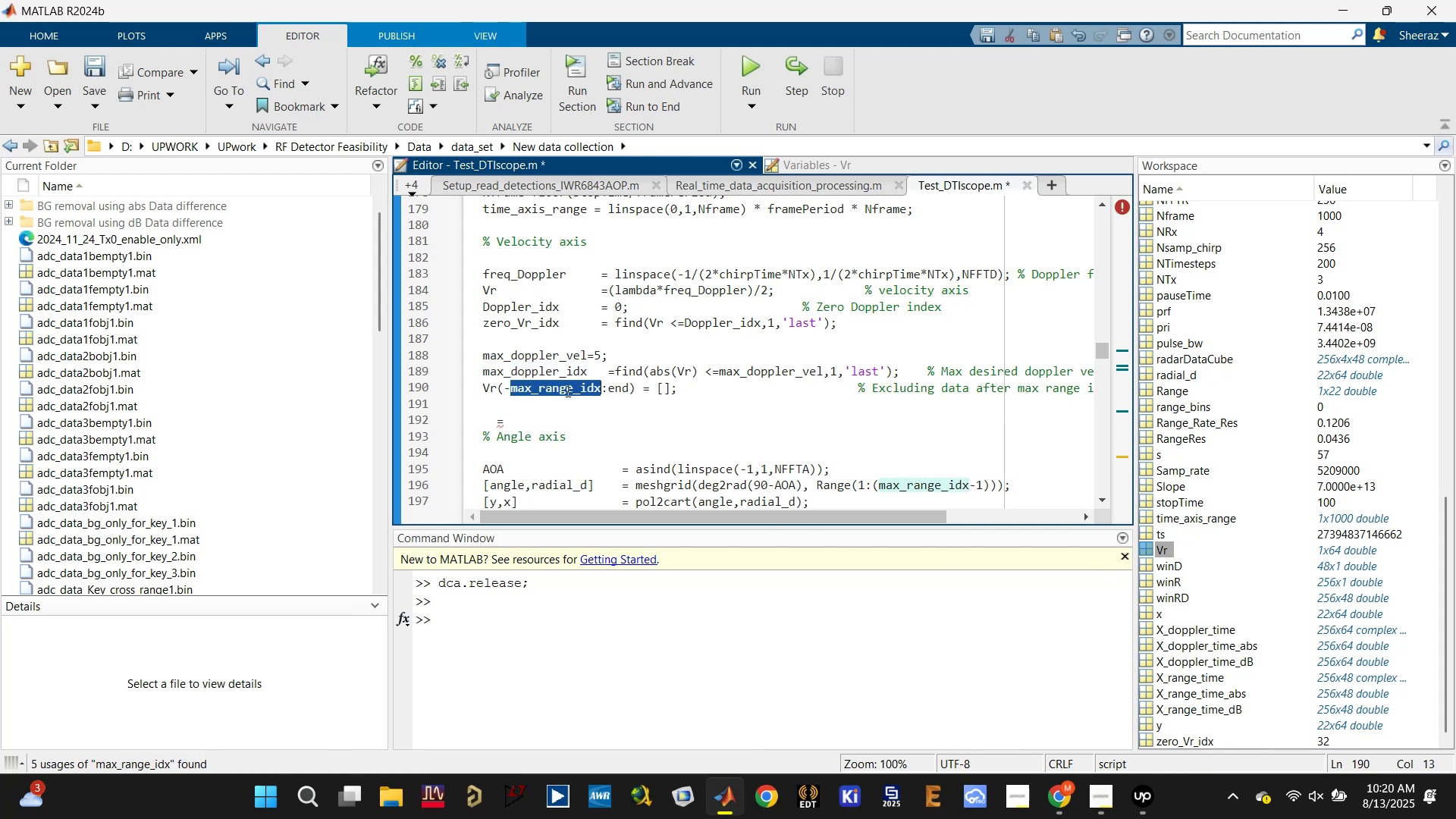 
key(Control+V)
 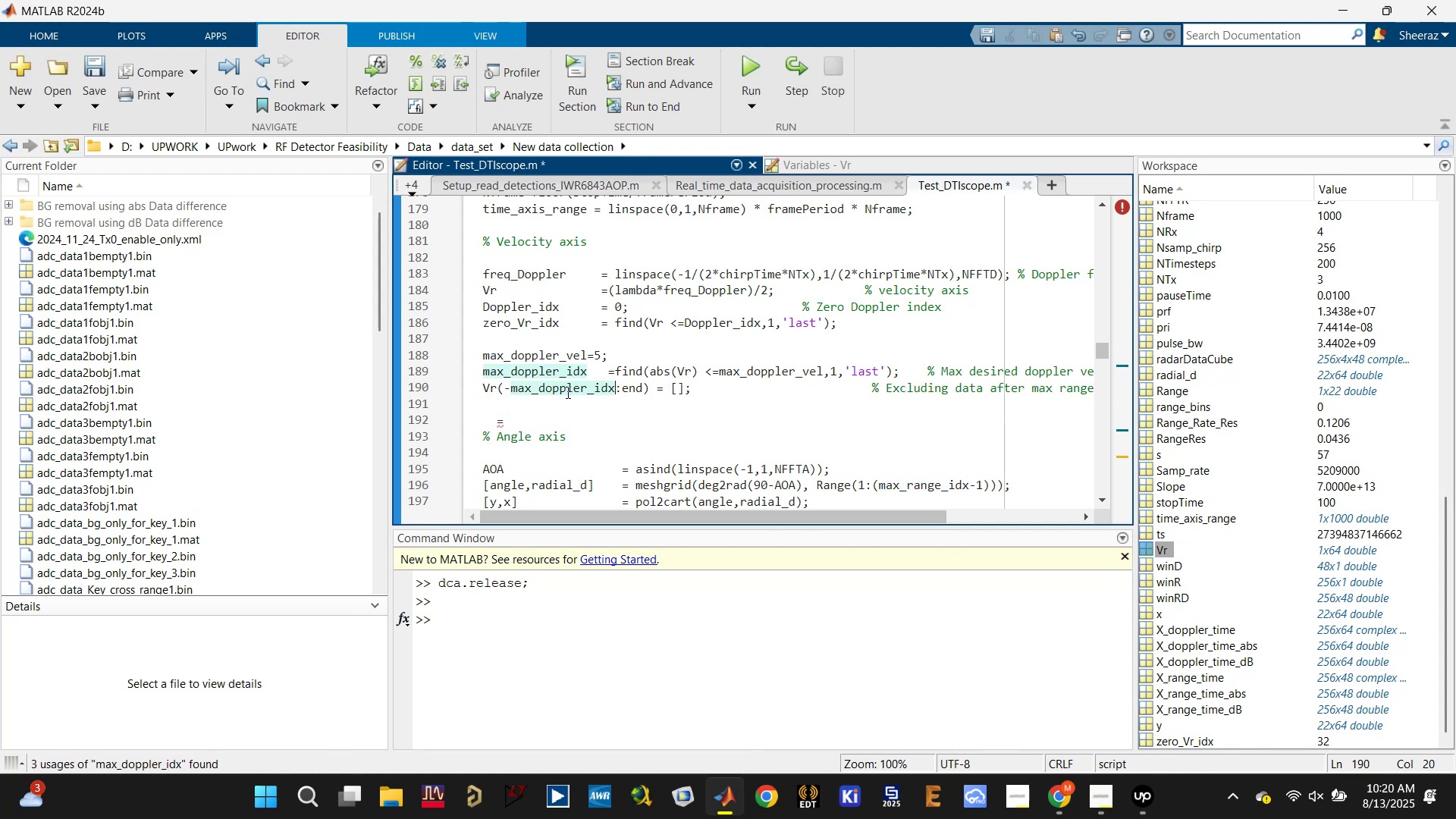 
key(Control+Z)
 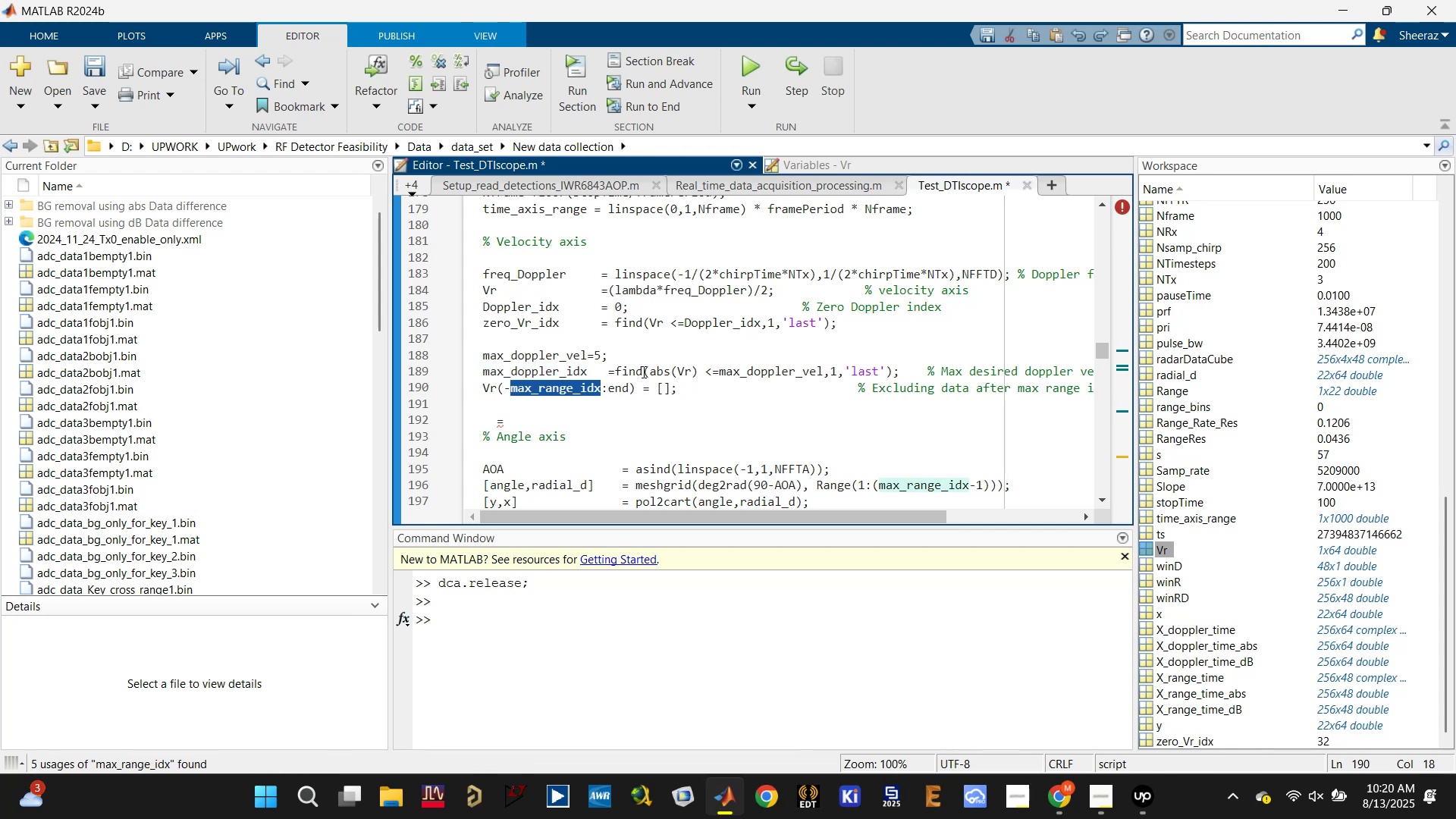 
left_click([753, 369])
 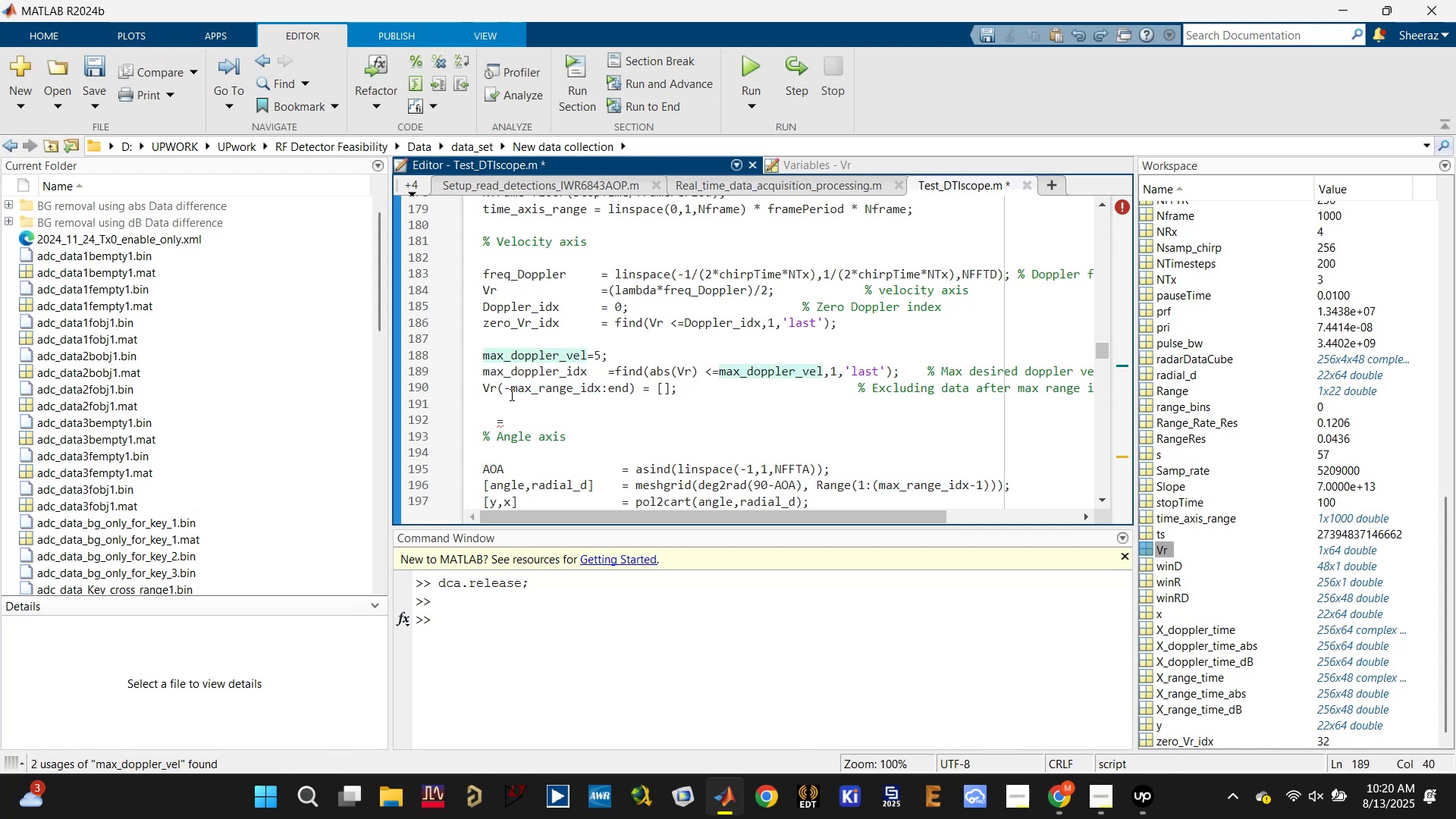 
left_click([484, 389])
 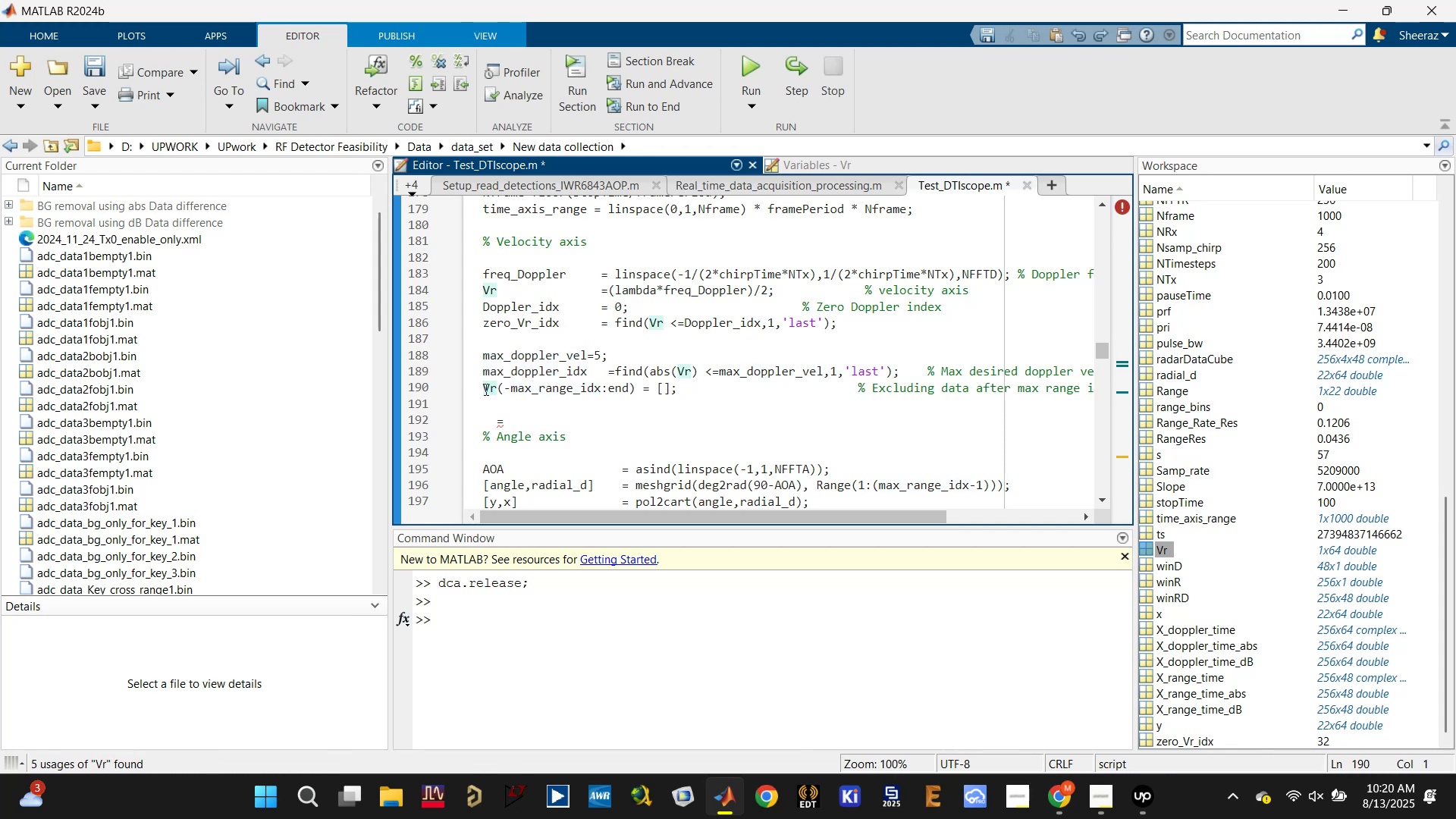 
key(Enter)
 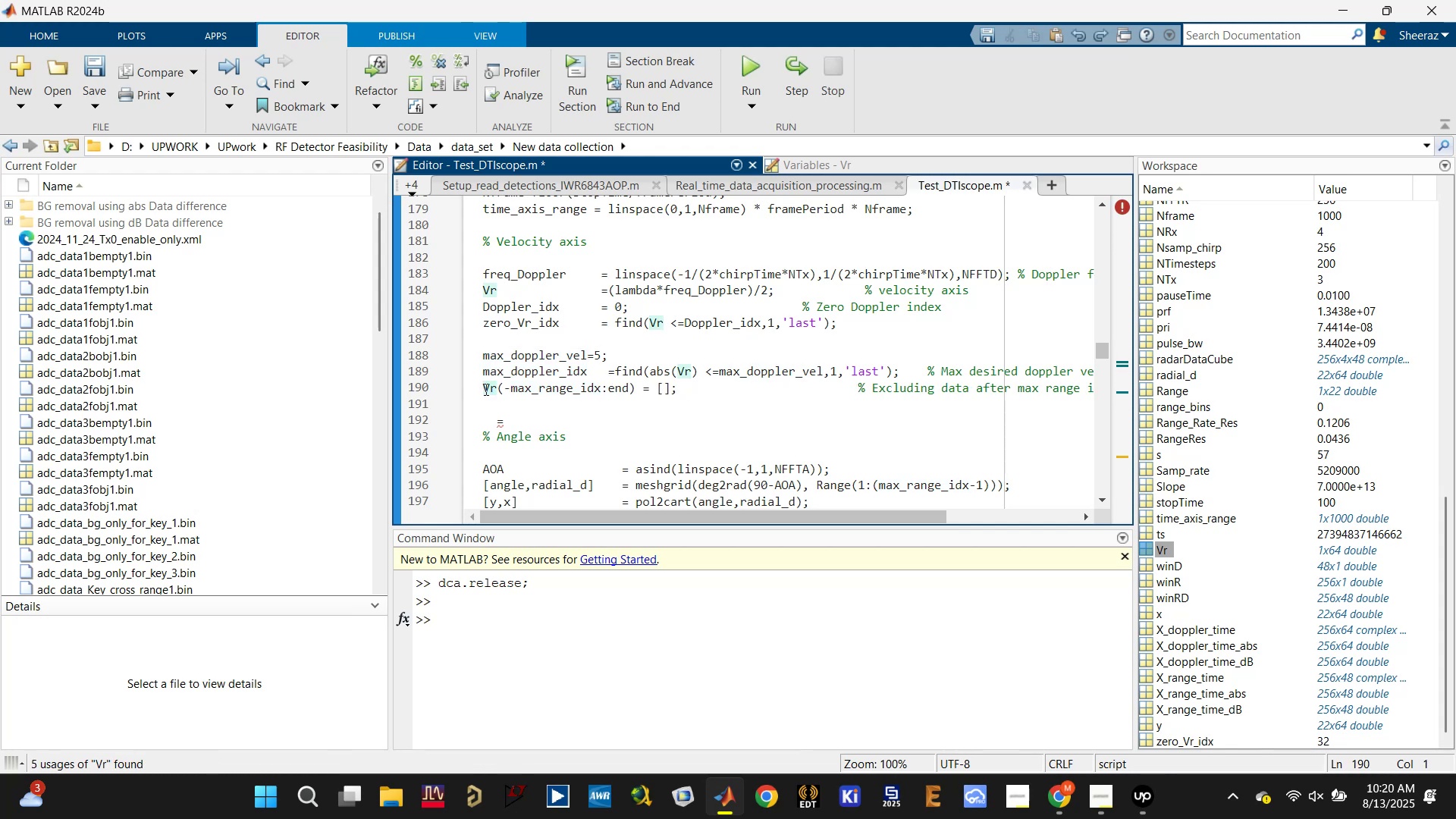 
key(Enter)
 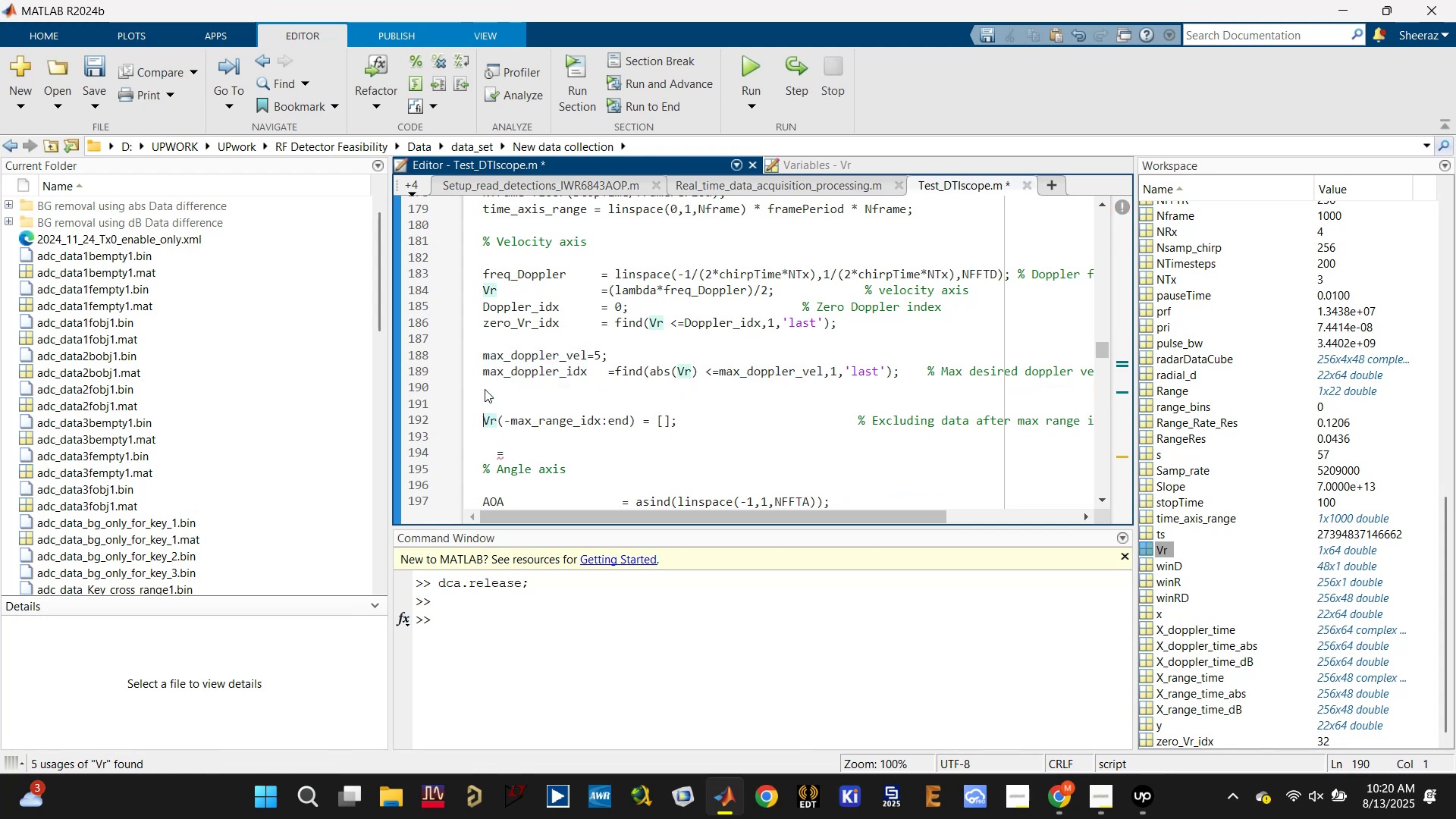 
key(ArrowUp)
 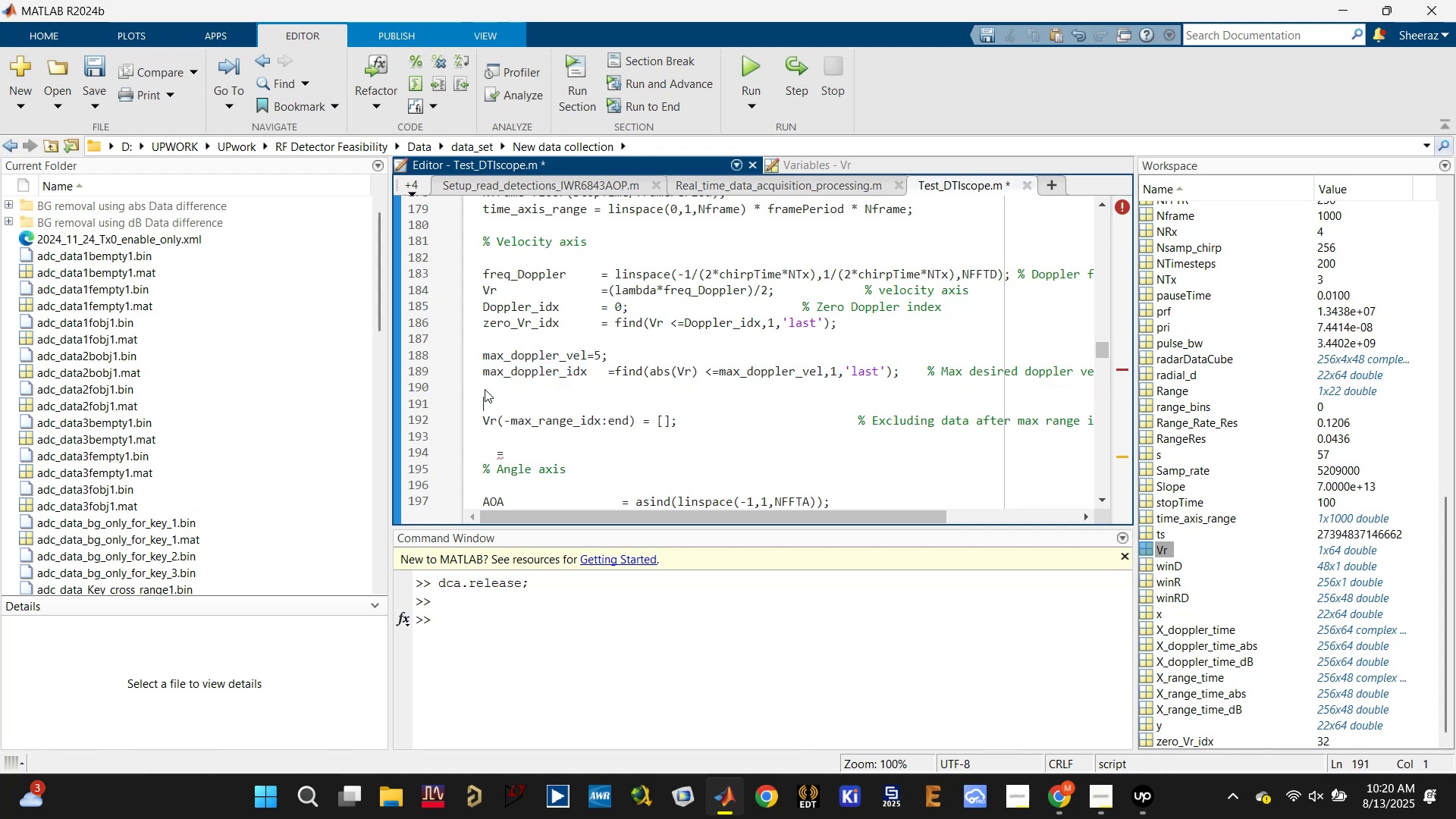 
key(Control+S)
 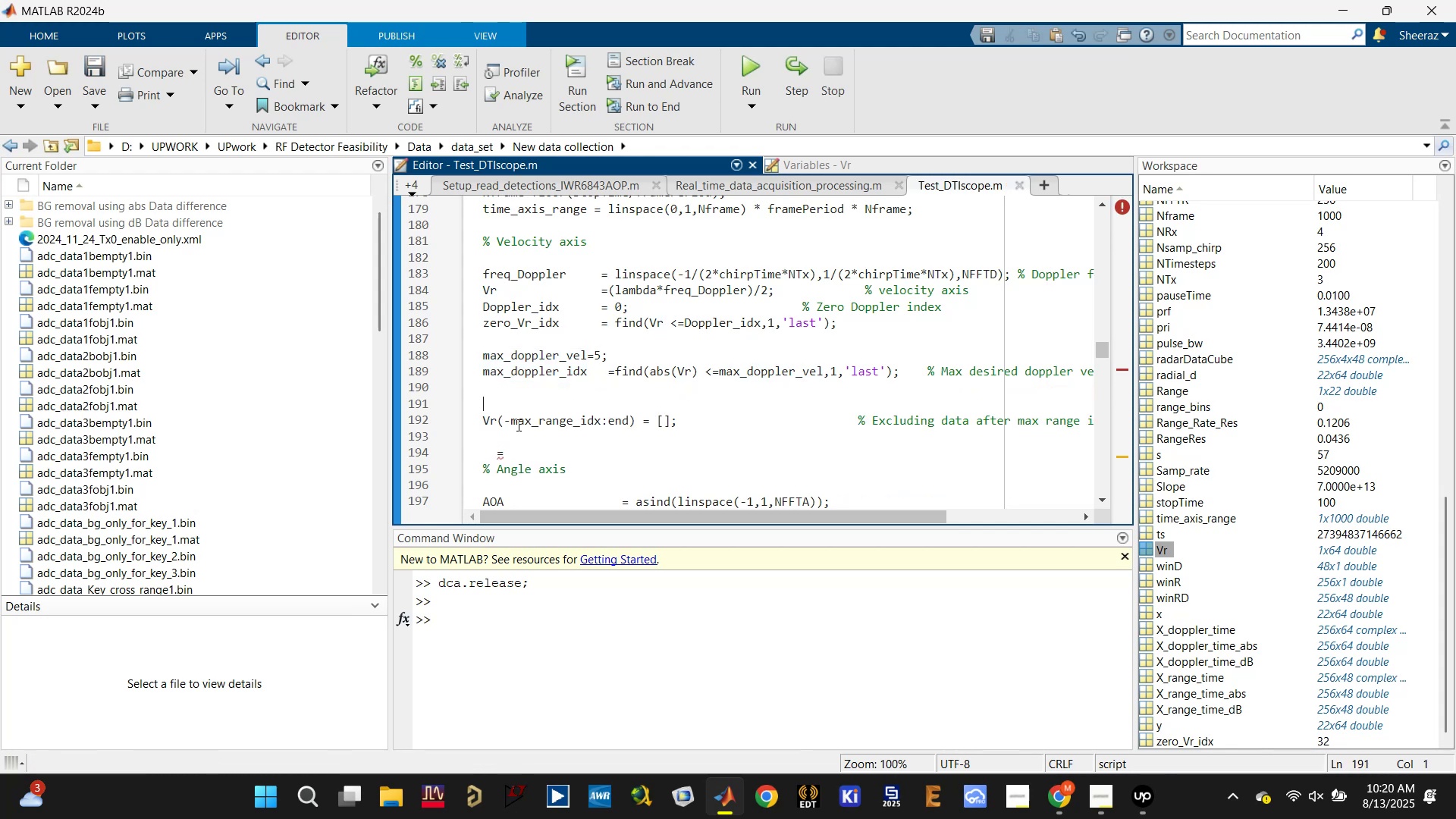 
left_click([513, 420])
 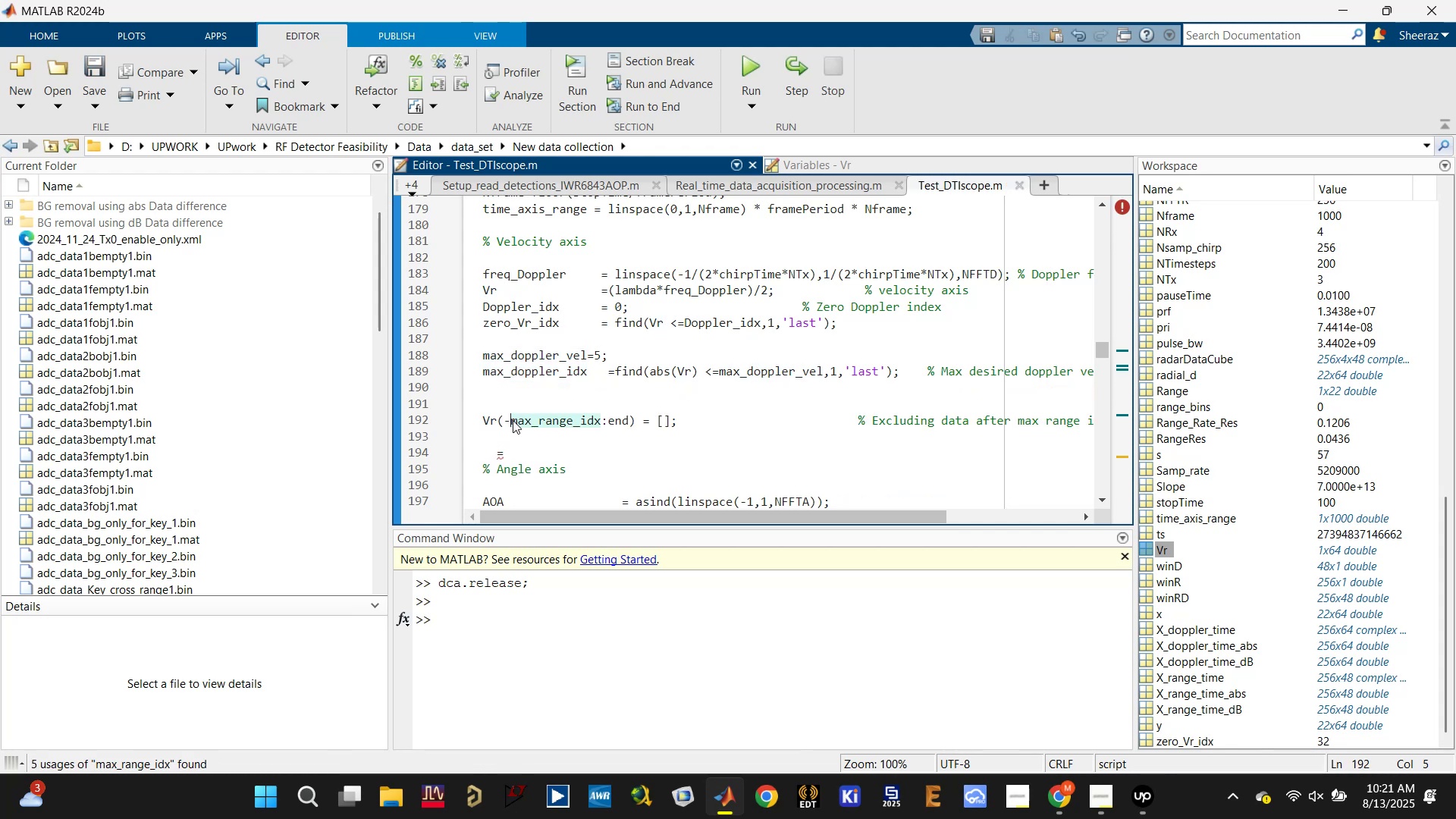 
key(Backspace)
 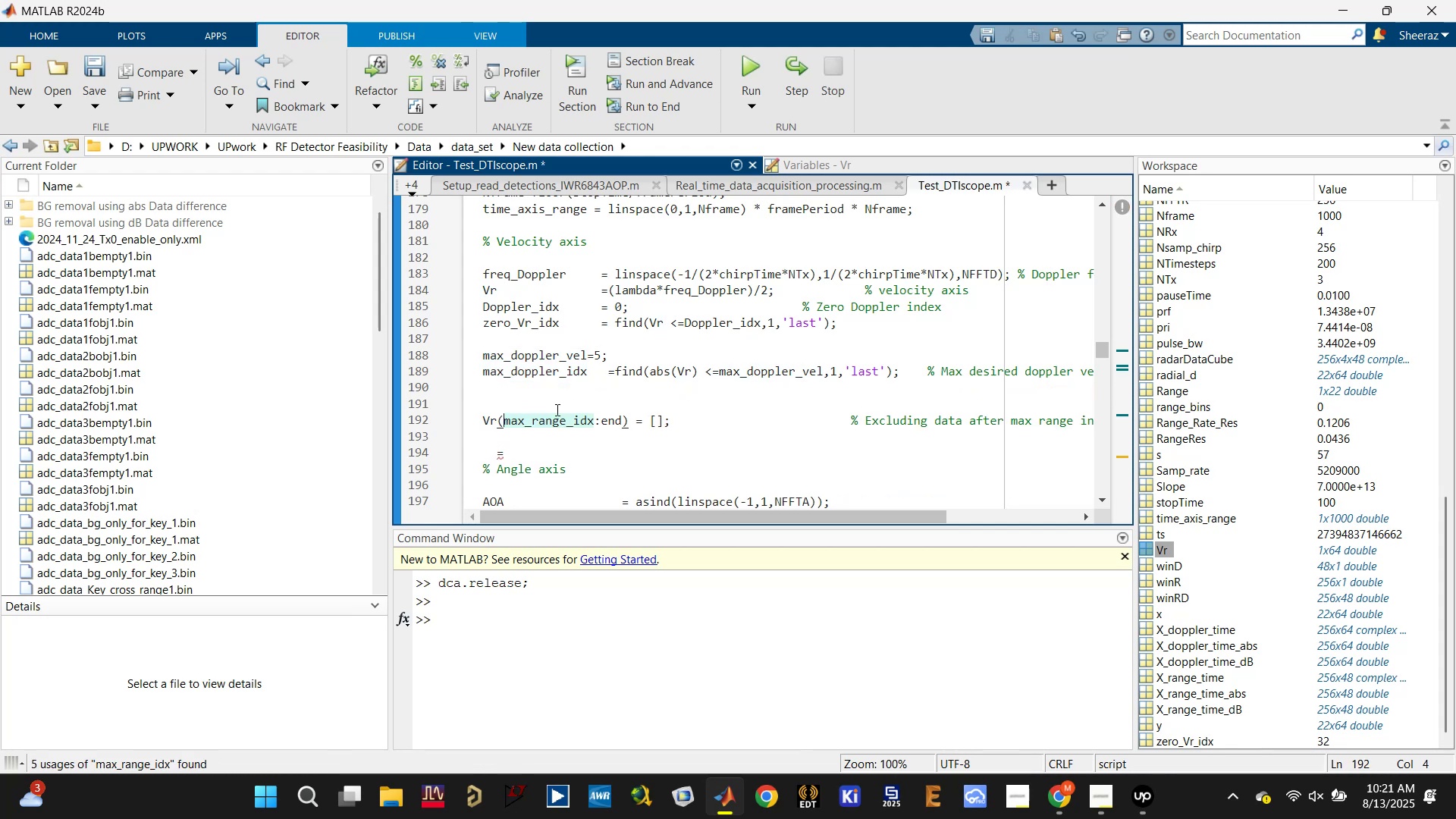 
left_click([571, 399])
 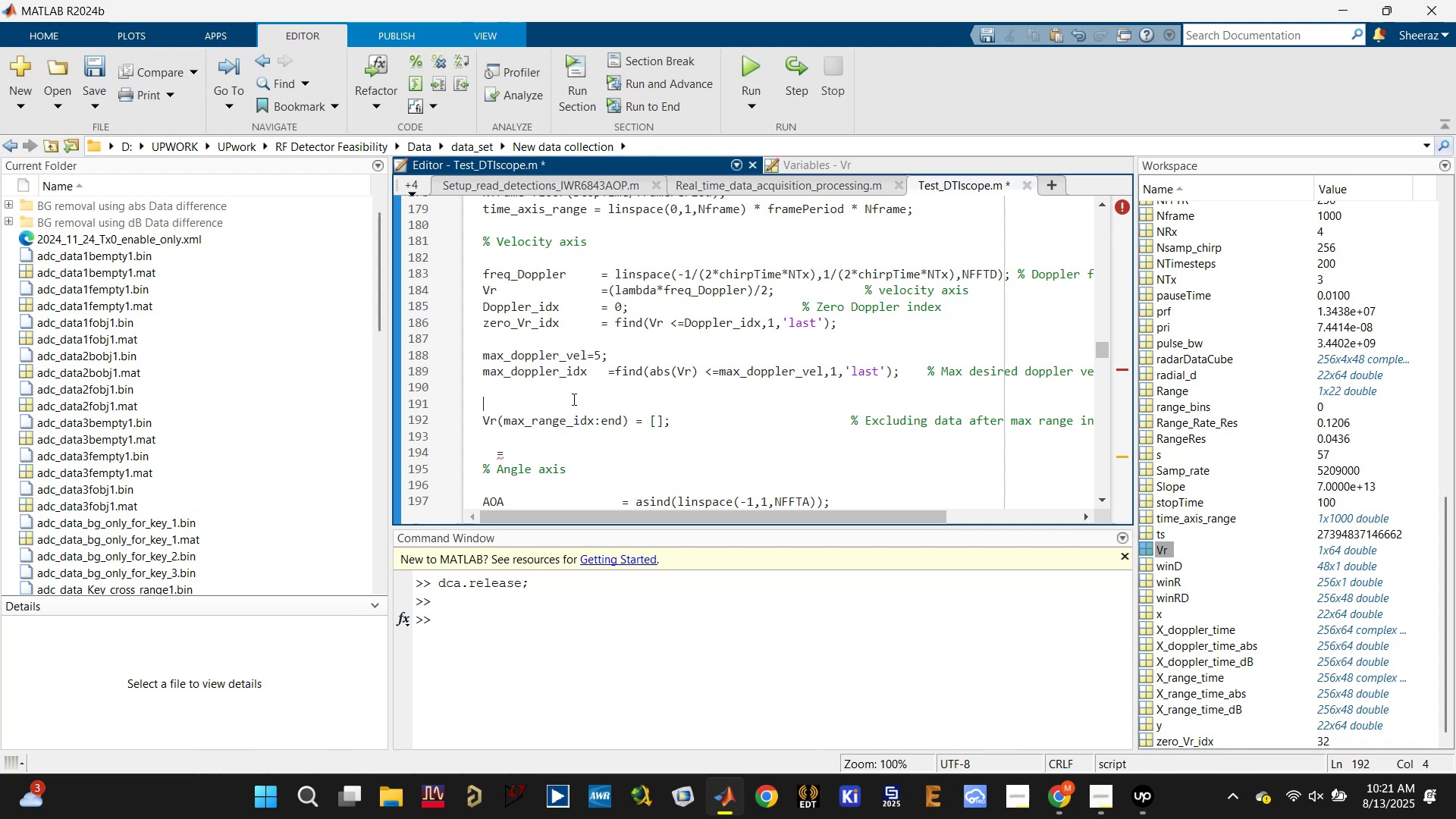 
key(Control+ControlLeft)
 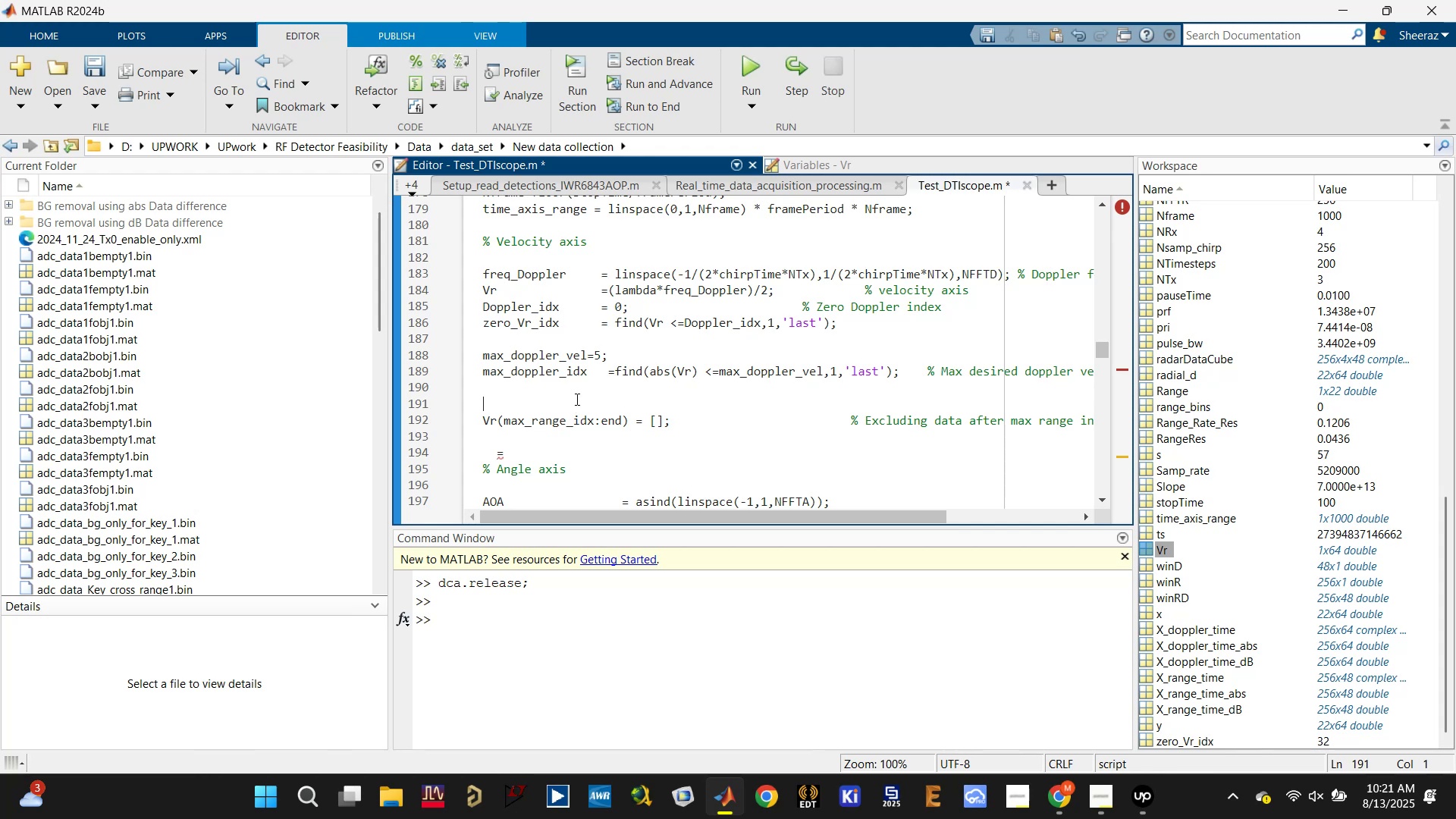 
key(Control+S)
 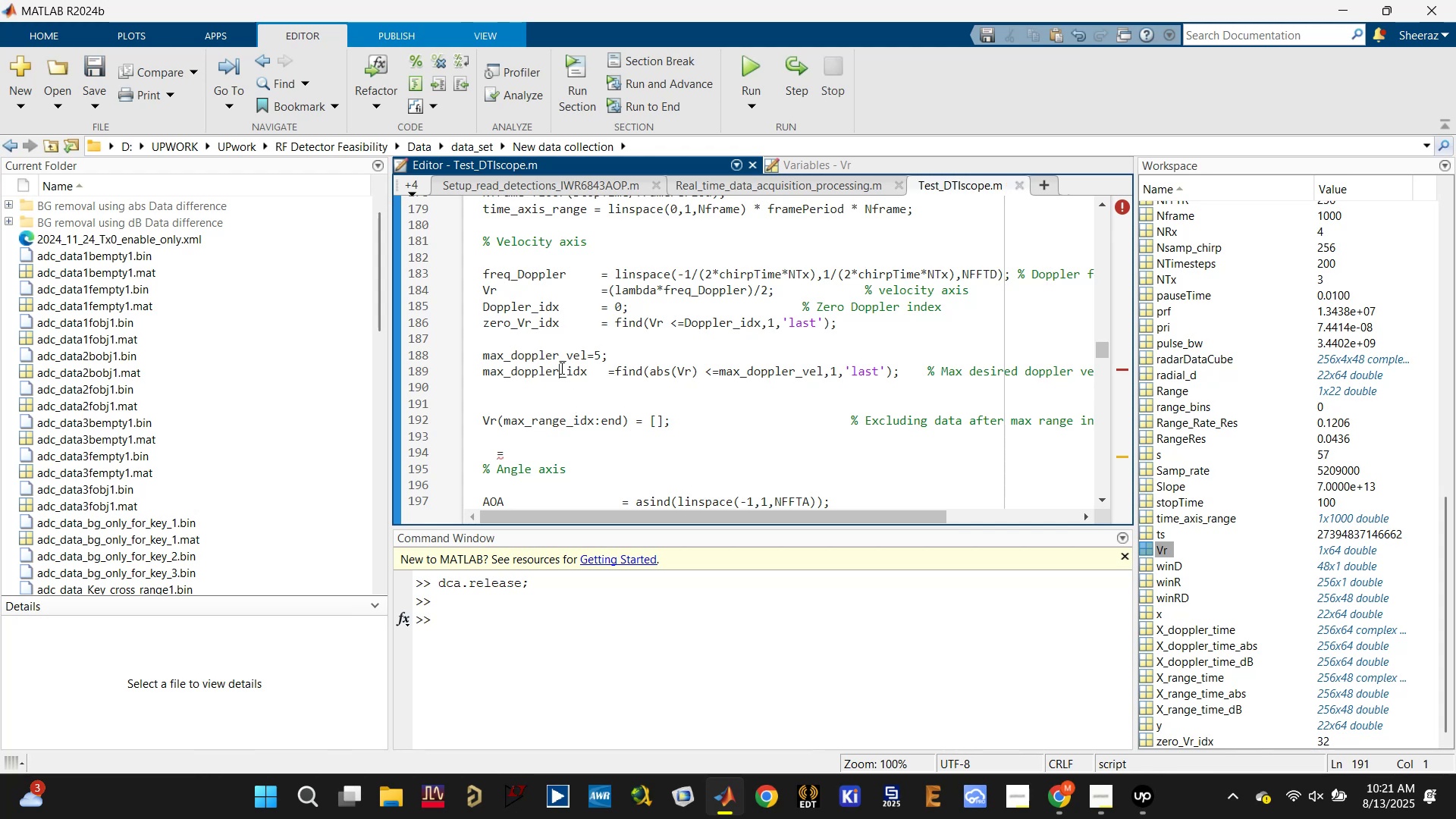 
double_click([560, 367])
 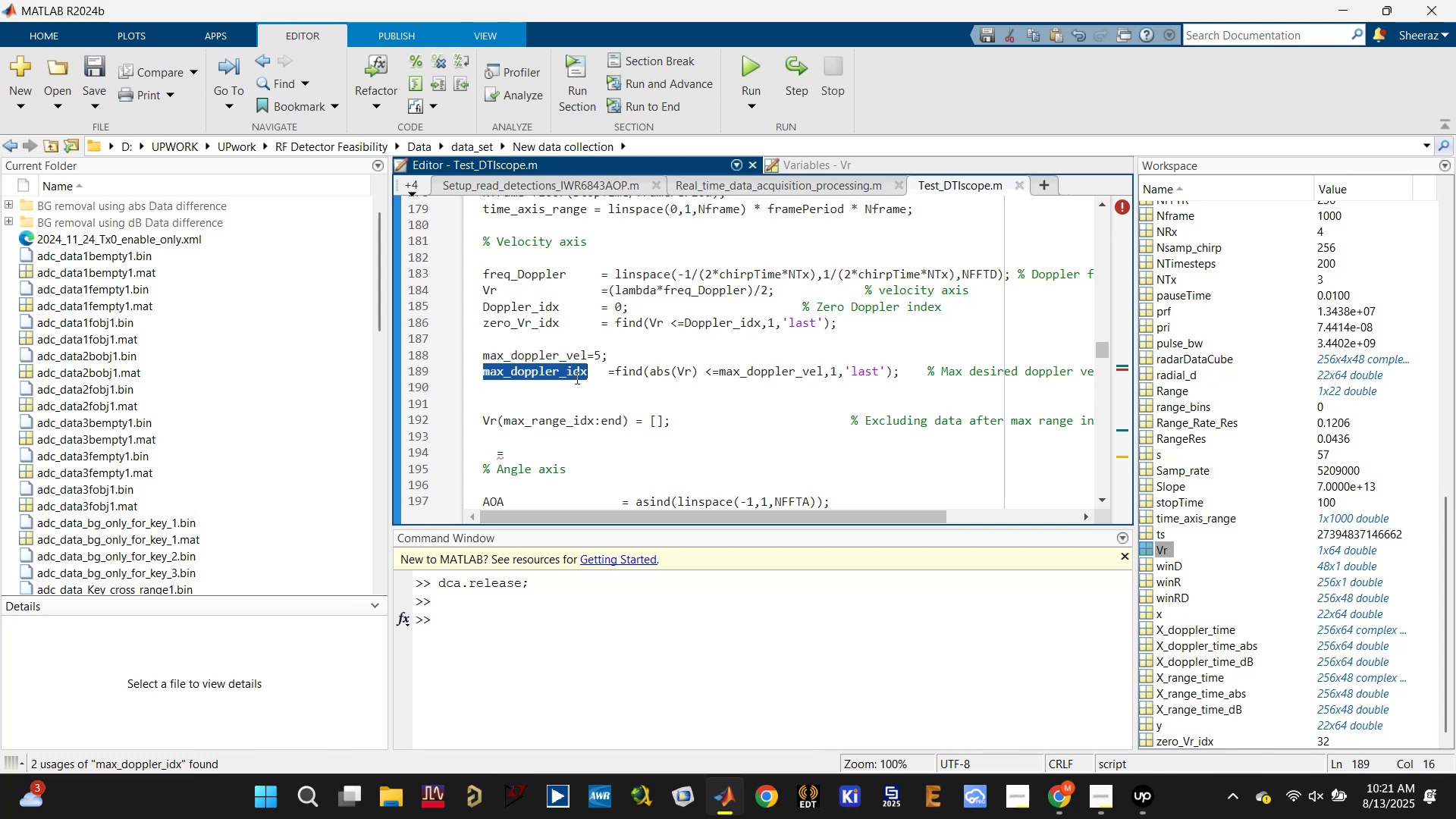 
hold_key(key=ControlLeft, duration=0.57)
 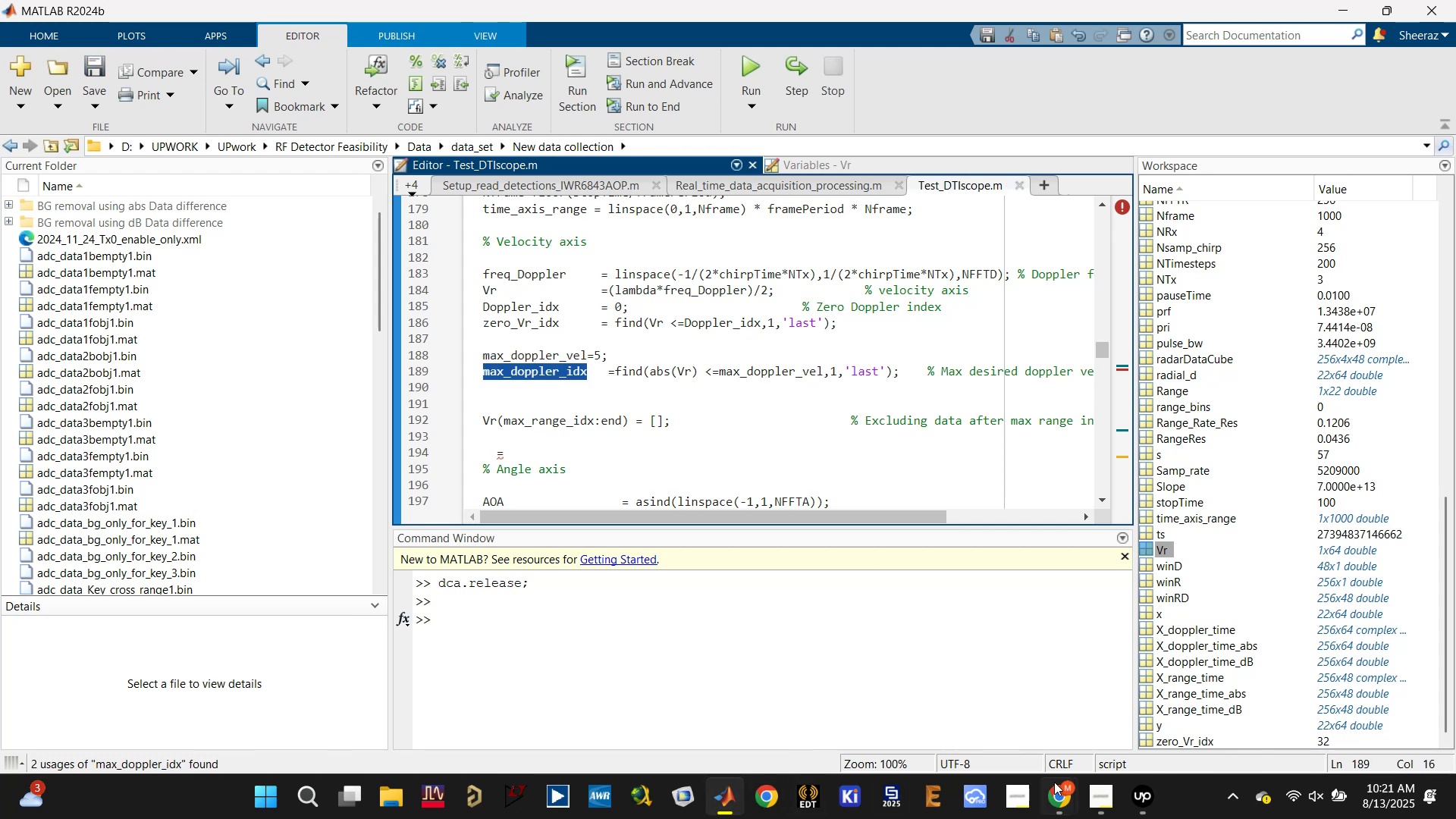 
left_click([1060, 792])
 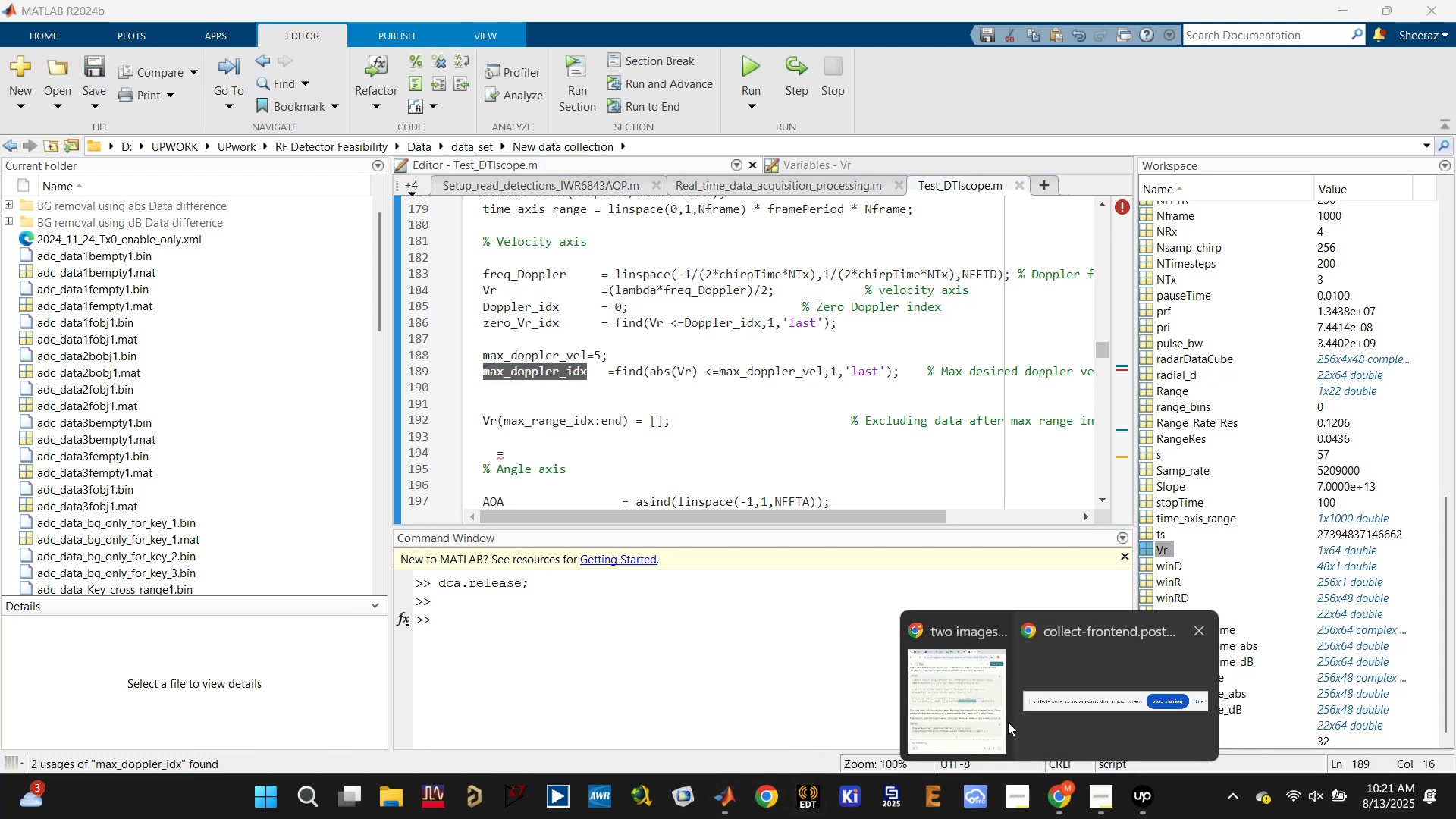 
left_click([977, 712])
 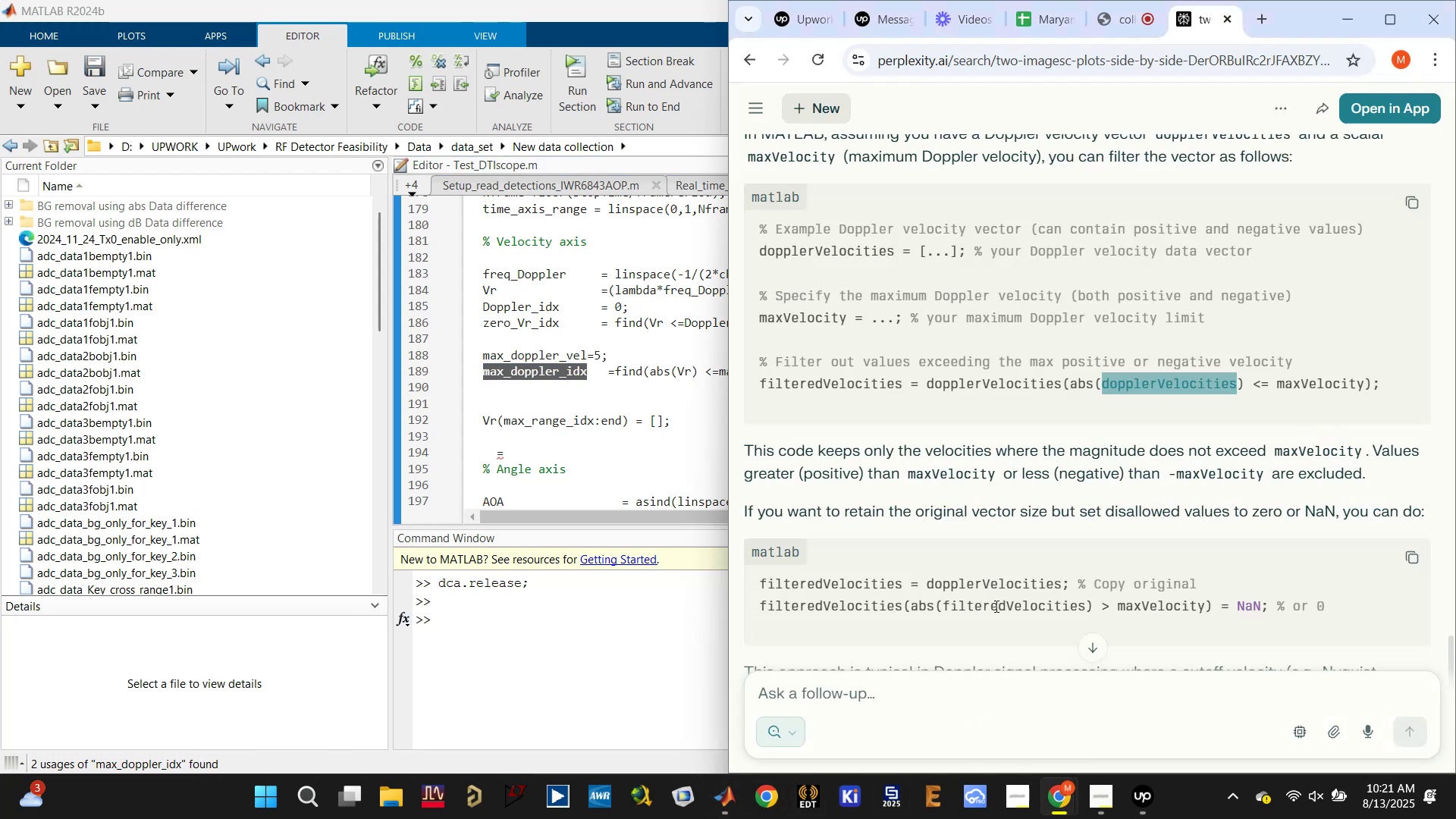 
scroll: coordinate [996, 604], scroll_direction: down, amount: 2.0
 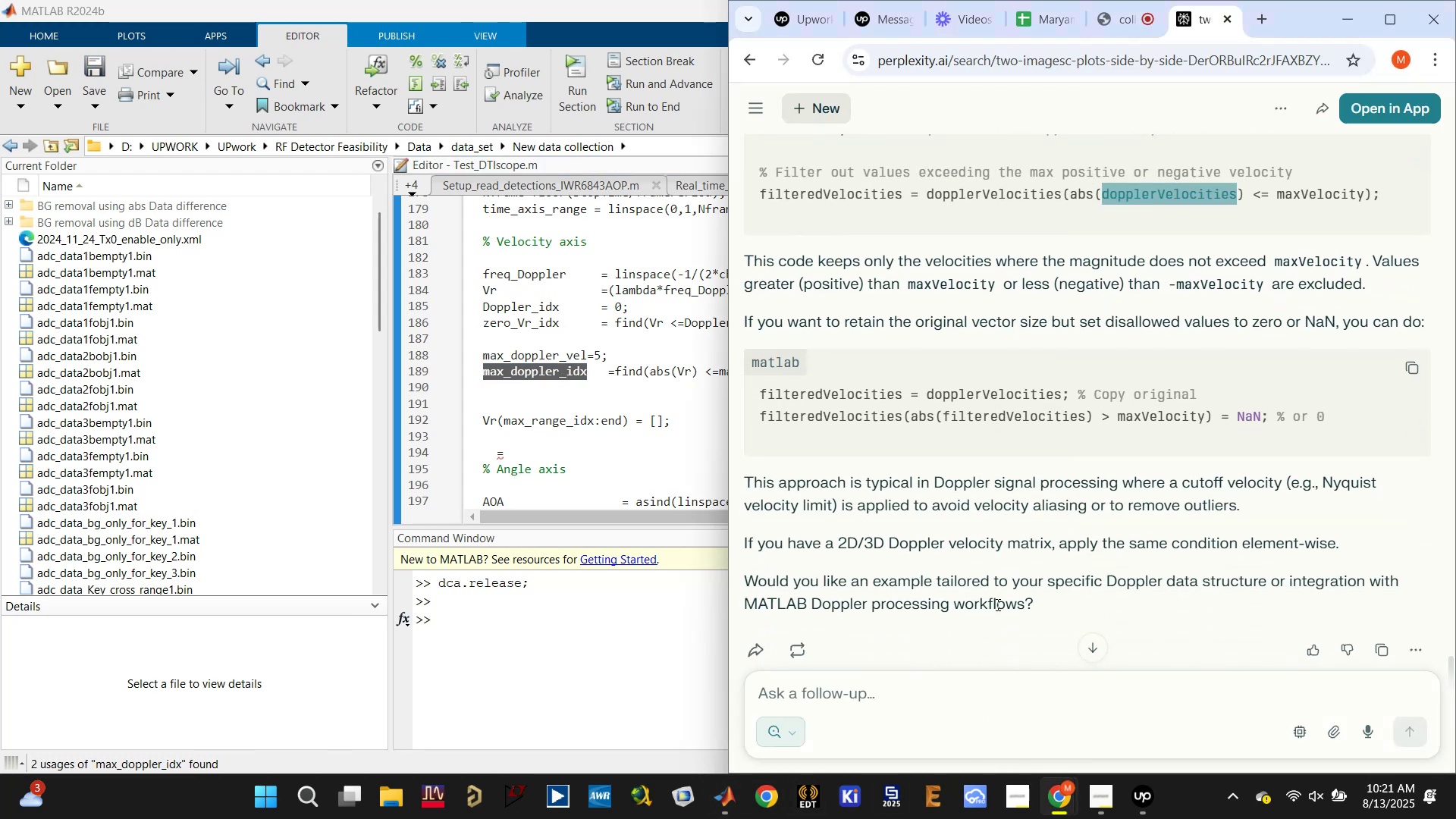 
scroll: coordinate [996, 604], scroll_direction: up, amount: 1.0
 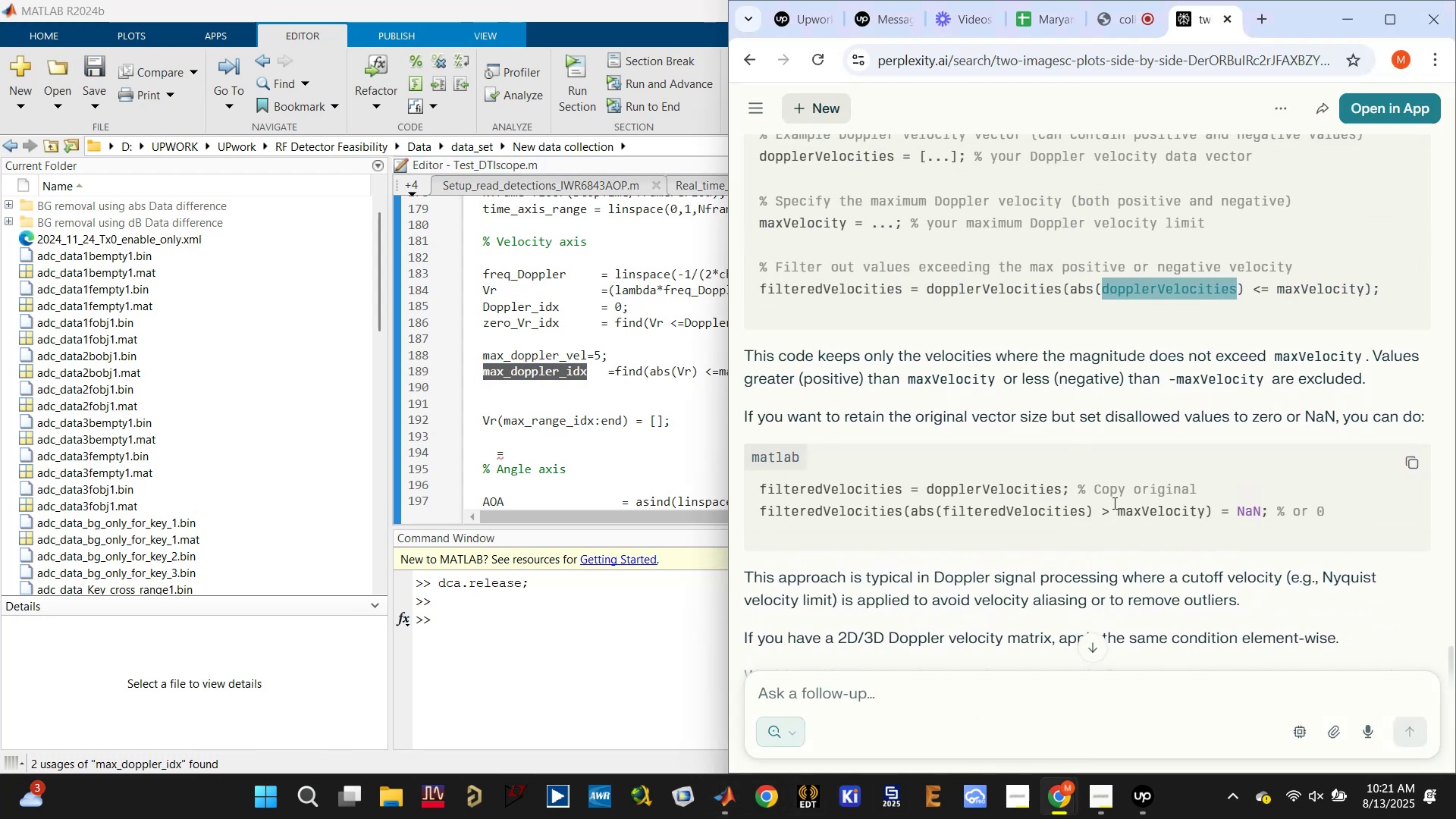 
left_click([874, 702])
 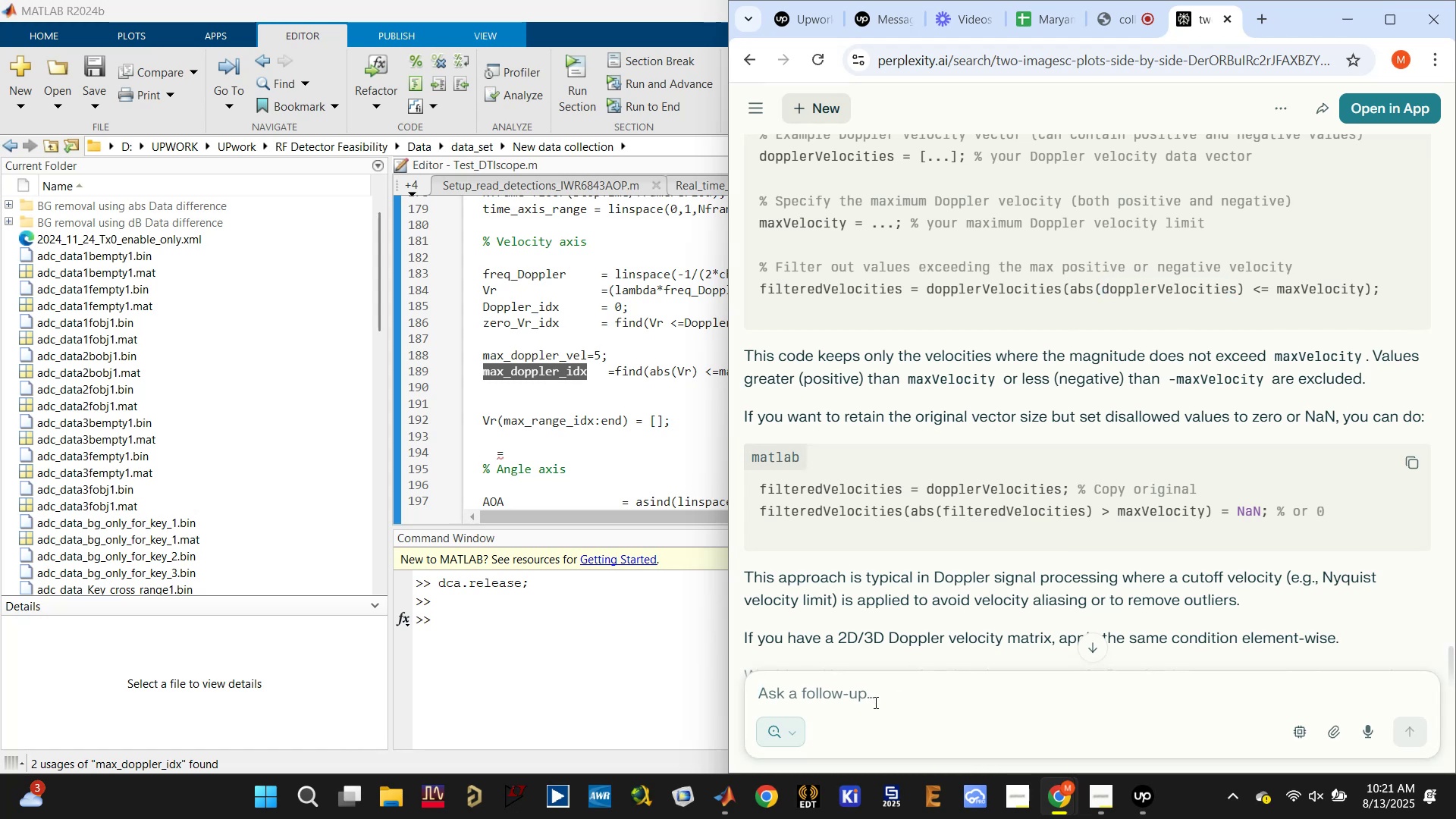 
left_click([874, 702])
 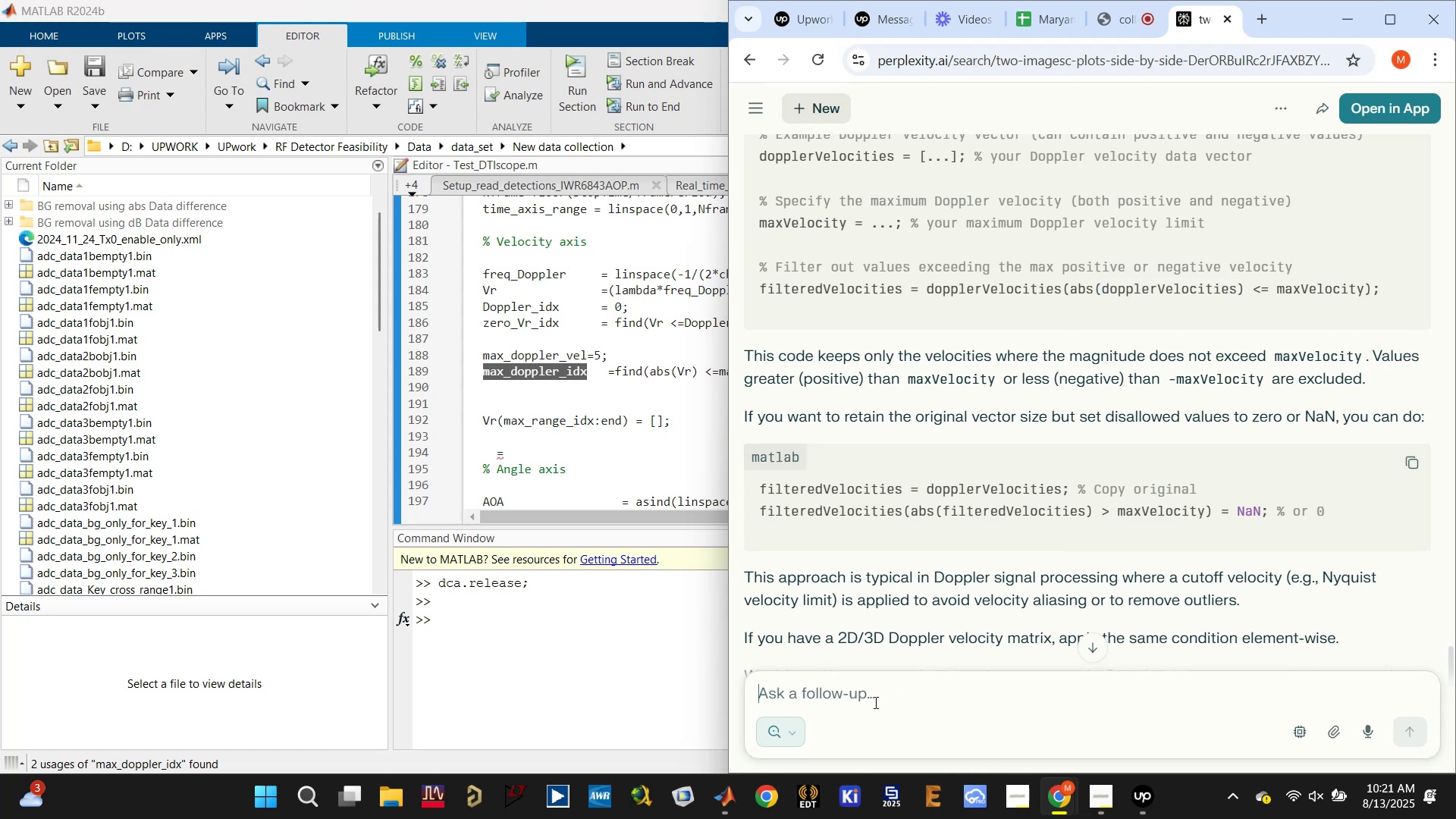 
type(how to find the index in this case because there wil )
key(Backspace)
type(l be two indexe)
key(Backspace)
key(Backspace)
key(Backspace)
type(ice)
key(Backspace)
key(Backspace)
type(ces)
 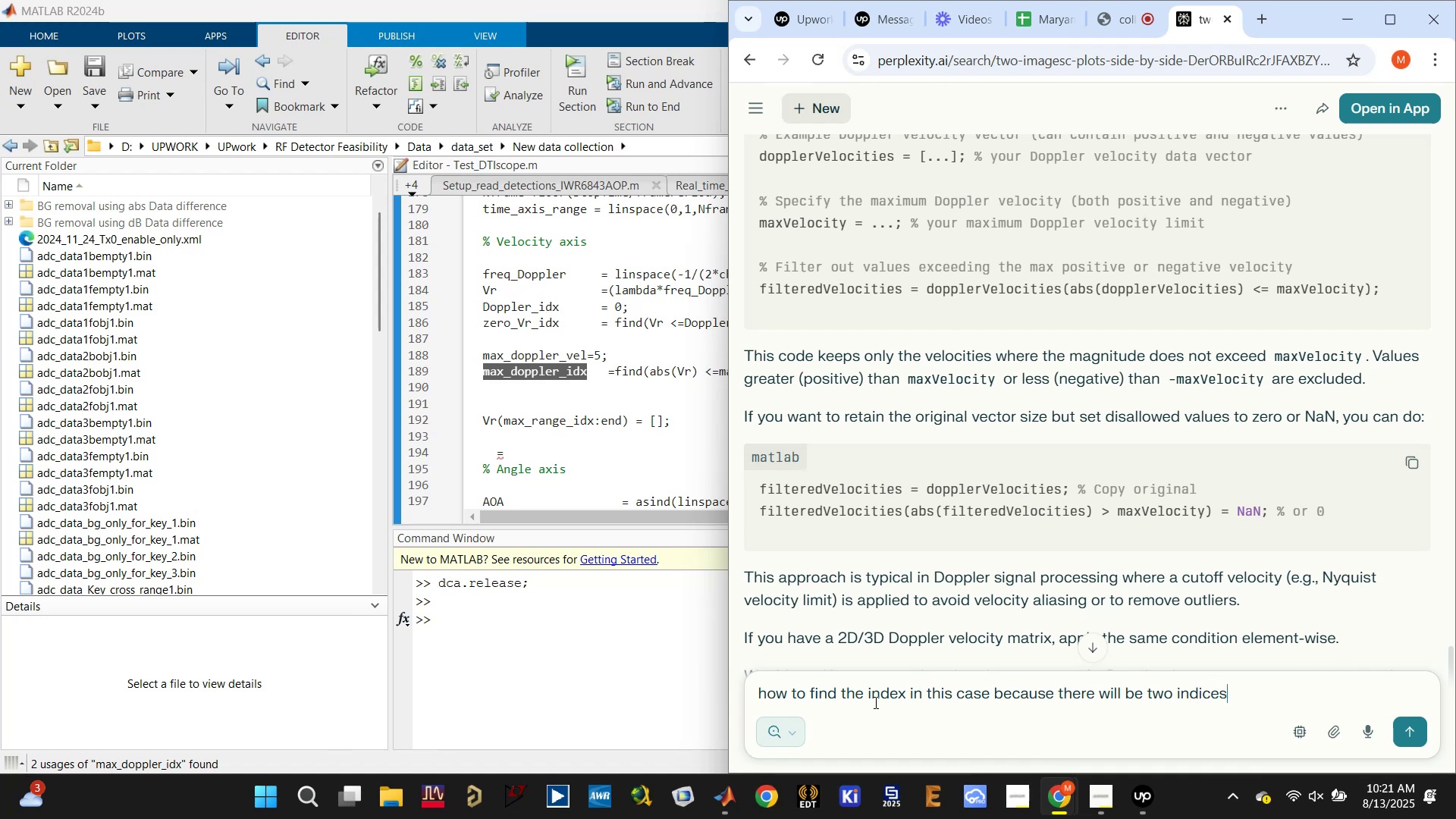 
key(Enter)
 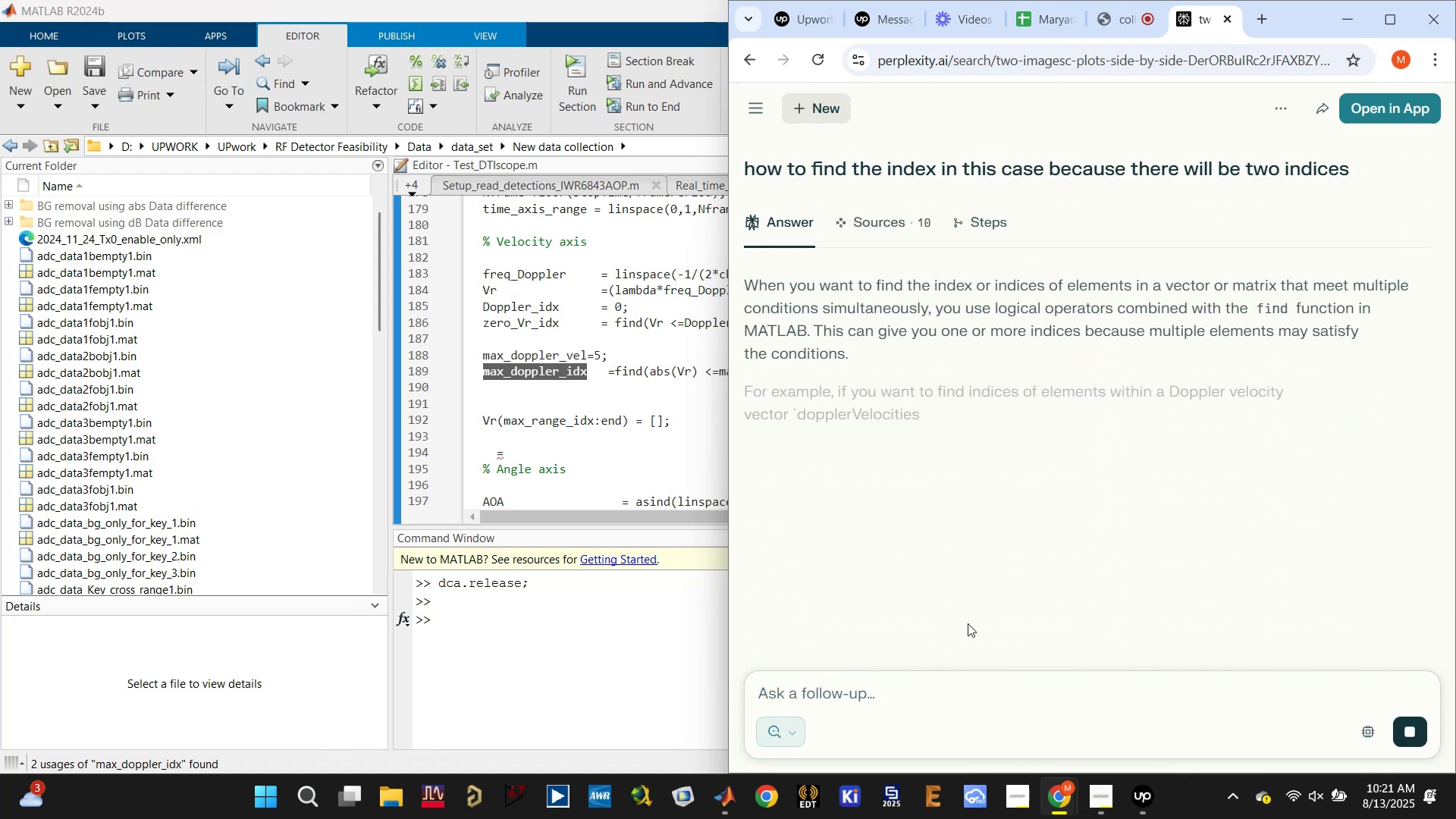 
scroll: coordinate [1043, 410], scroll_direction: down, amount: 1.0
 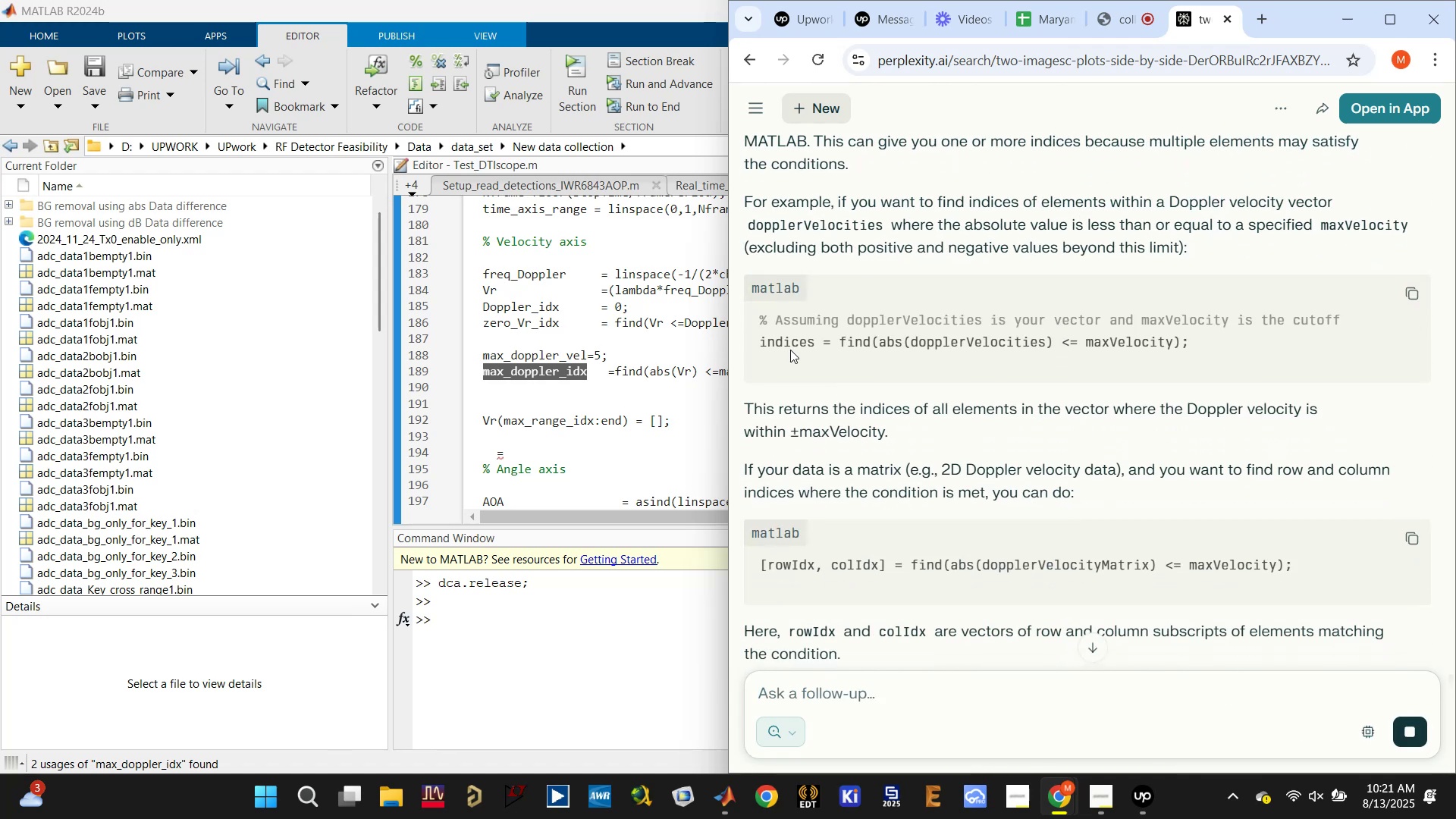 
double_click([783, 339])
 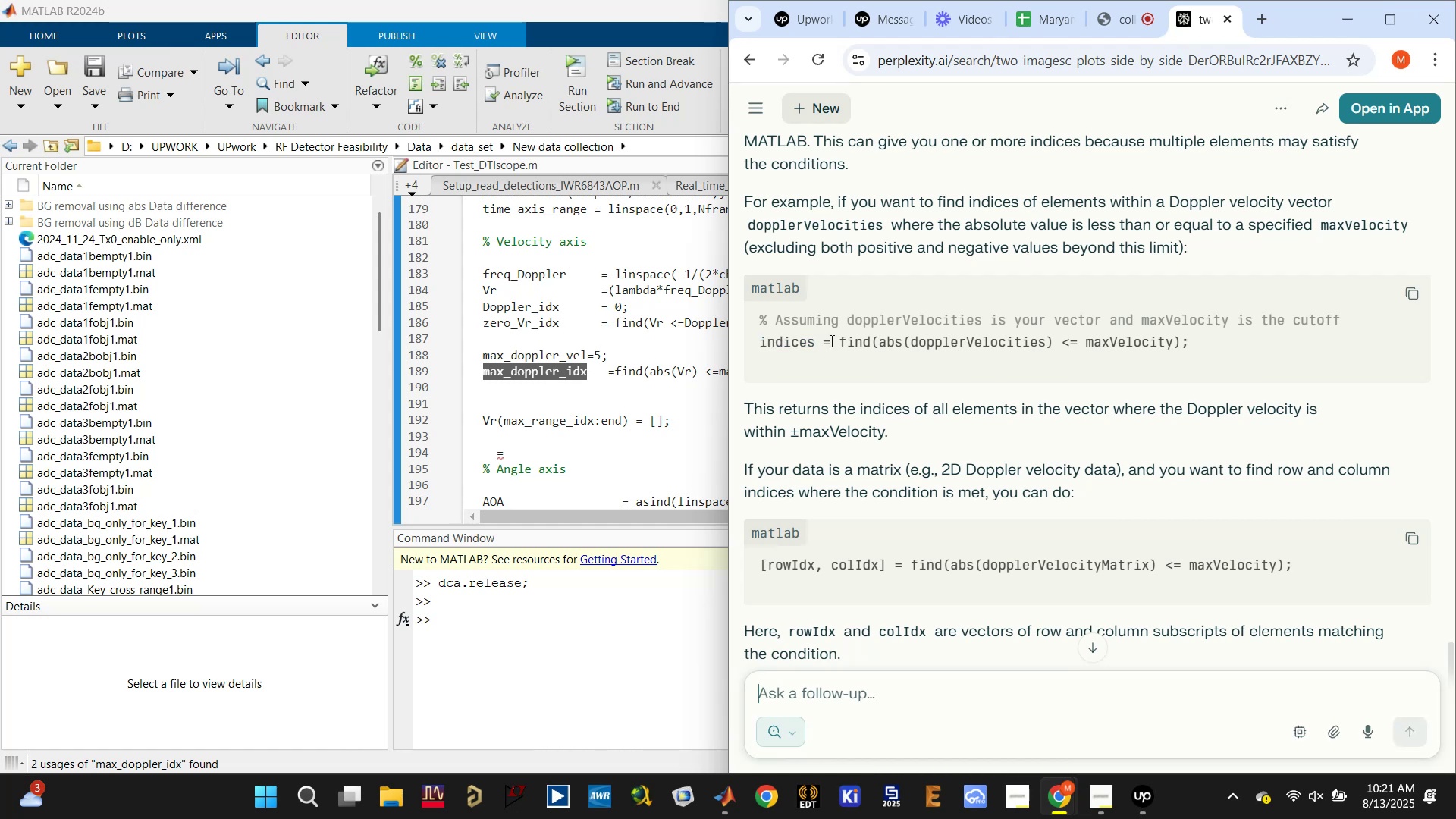 
double_click([777, 344])
 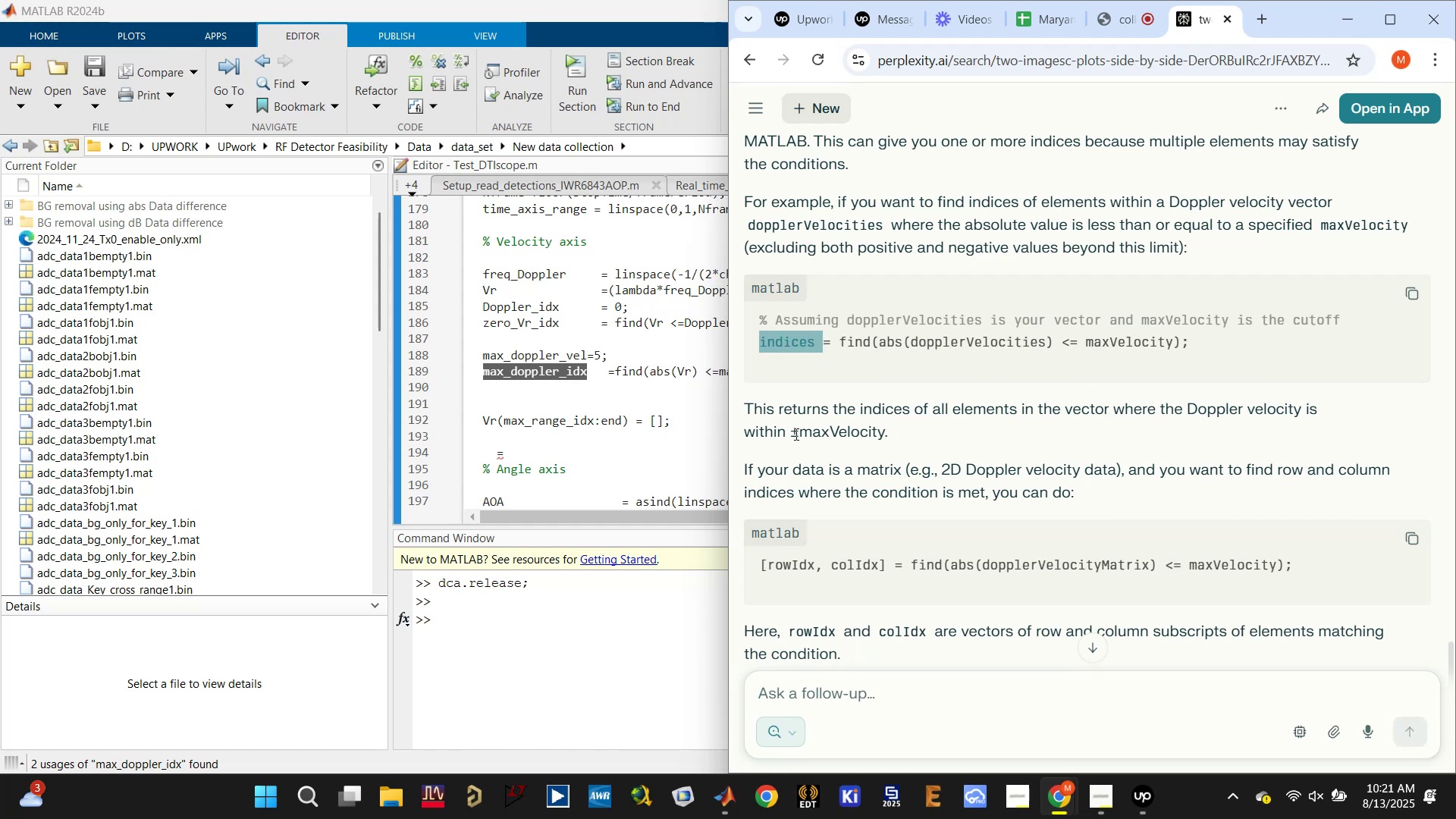 
wait(6.25)
 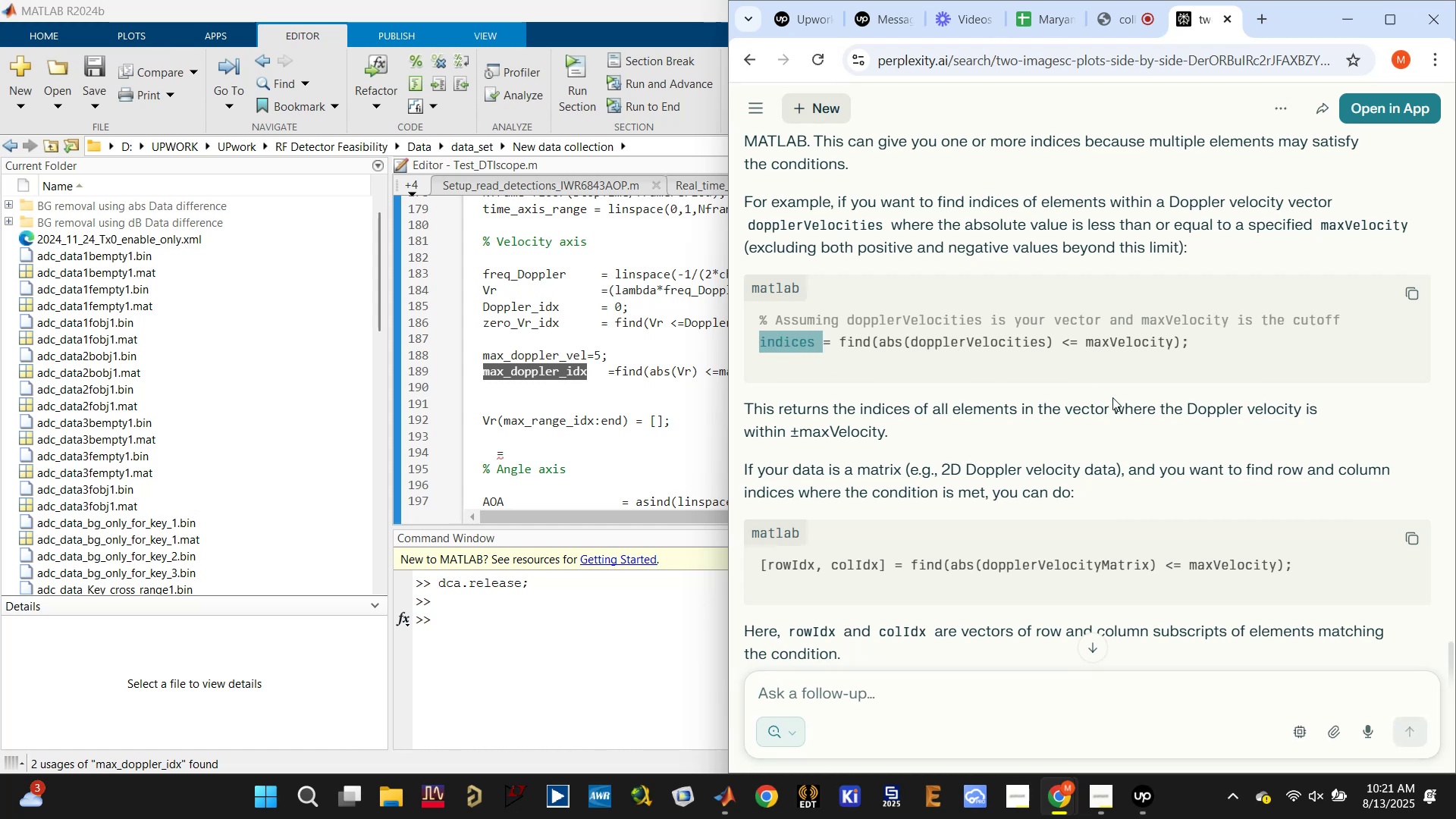 
left_click([597, 350])
 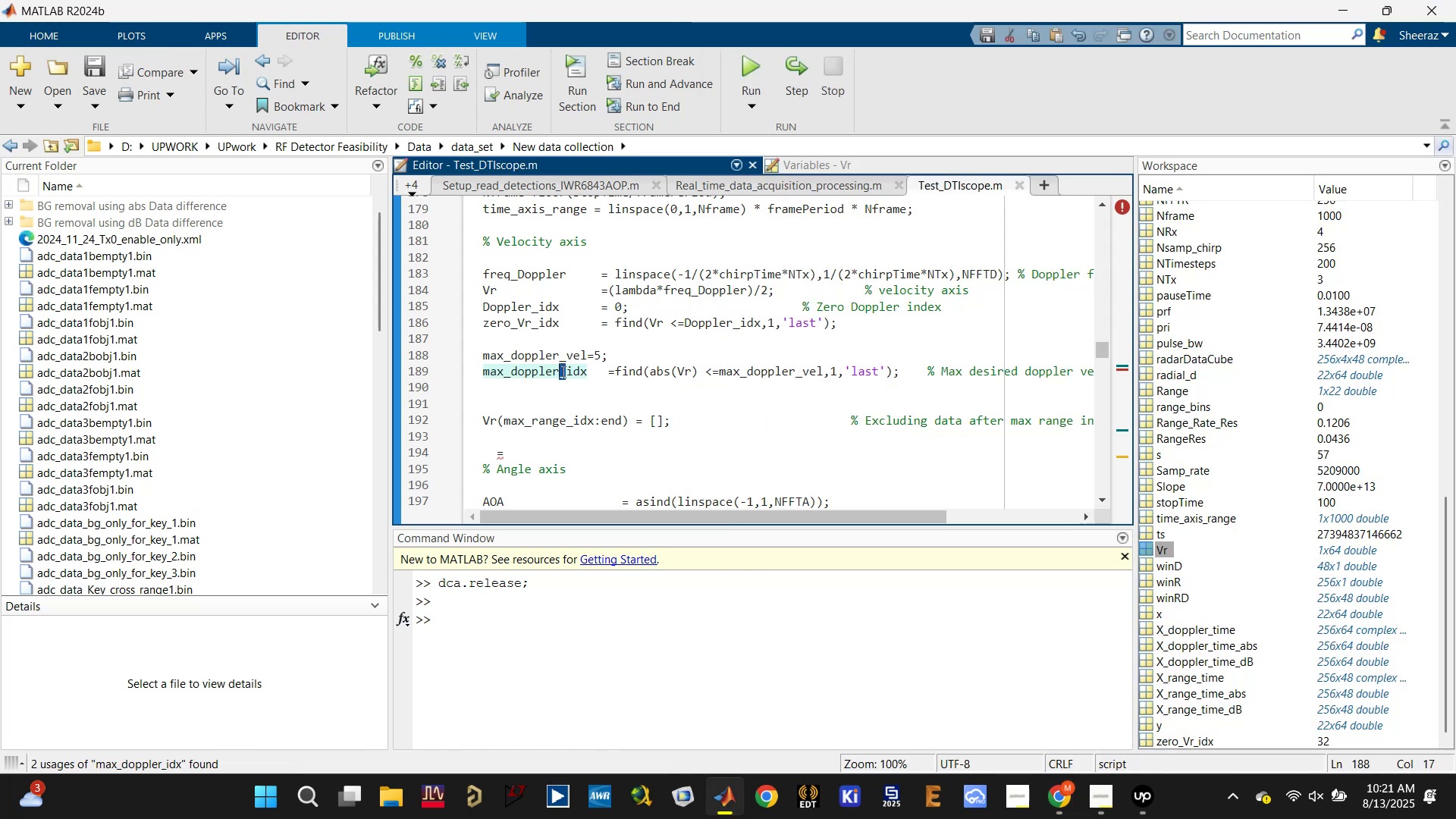 
left_click([500, 404])
 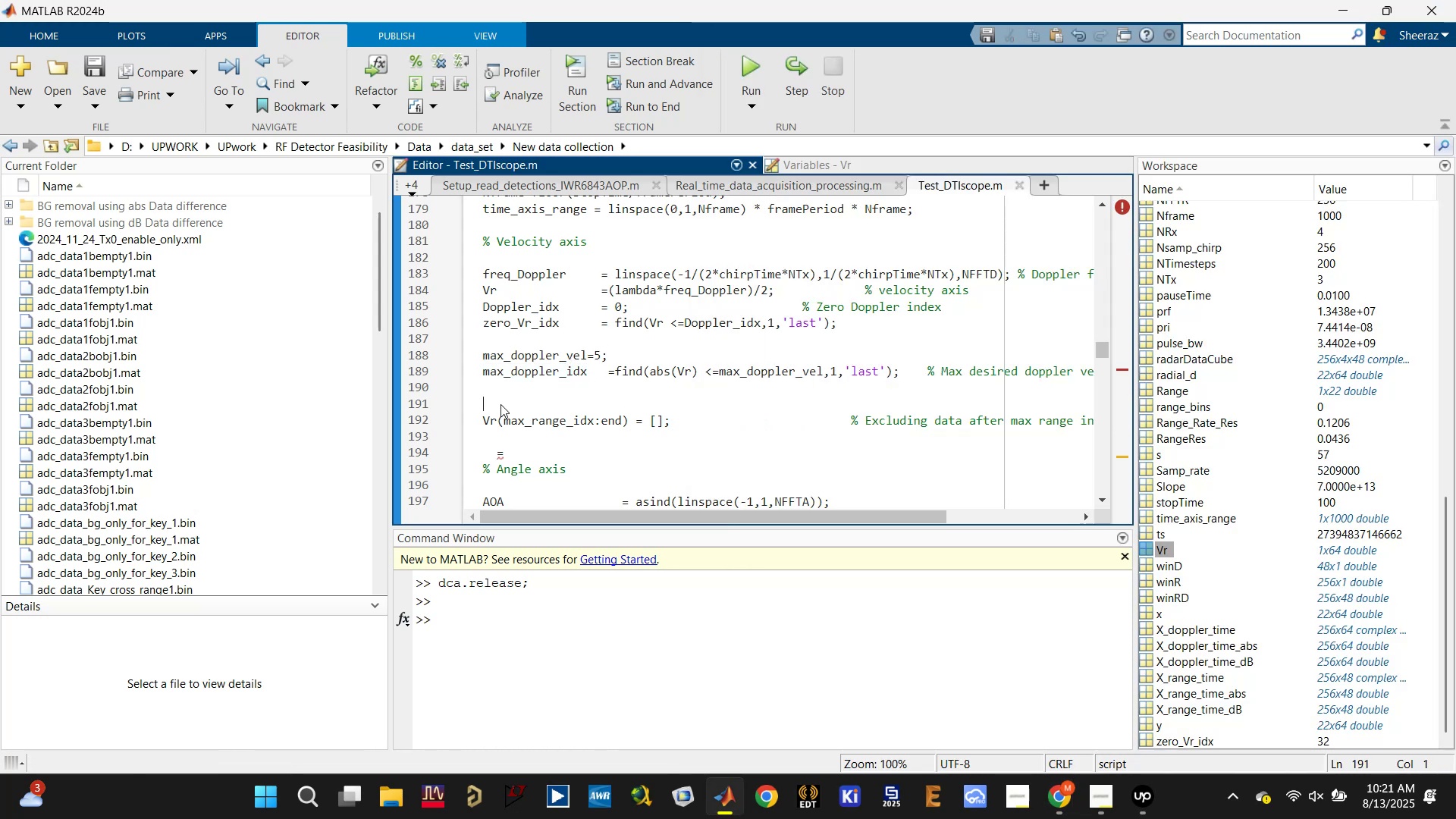 
type(rey)
key(Backspace)
type(turn)
 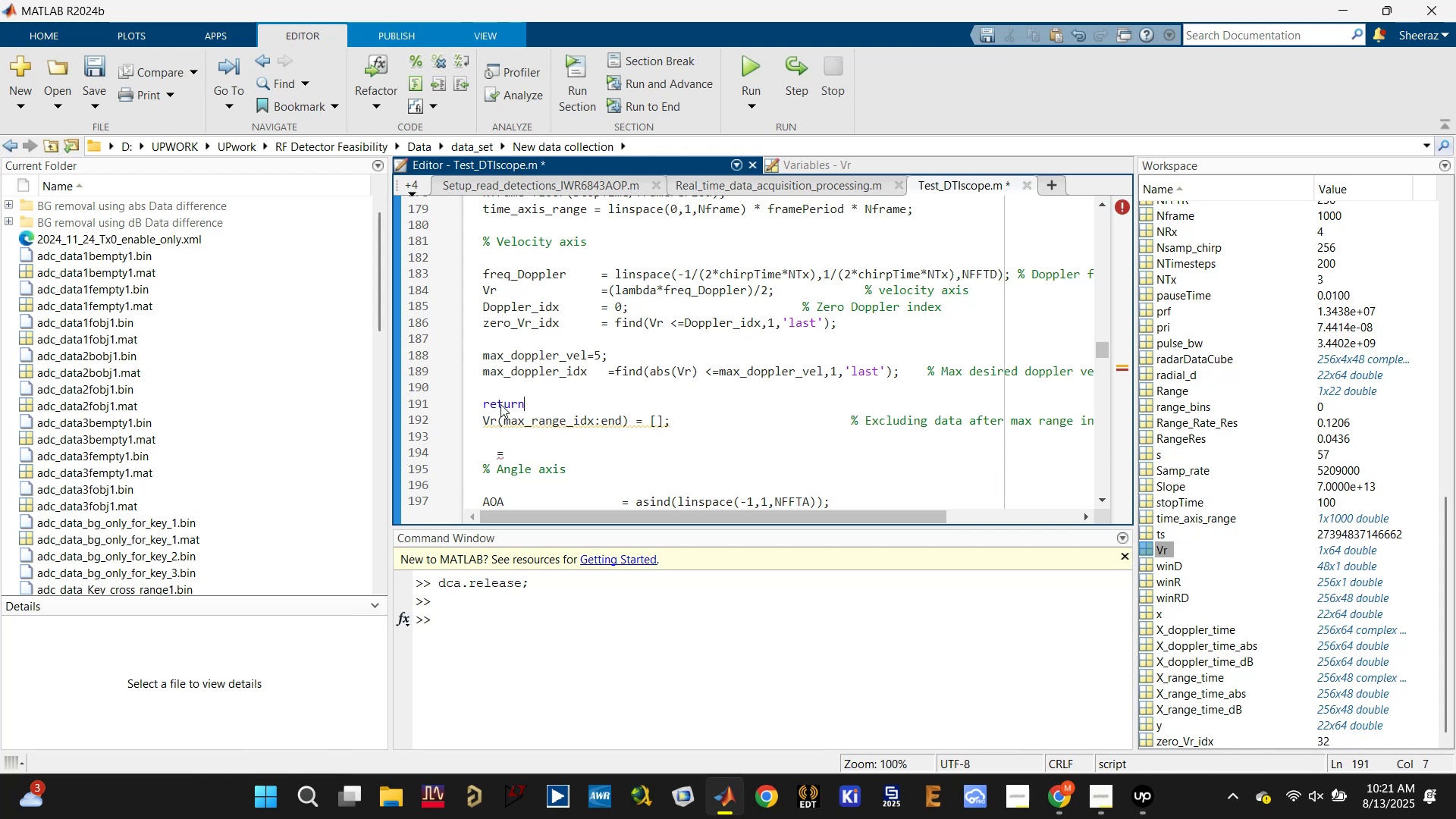 
key(Control+S)
 